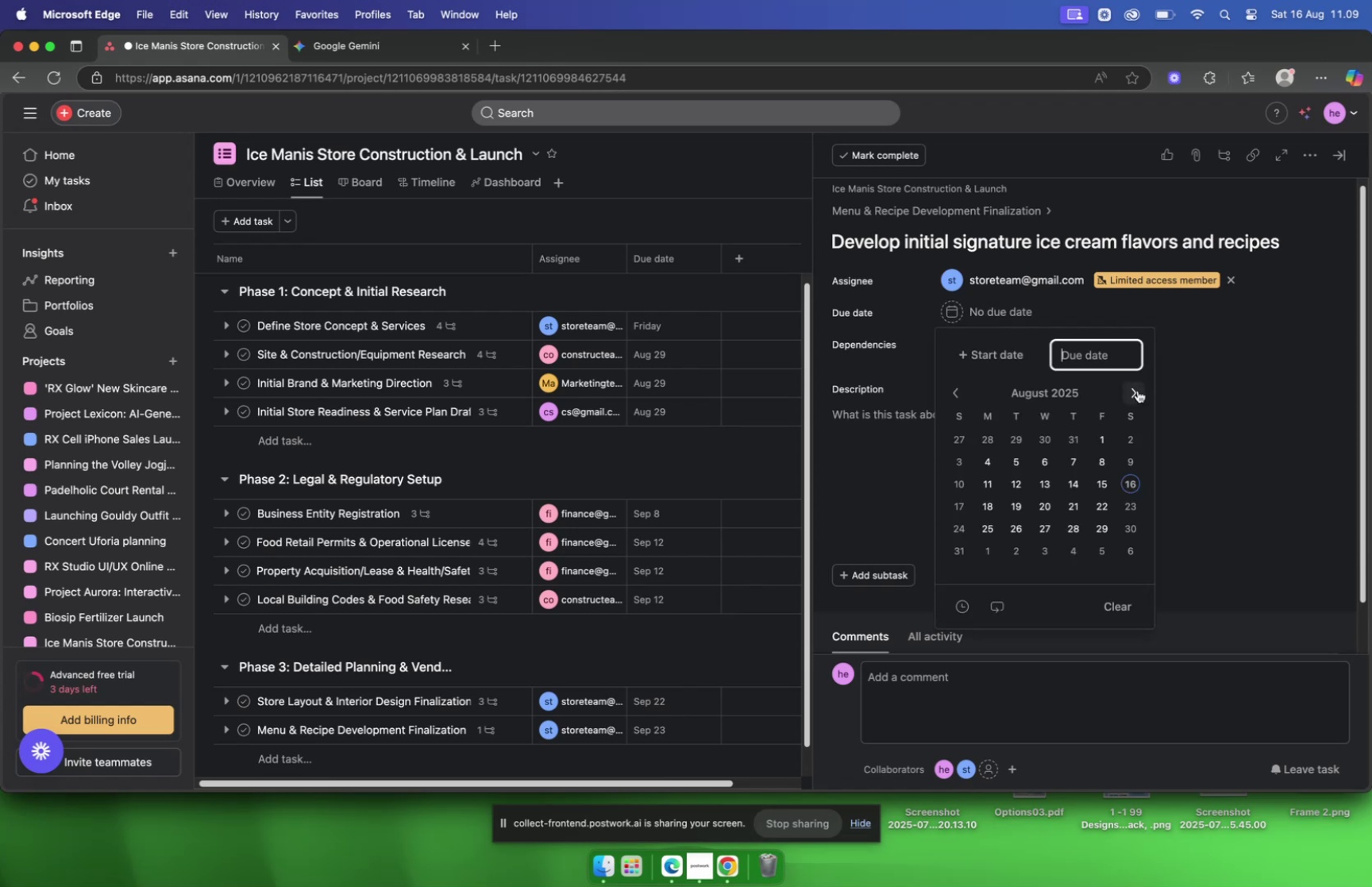 
left_click([1136, 390])
 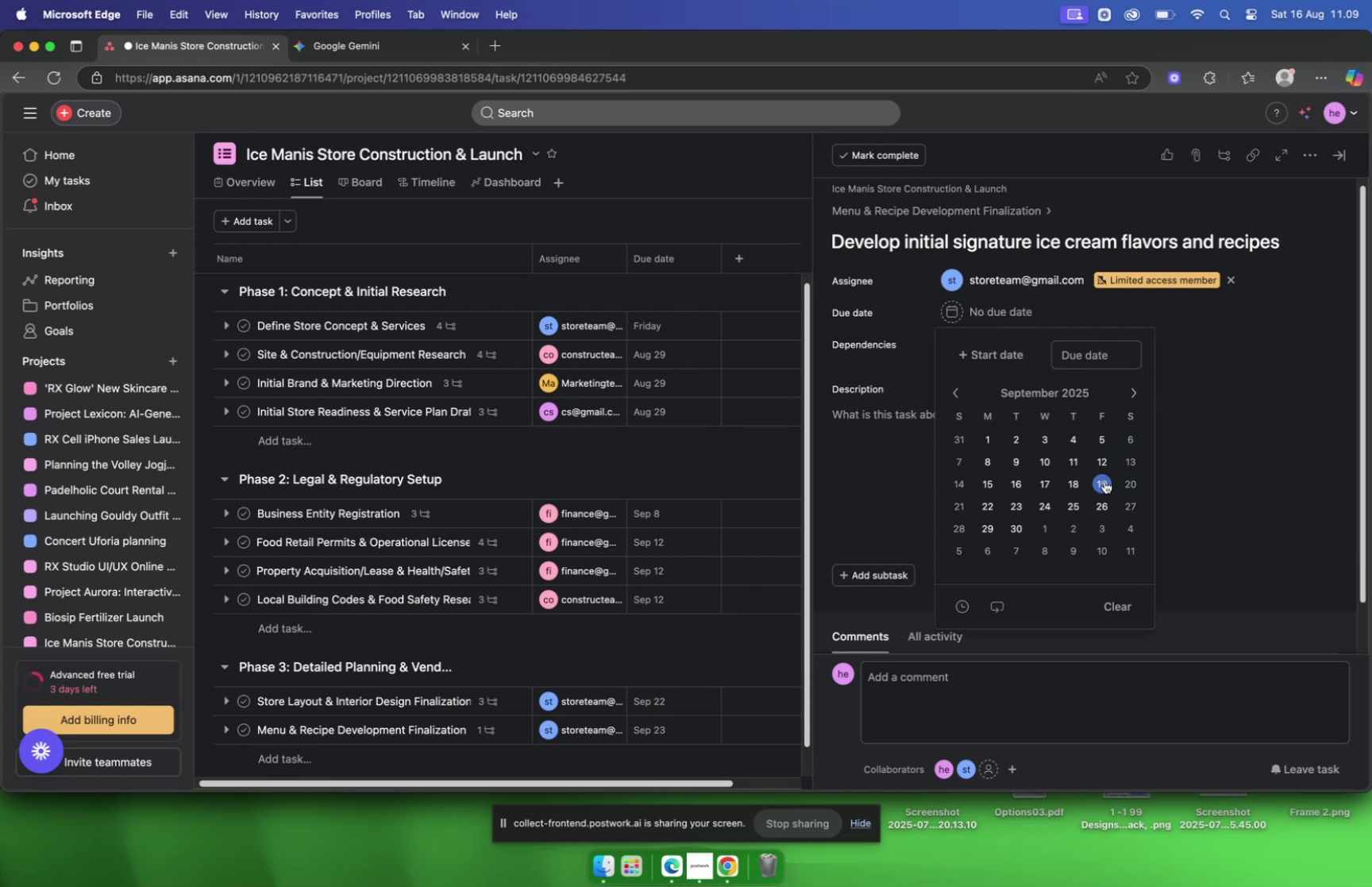 
left_click([1104, 480])
 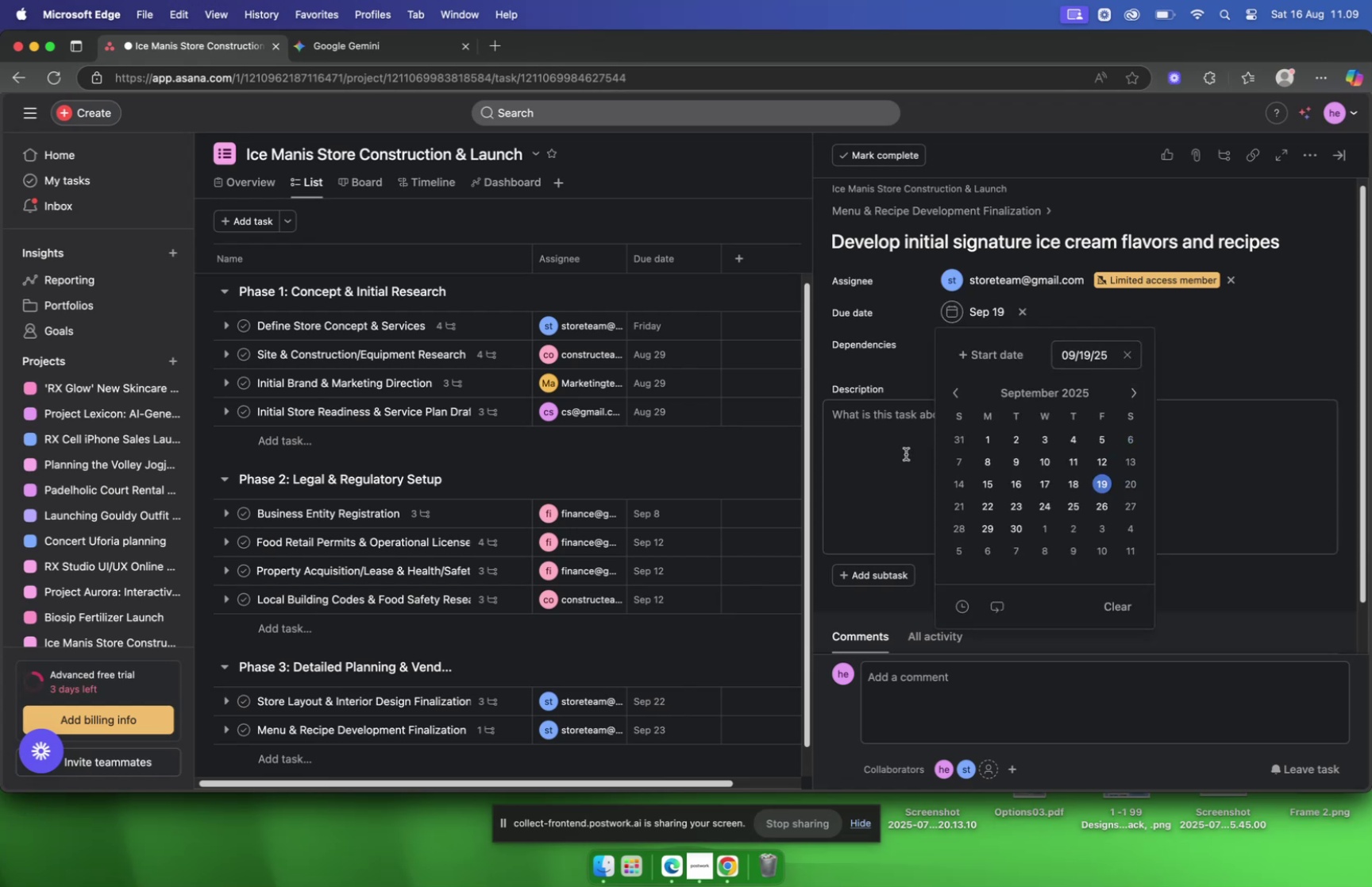 
left_click([890, 453])
 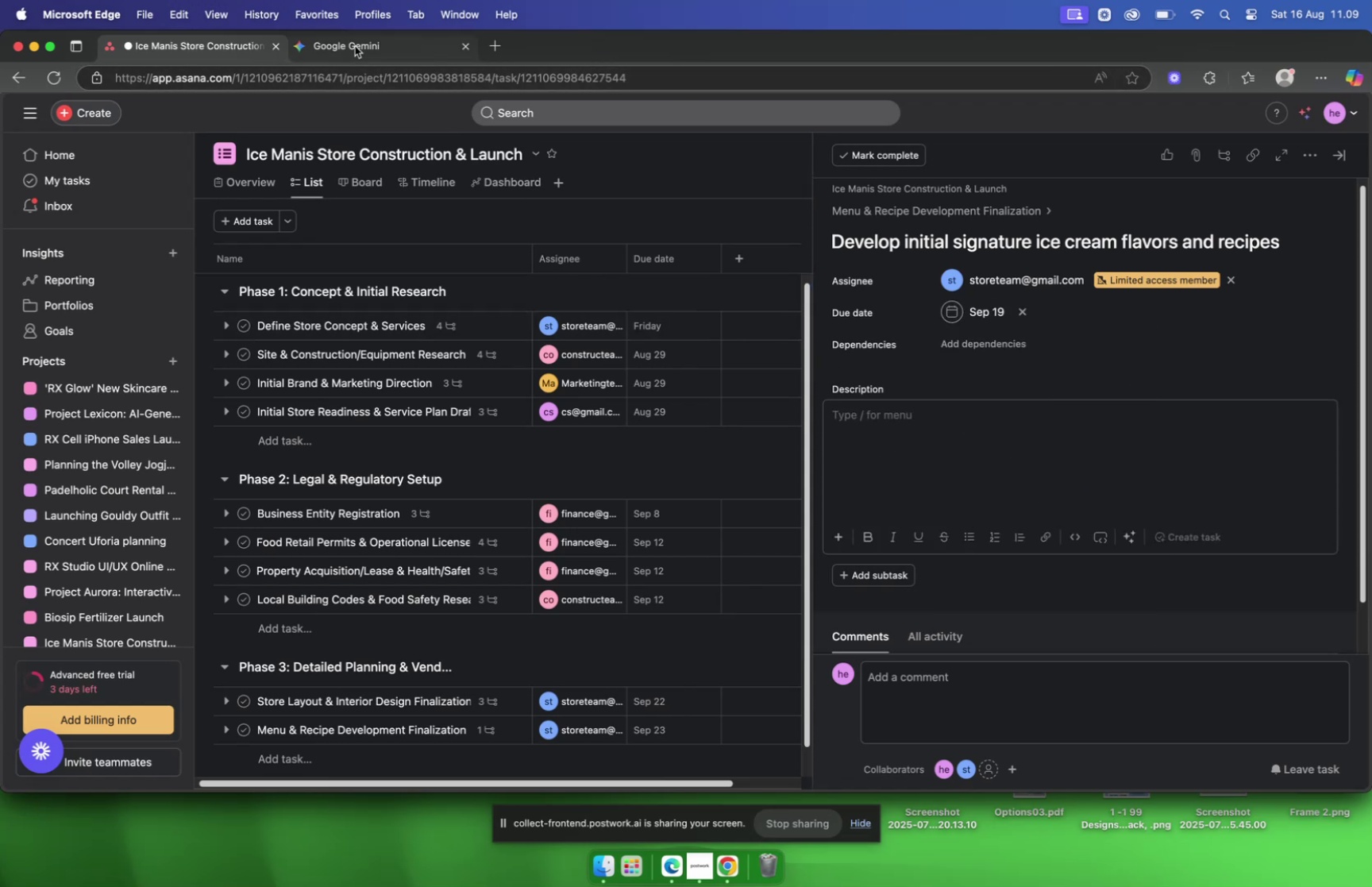 
wait(9.96)
 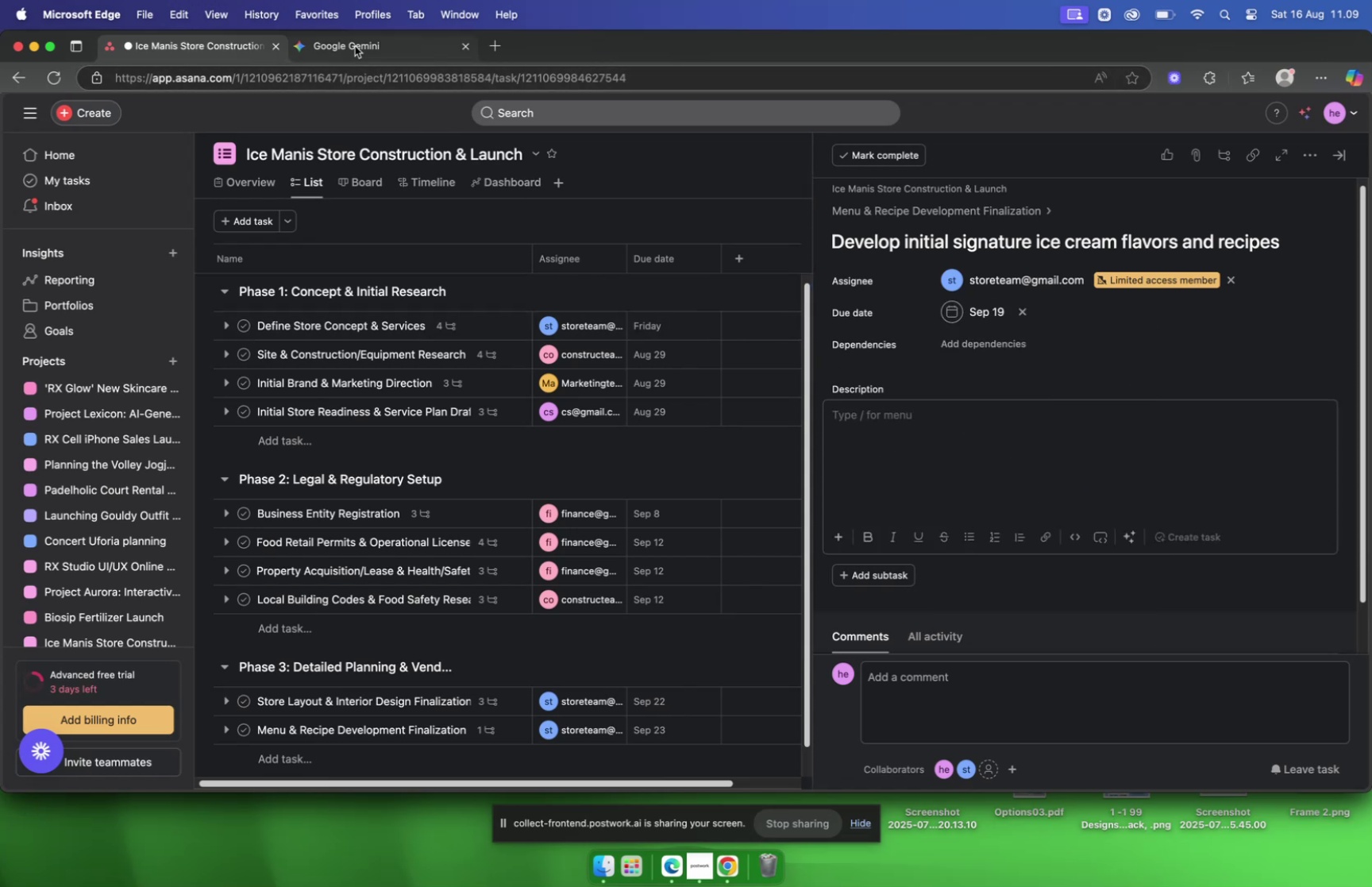 
scroll: coordinate [1018, 318], scroll_direction: down, amount: 6.0
 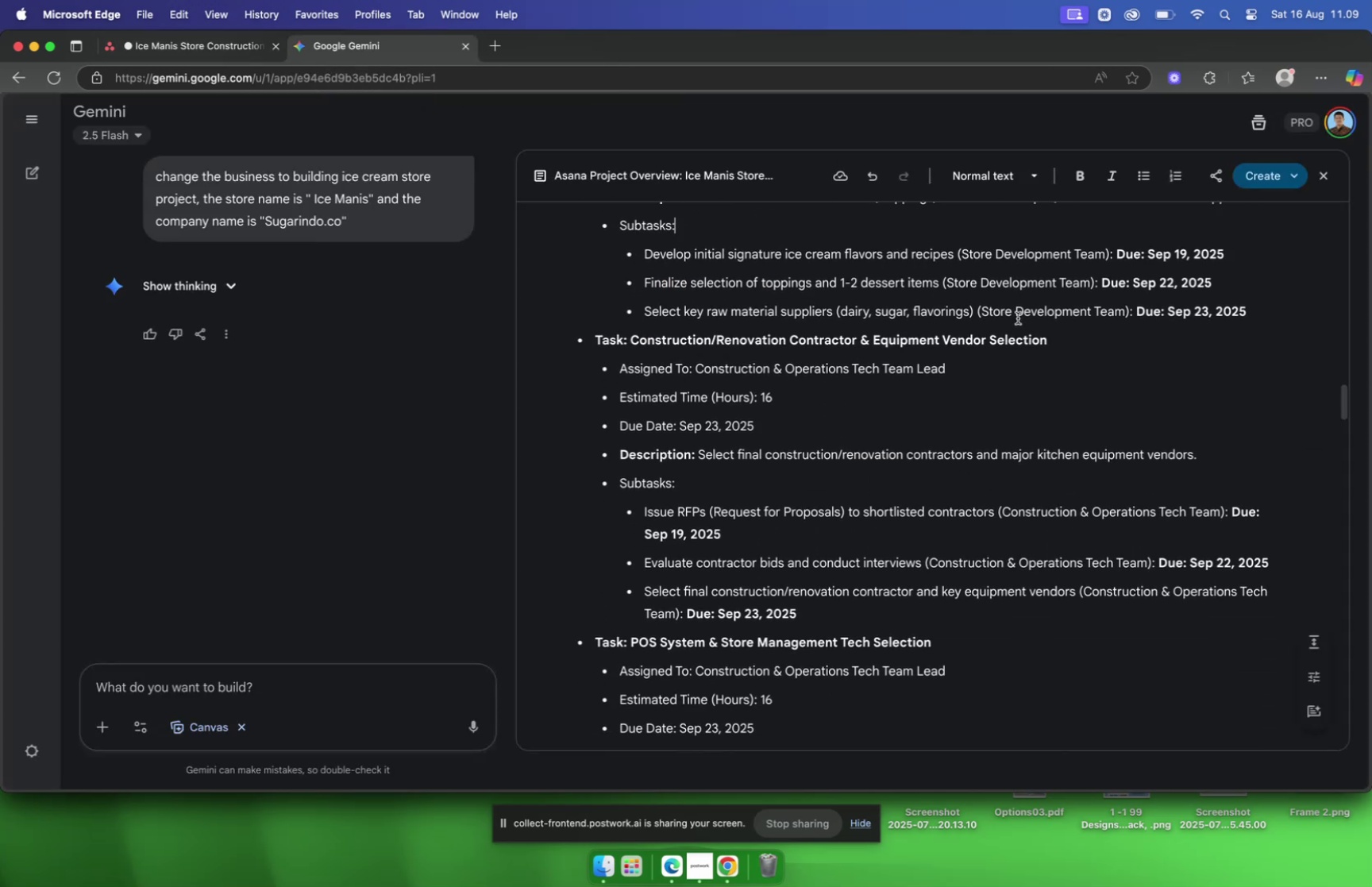 
scroll: coordinate [1017, 319], scroll_direction: up, amount: 4.0
 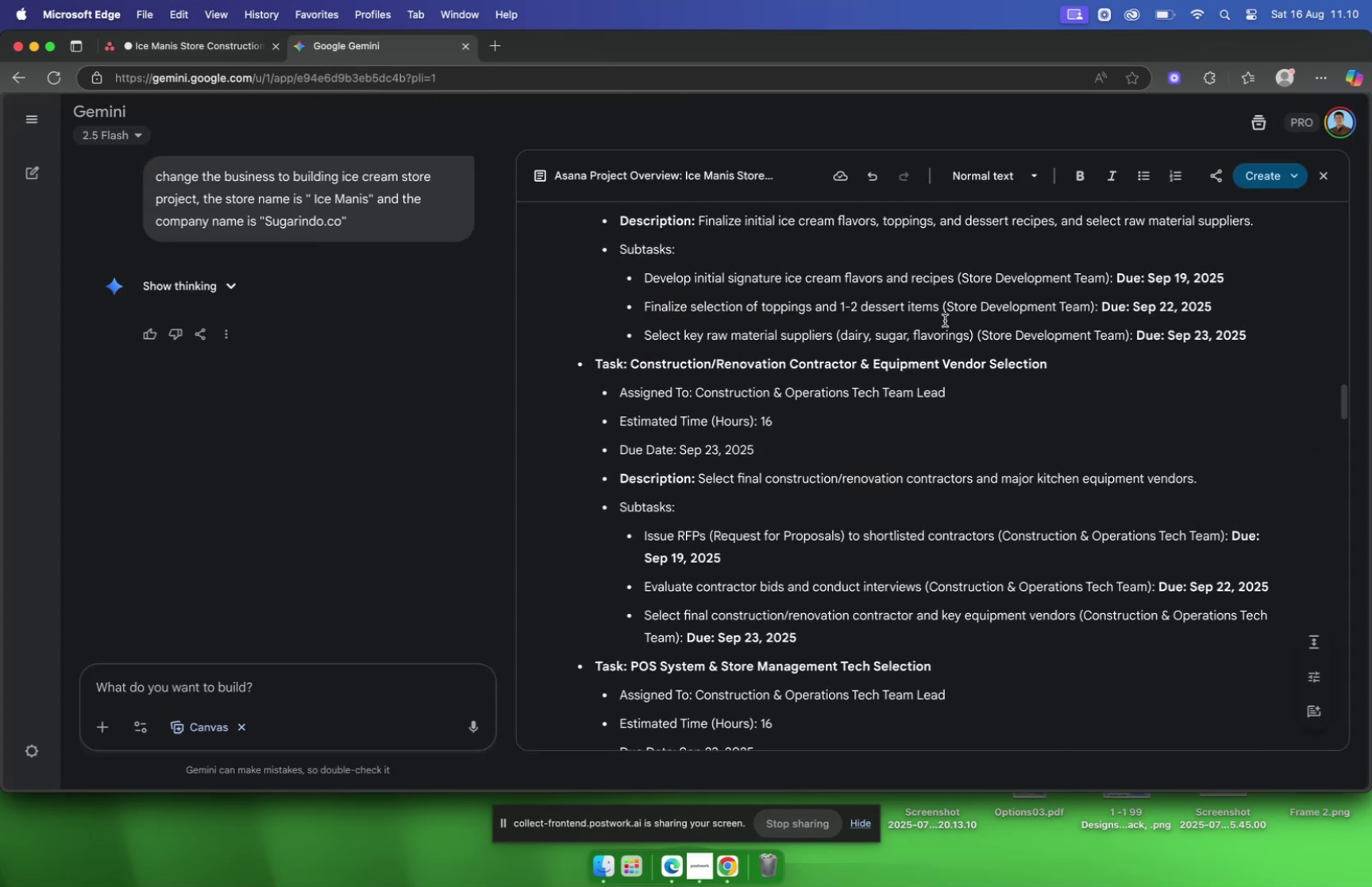 
left_click_drag(start_coordinate=[938, 315], to_coordinate=[634, 316])
 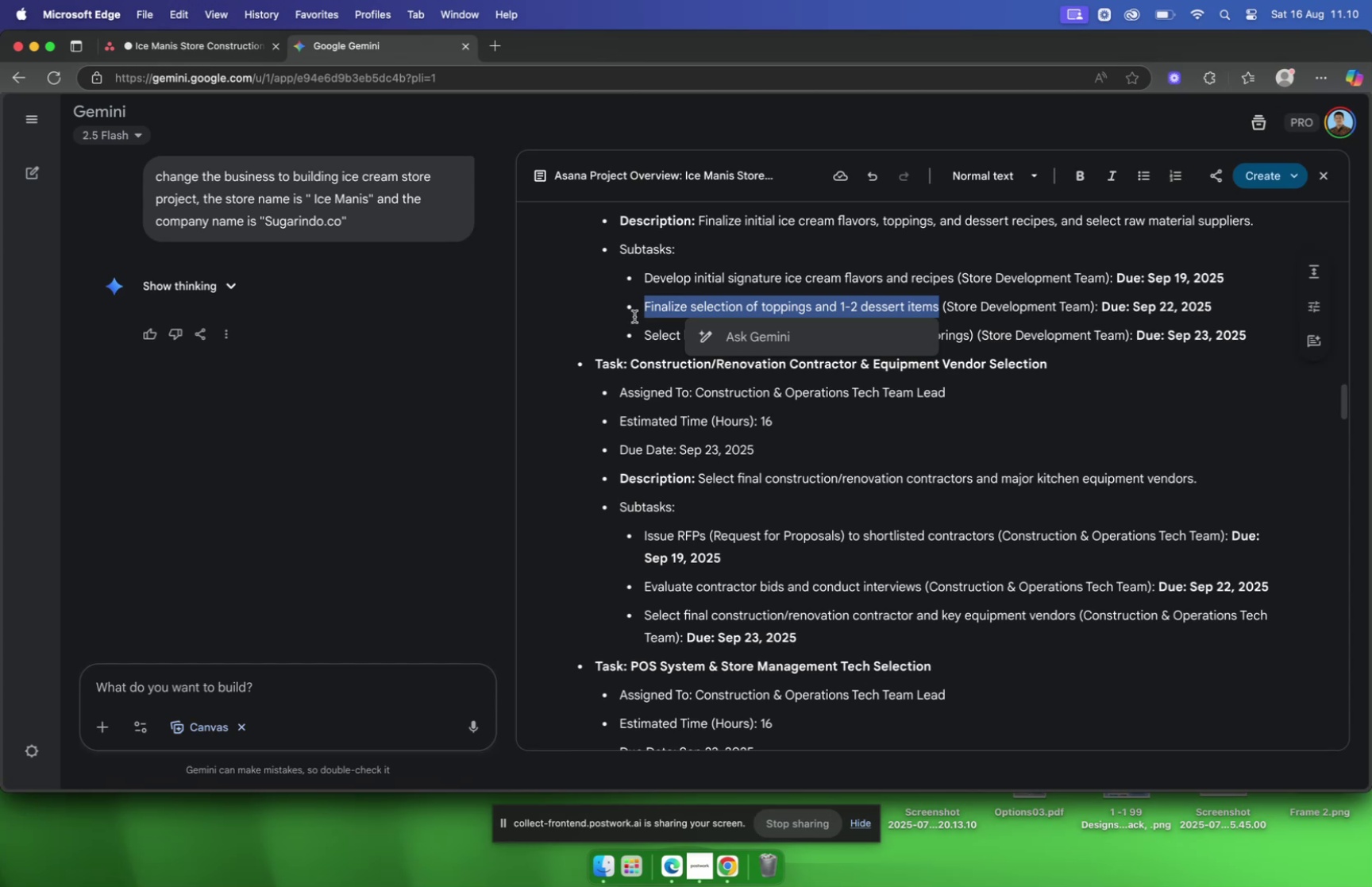 
key(Meta+C)
 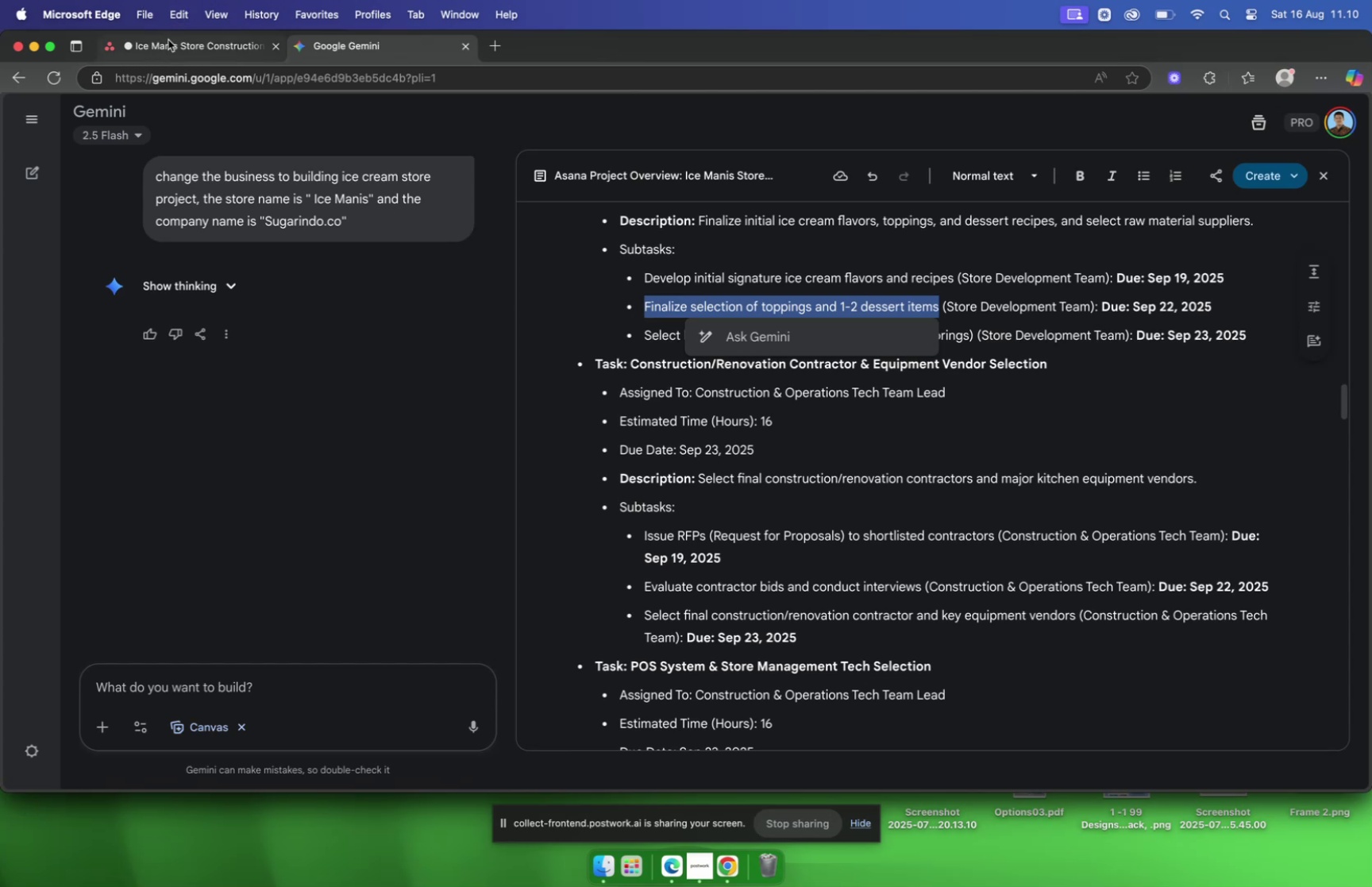 
left_click([168, 41])
 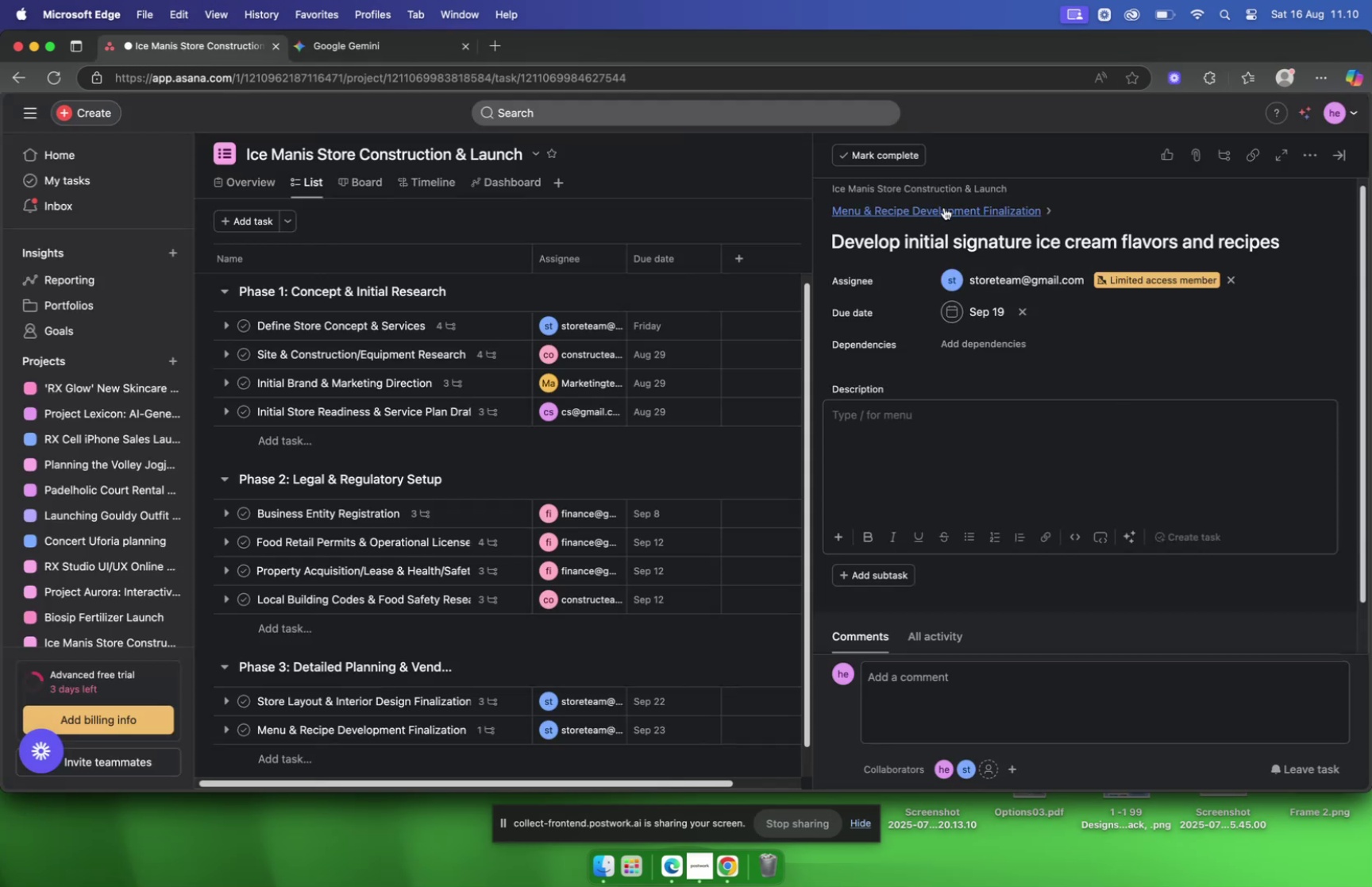 
scroll: coordinate [995, 357], scroll_direction: down, amount: 5.0
 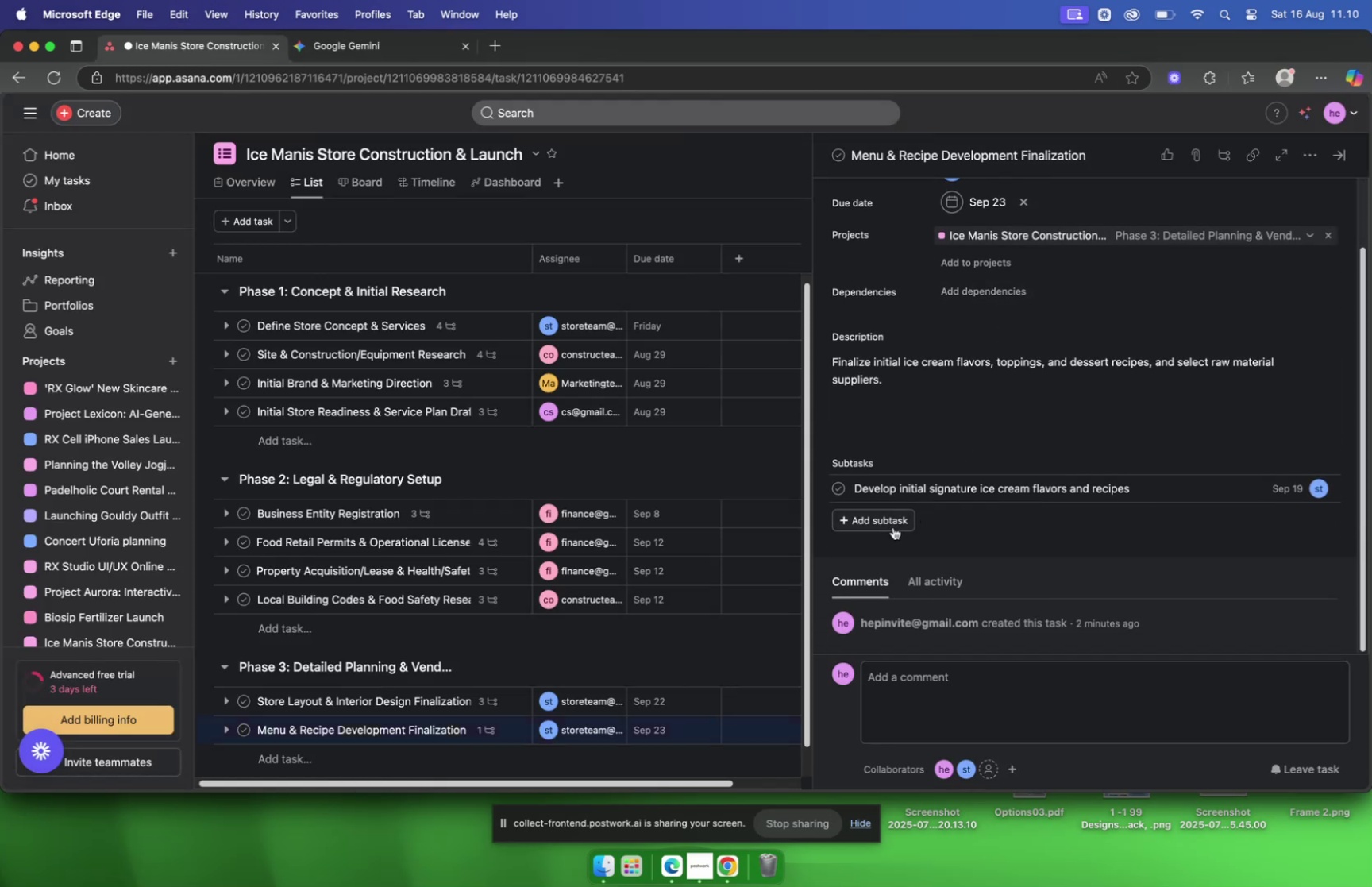 
left_click([892, 526])
 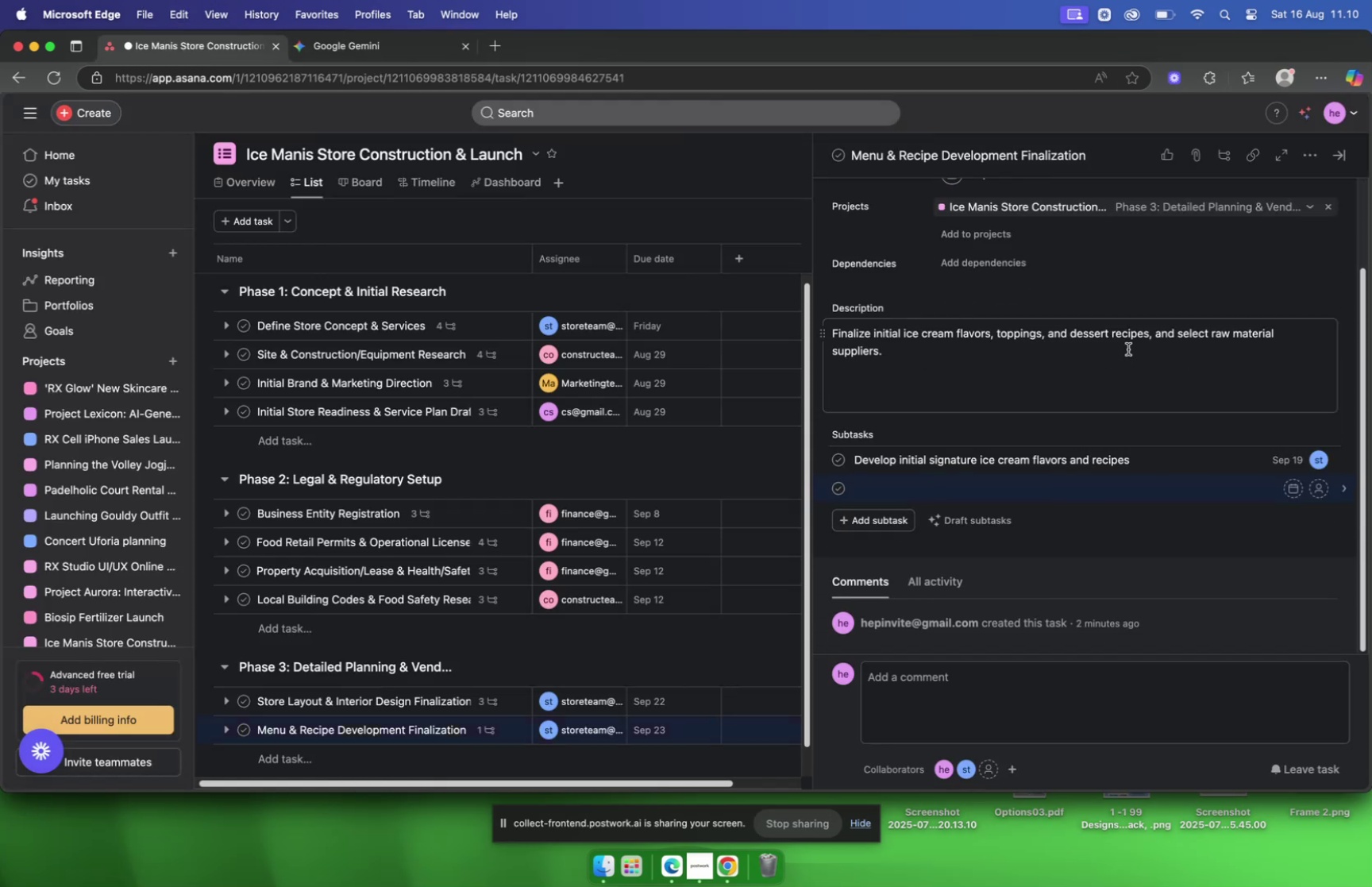 
key(Meta+CommandLeft)
 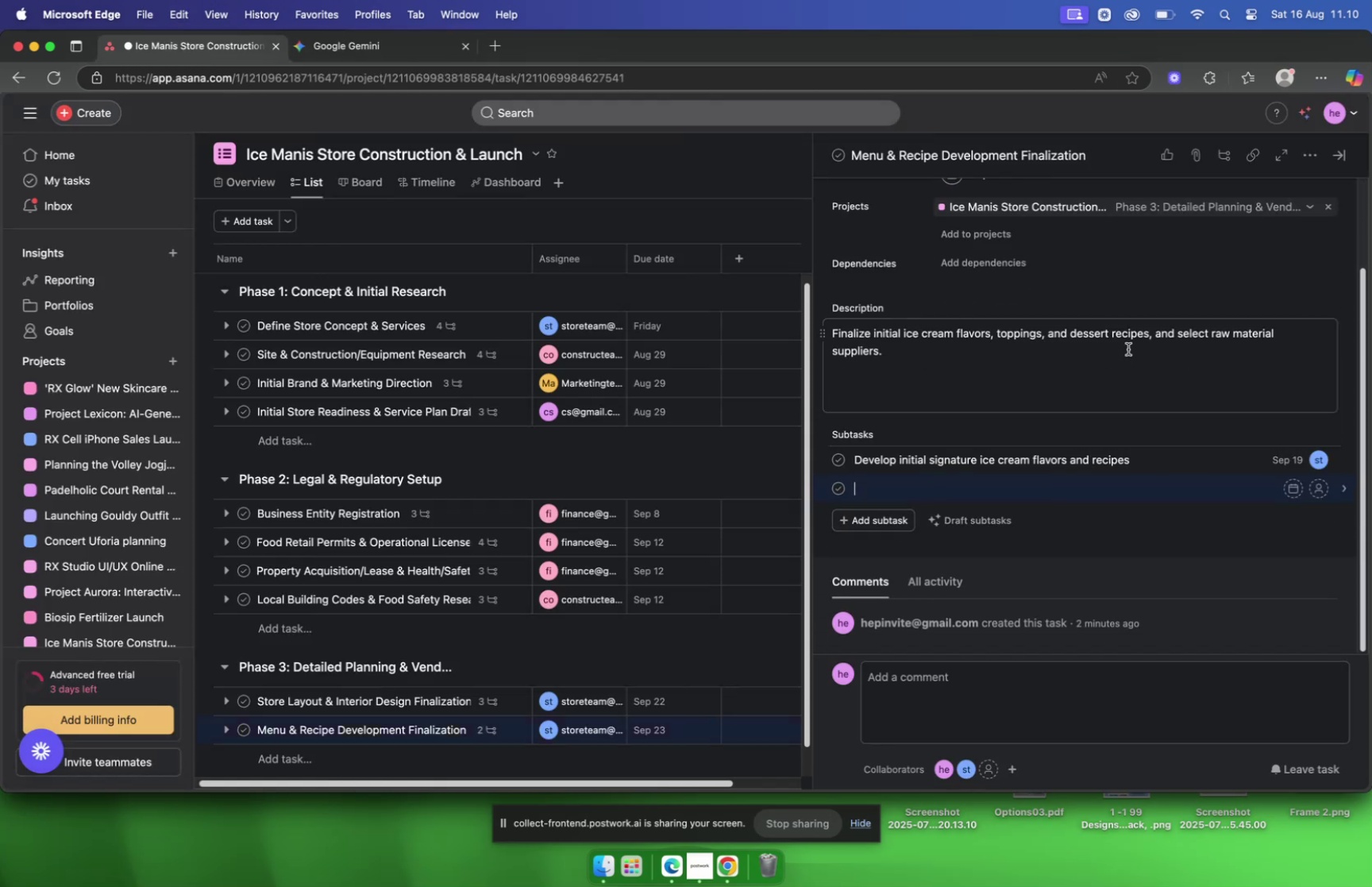 
key(Meta+V)
 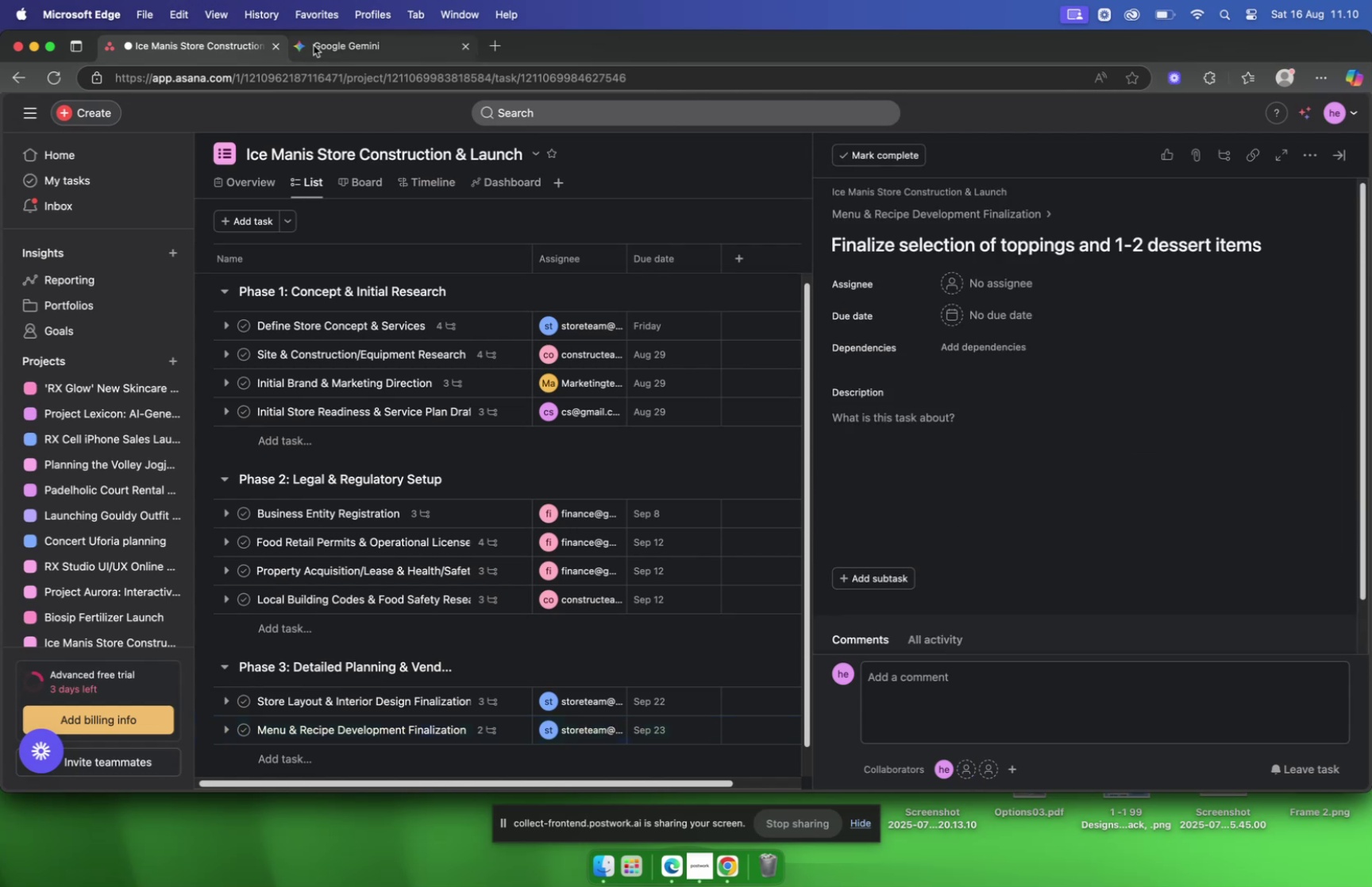 
wait(6.69)
 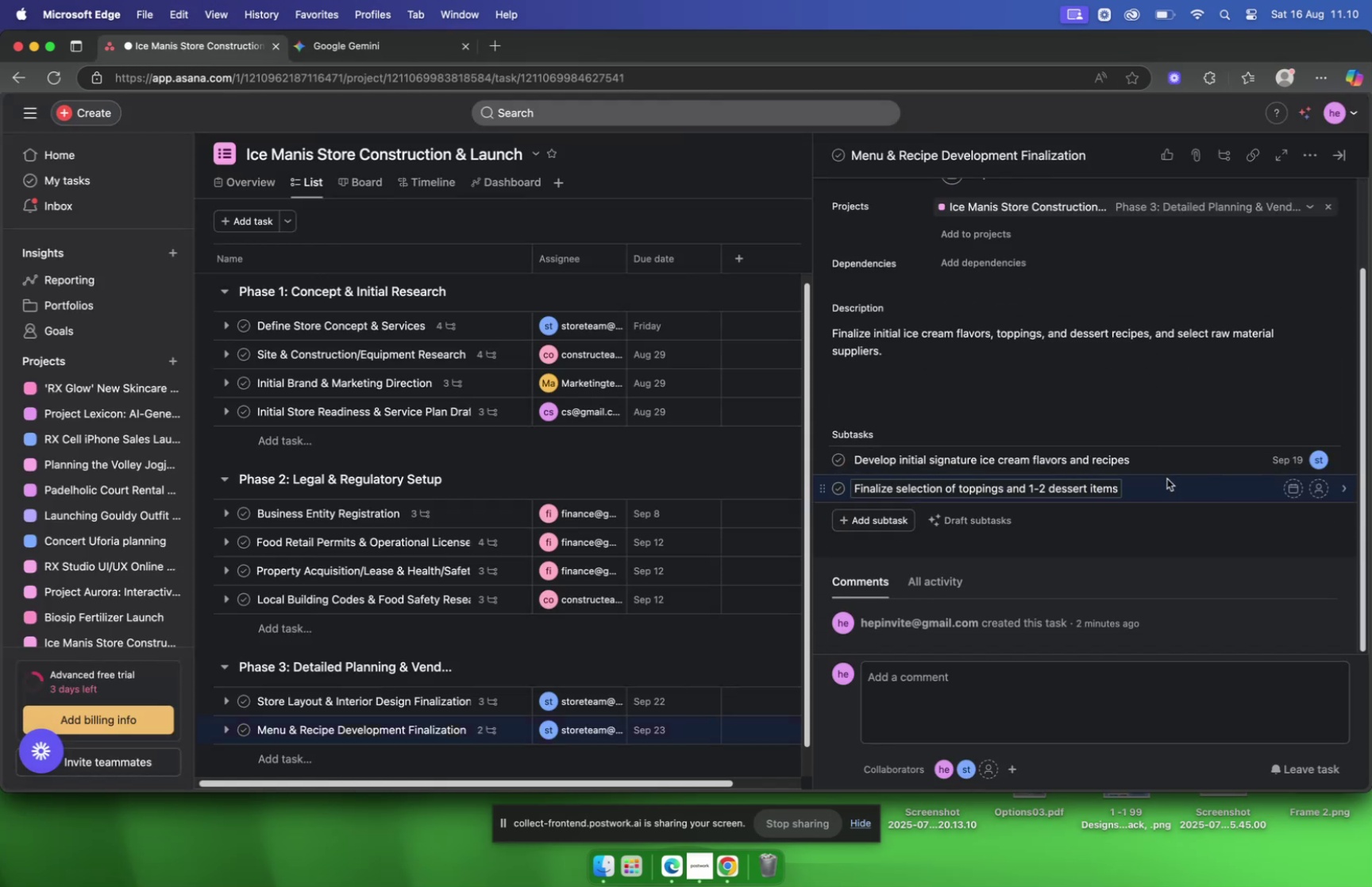 
left_click([326, 50])
 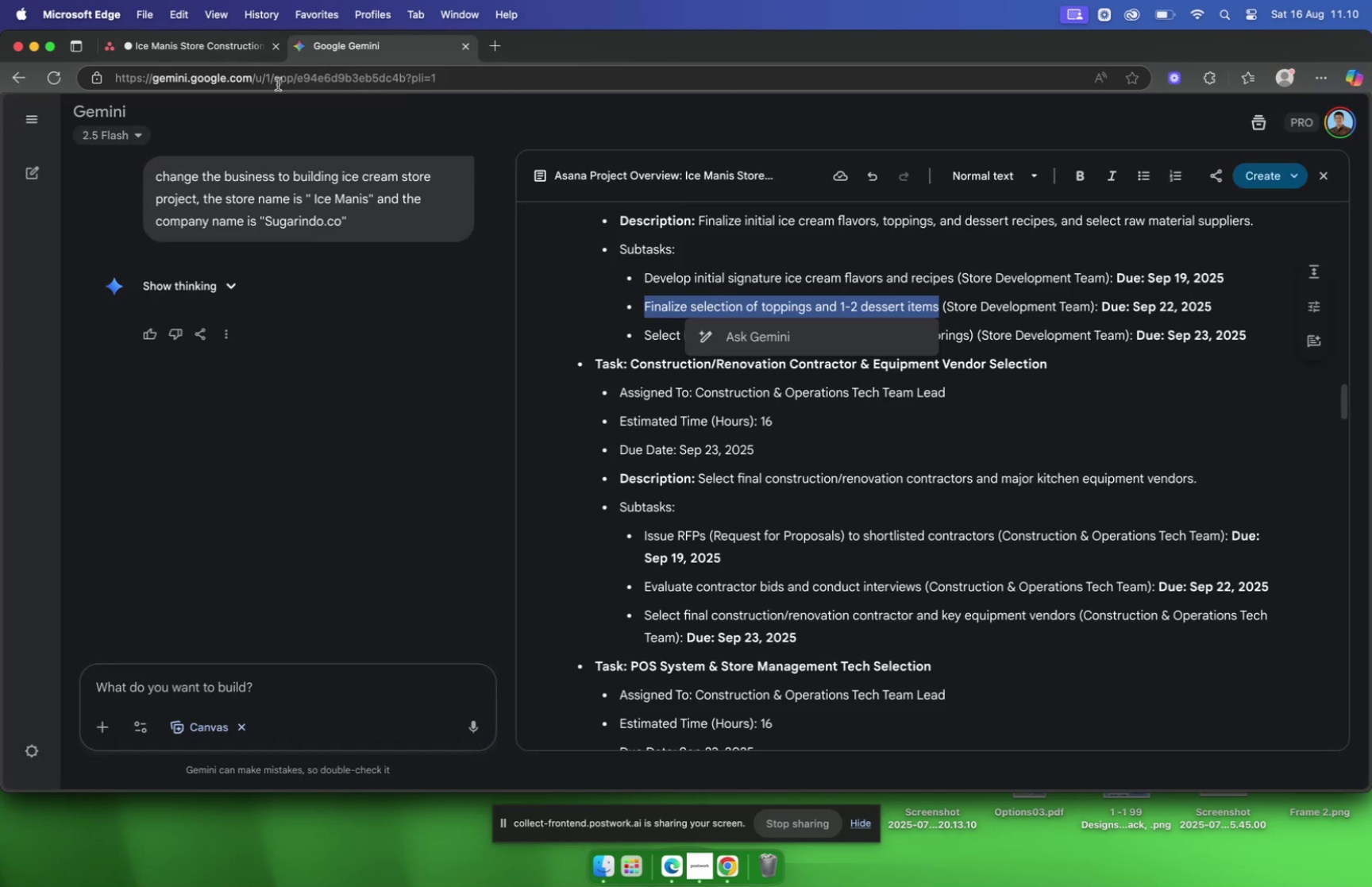 
left_click([225, 48])
 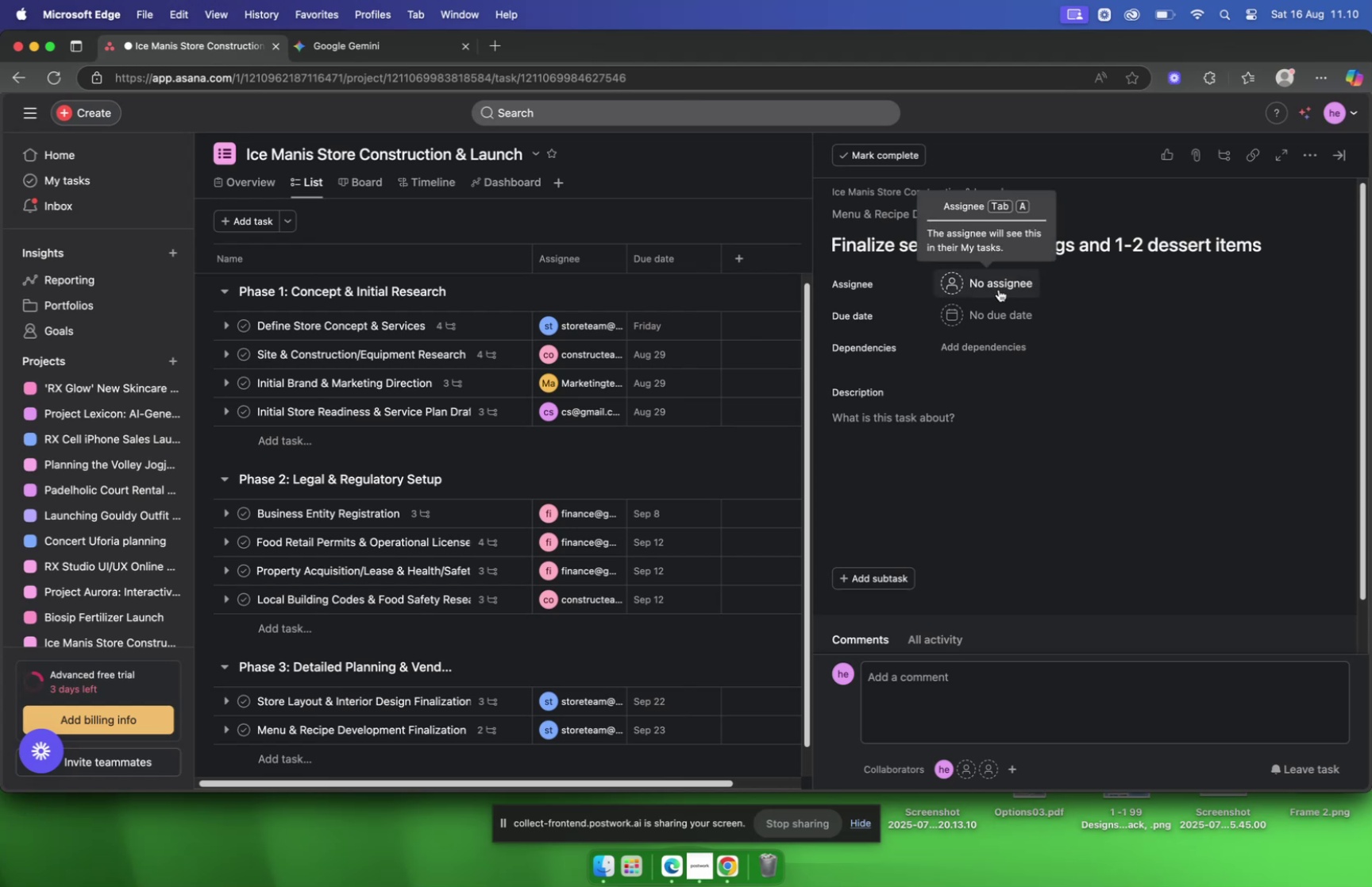 
left_click([999, 289])
 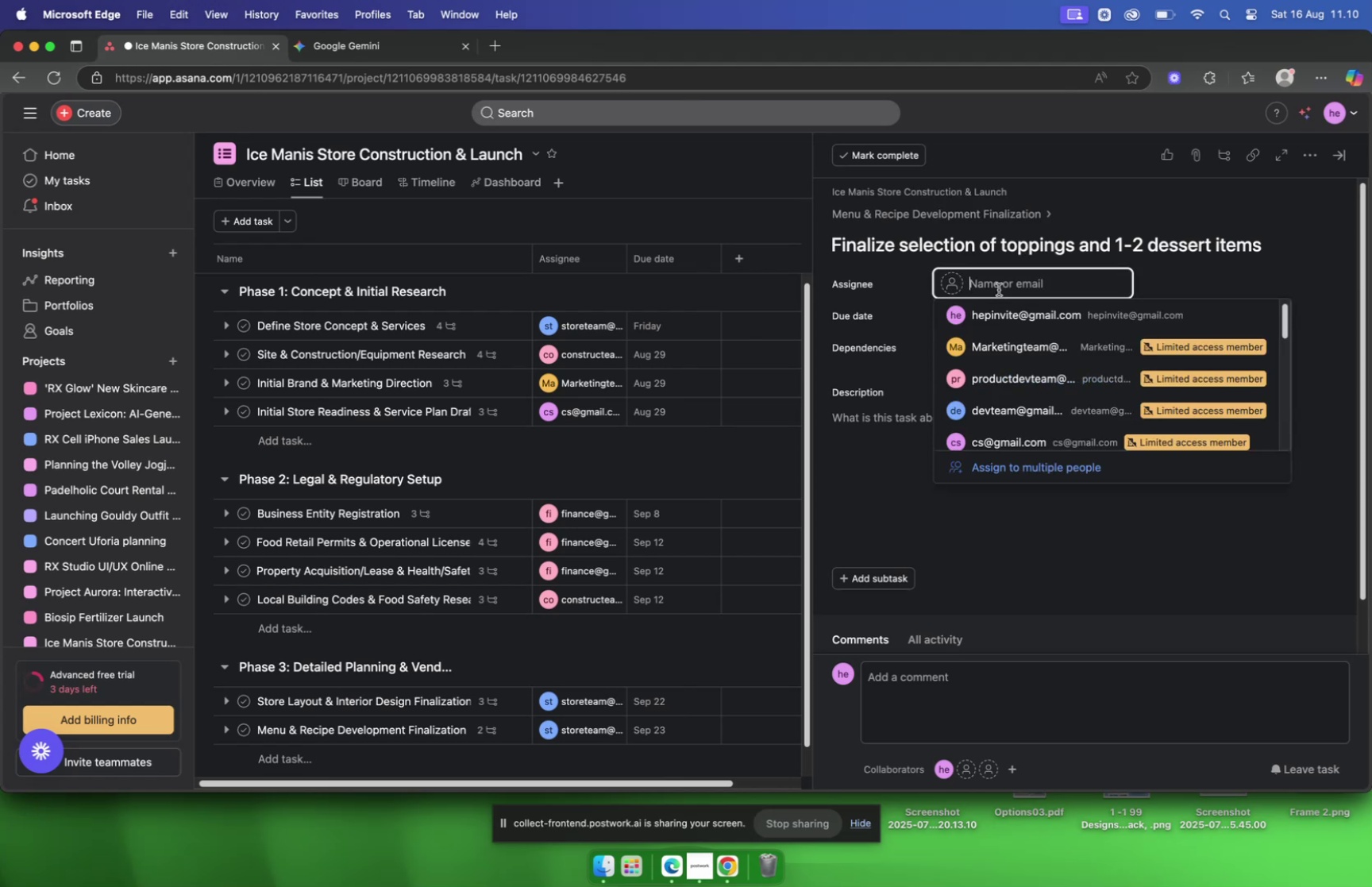 
type(storeteam)
 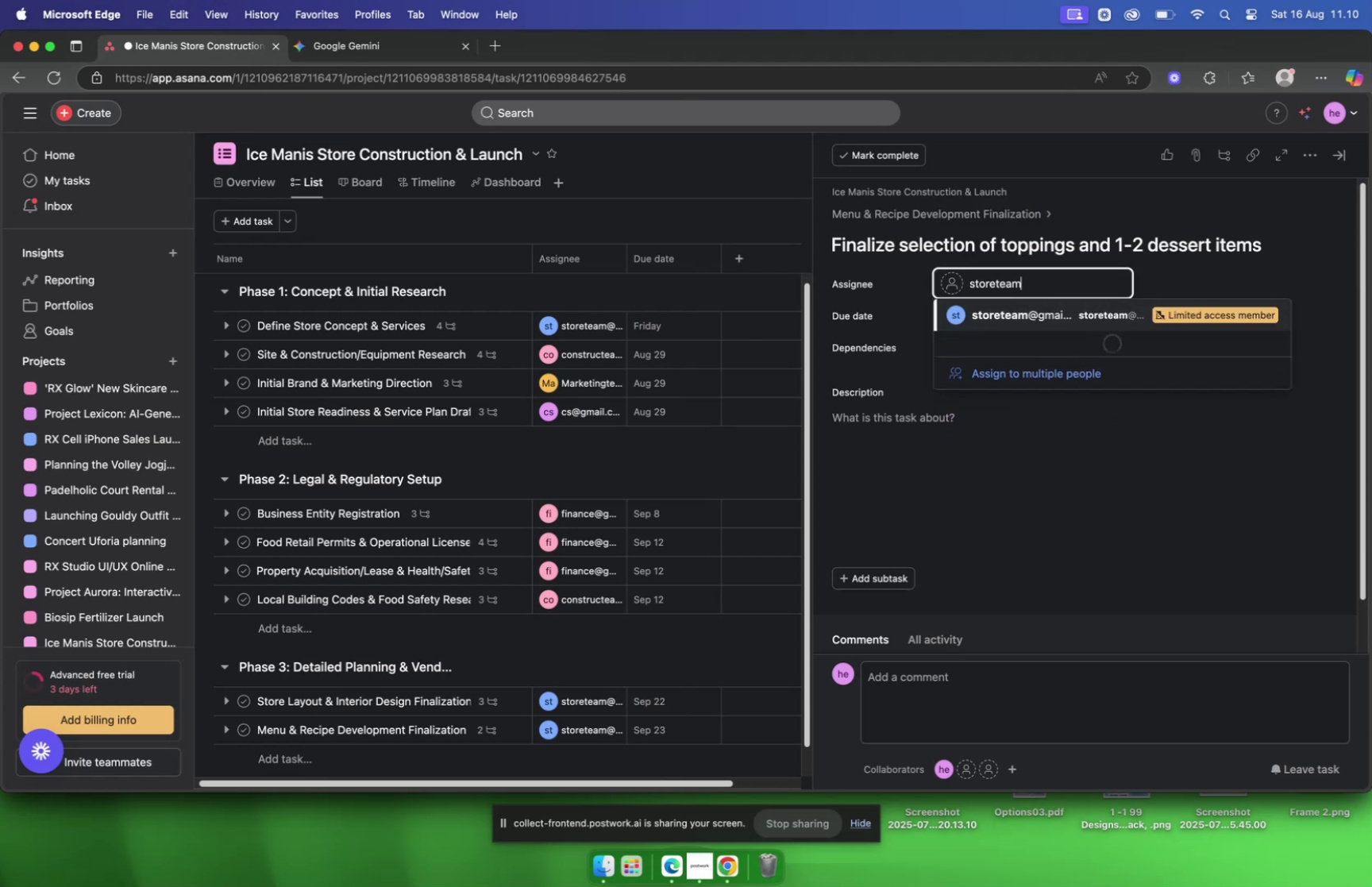 
key(Enter)
 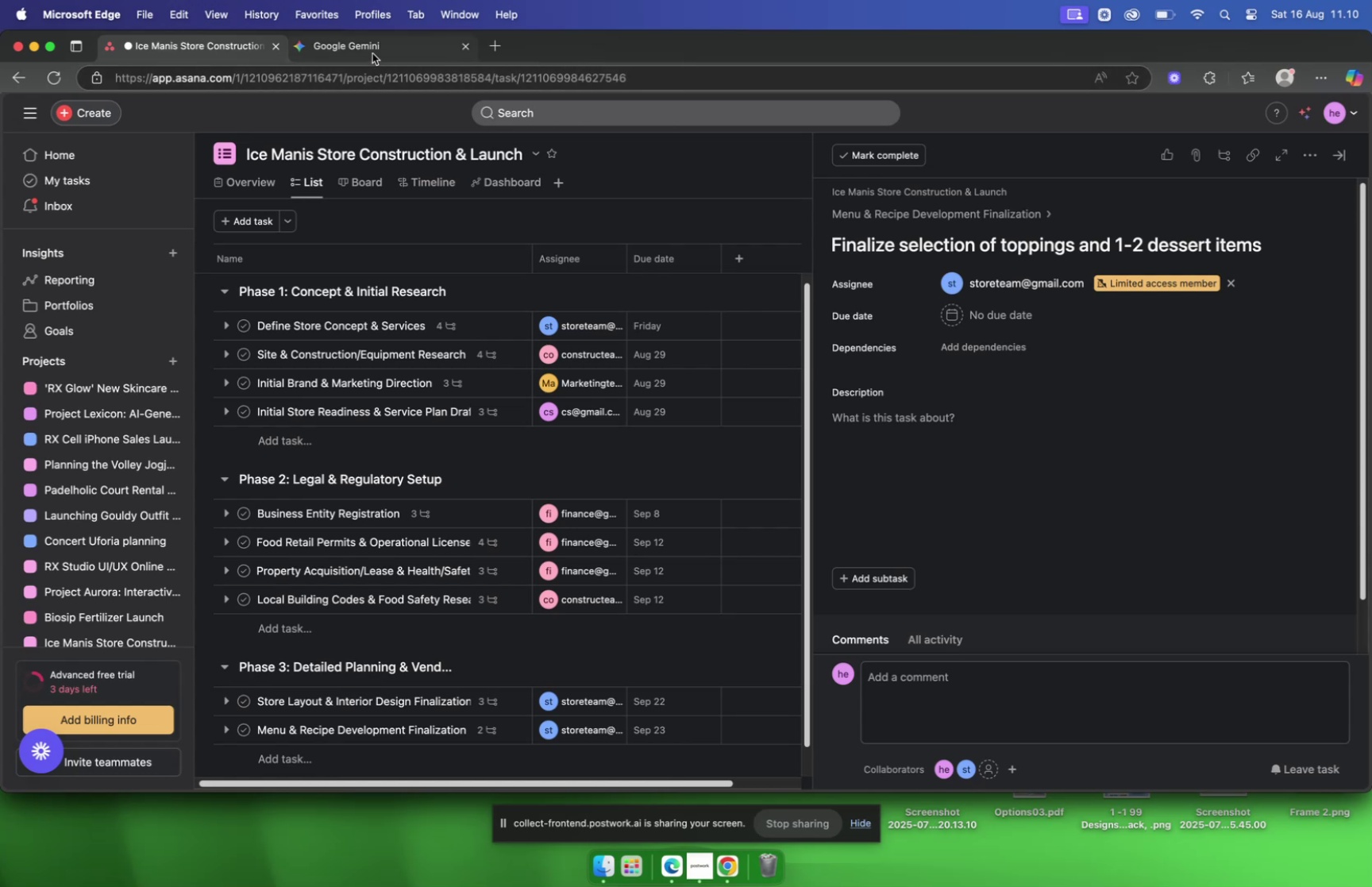 
left_click([372, 53])
 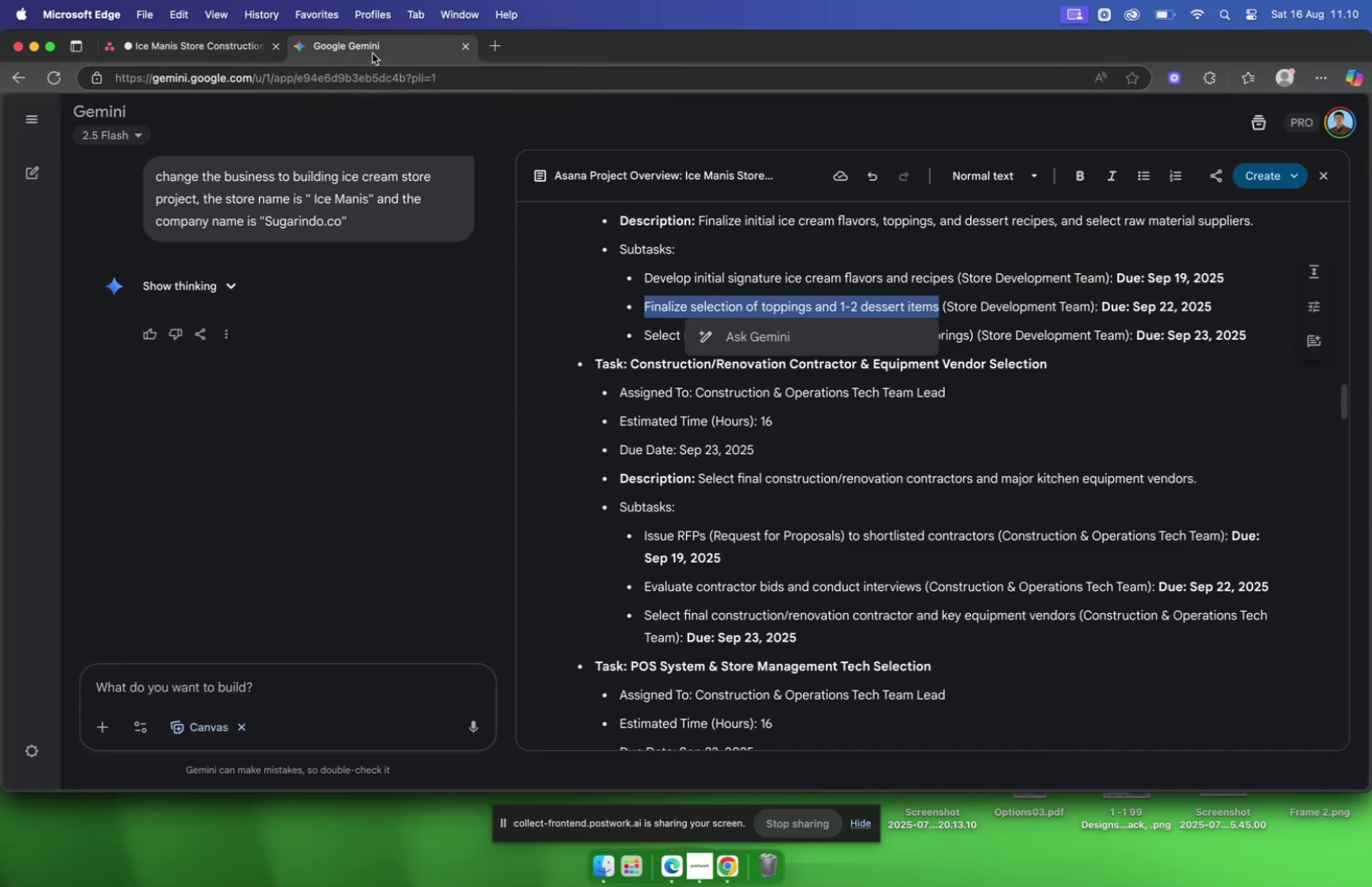 
mouse_move([221, 64])
 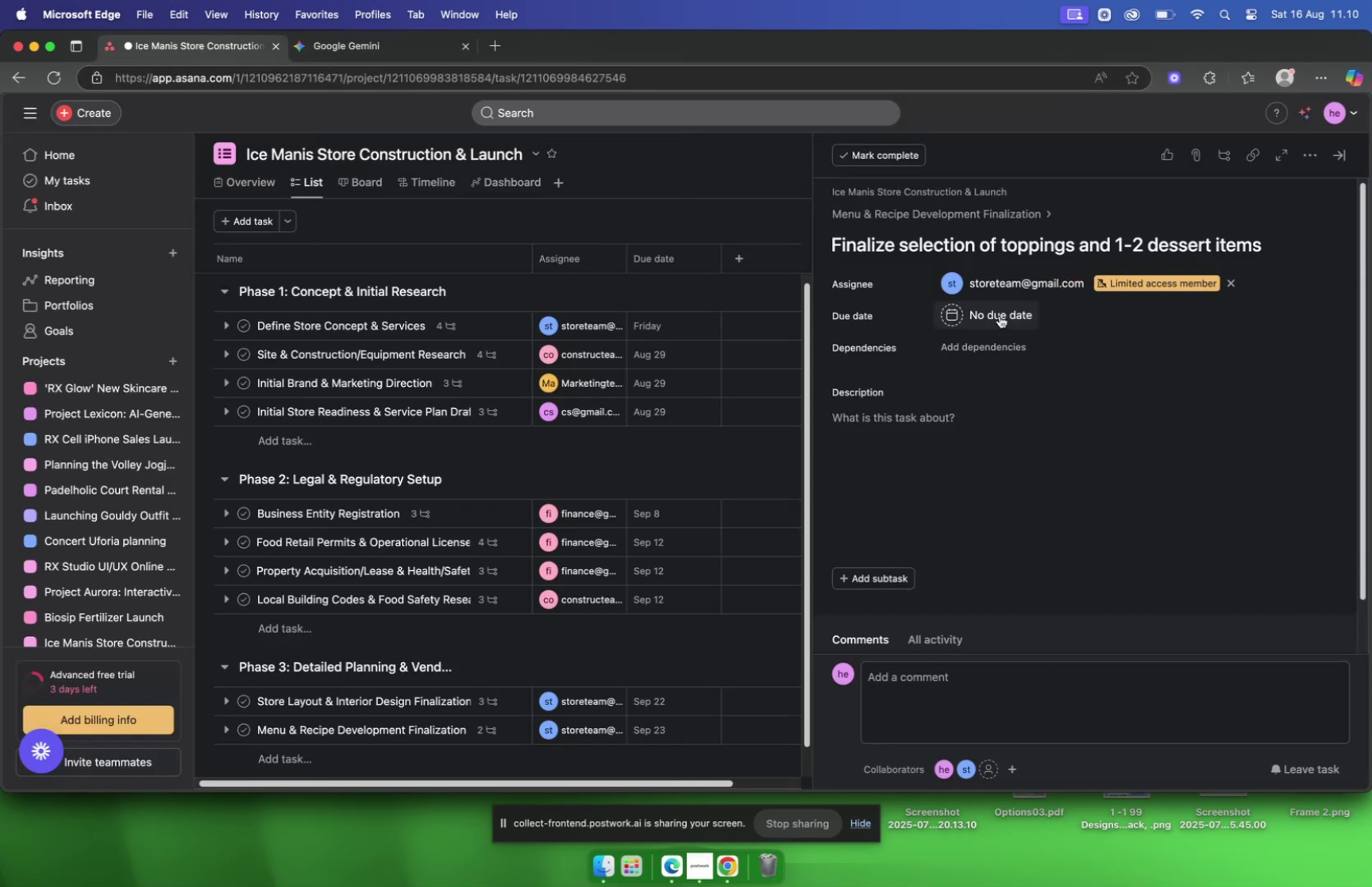 
left_click([999, 314])
 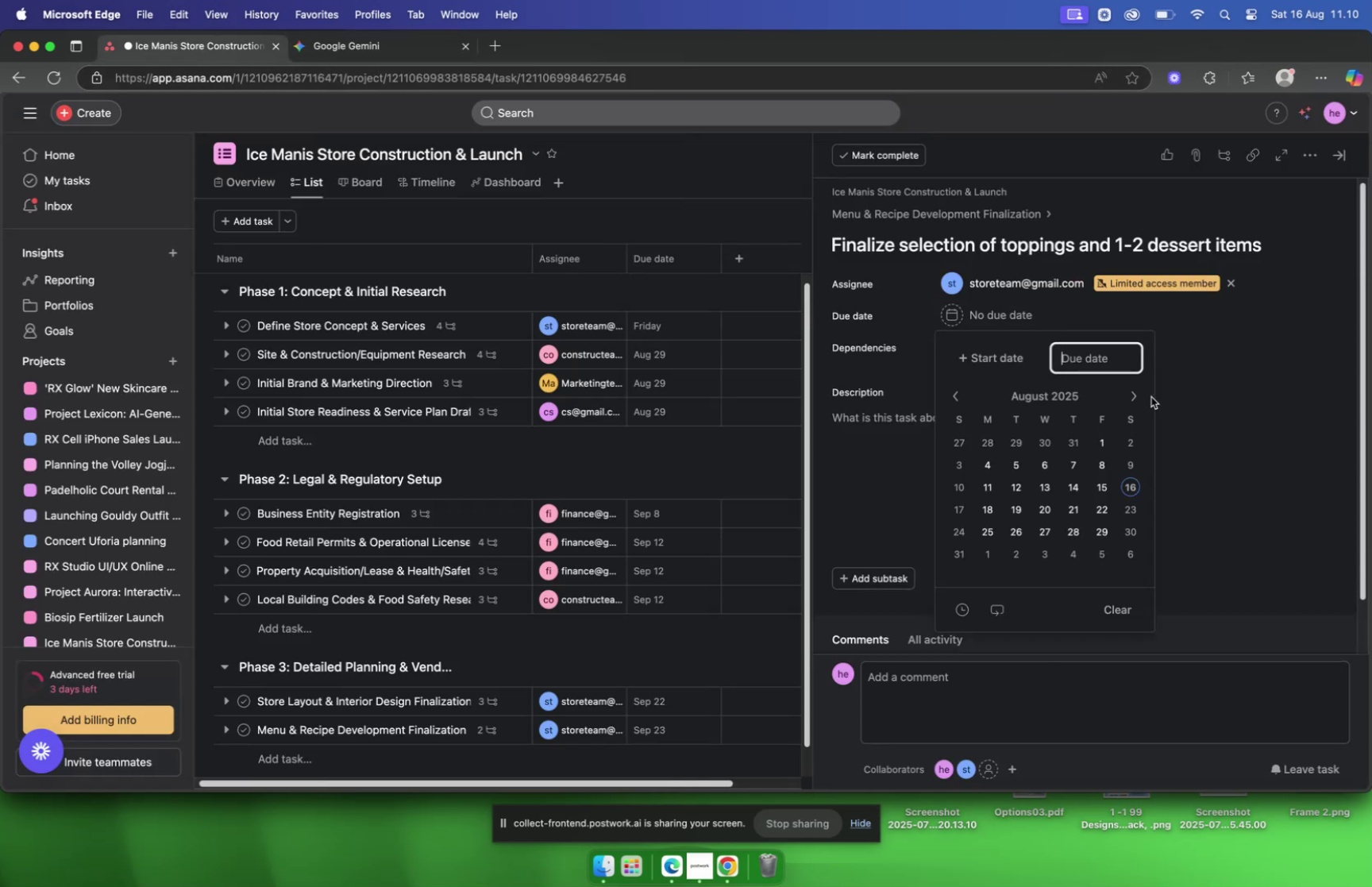 
left_click([1138, 396])
 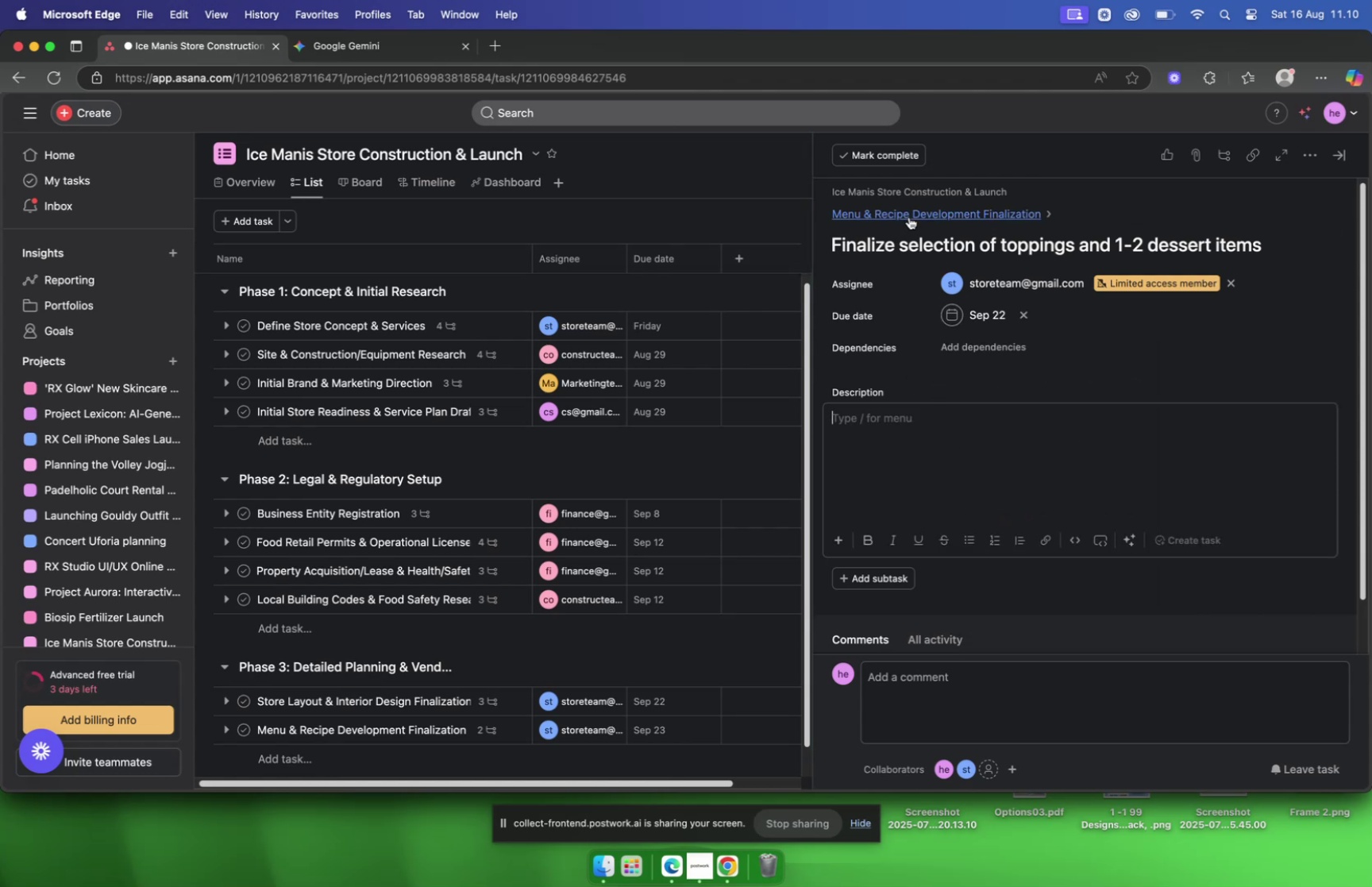 
wait(7.48)
 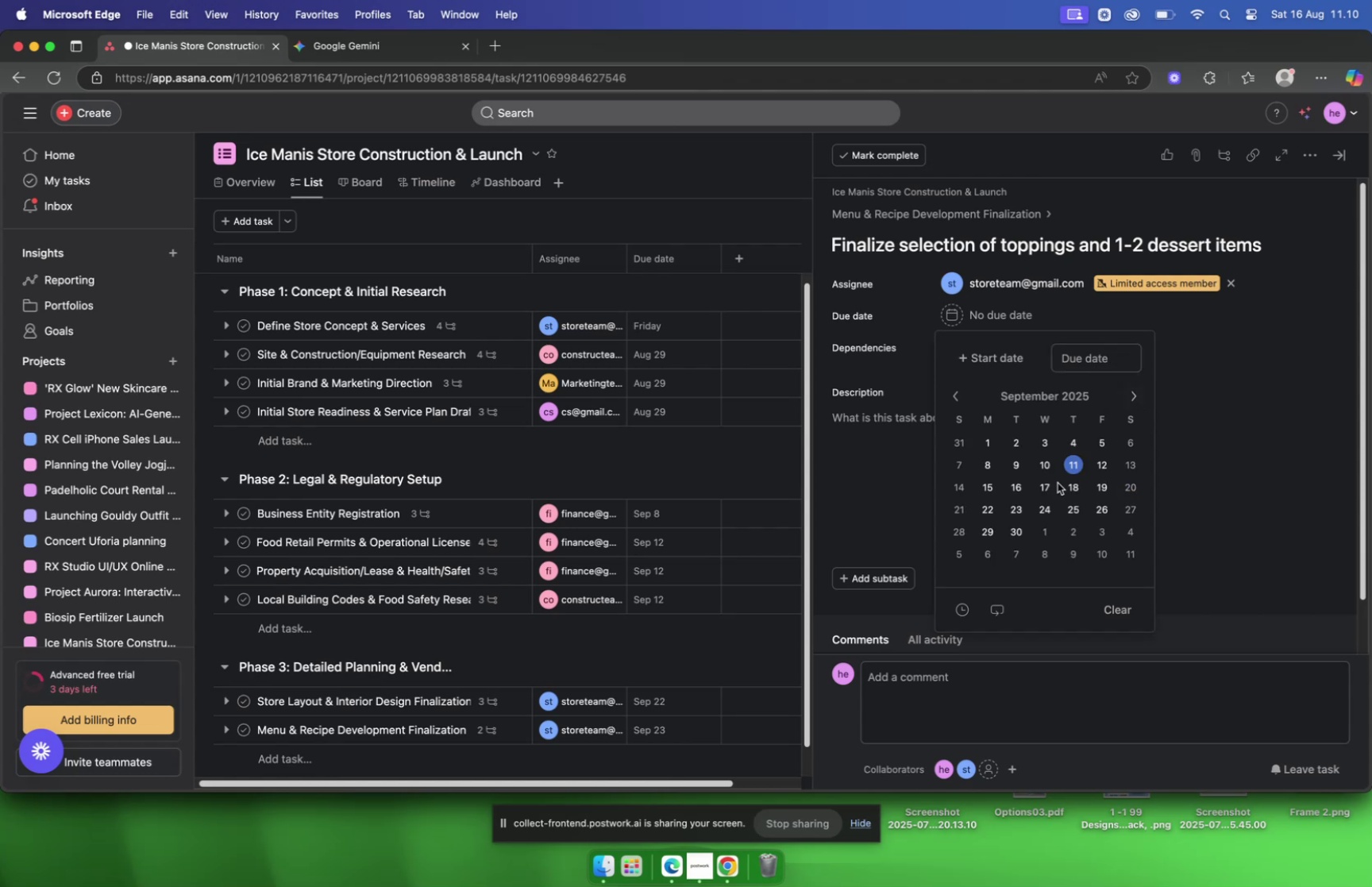 
left_click([909, 217])
 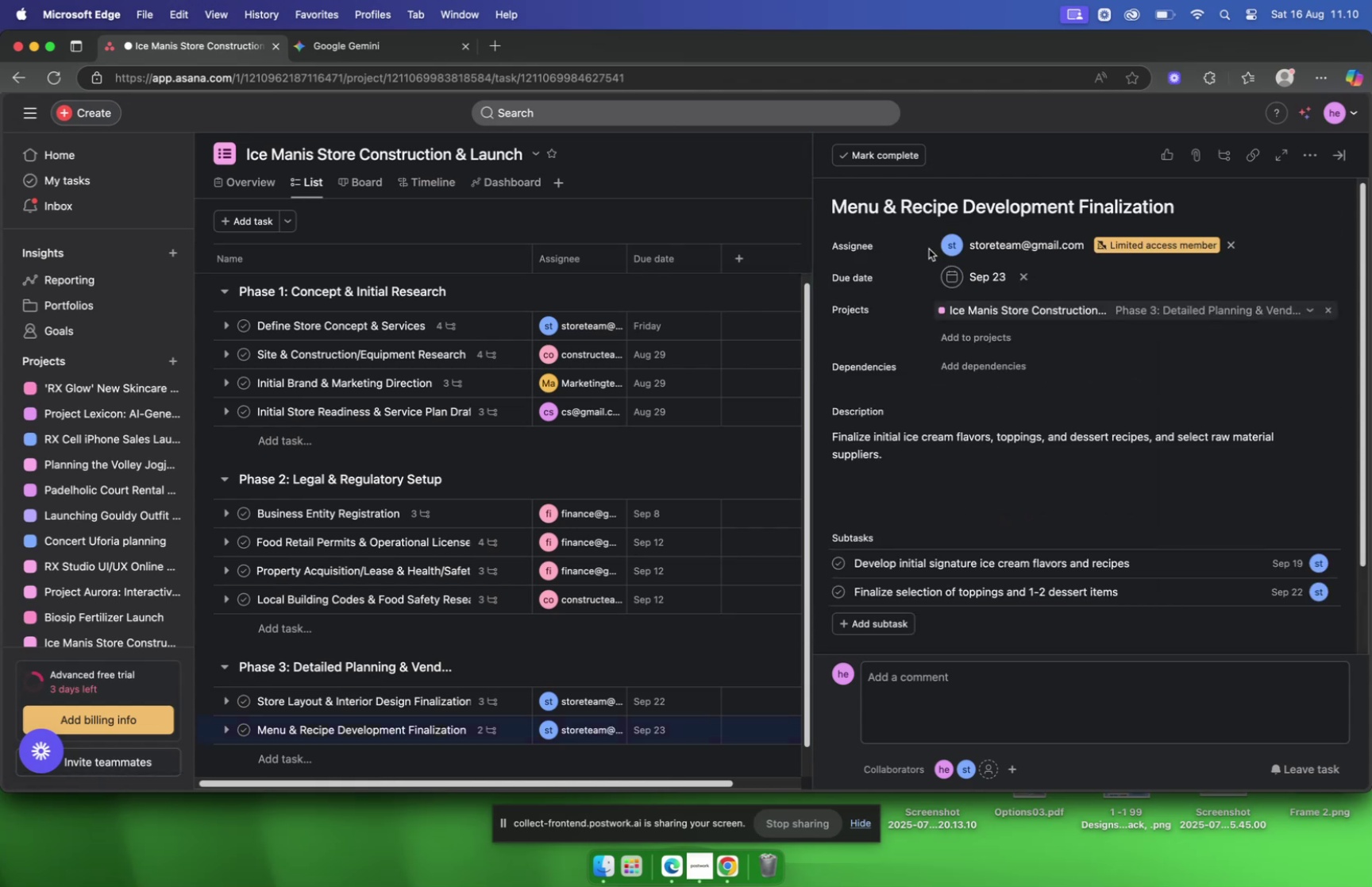 
scroll: coordinate [976, 310], scroll_direction: down, amount: 5.0
 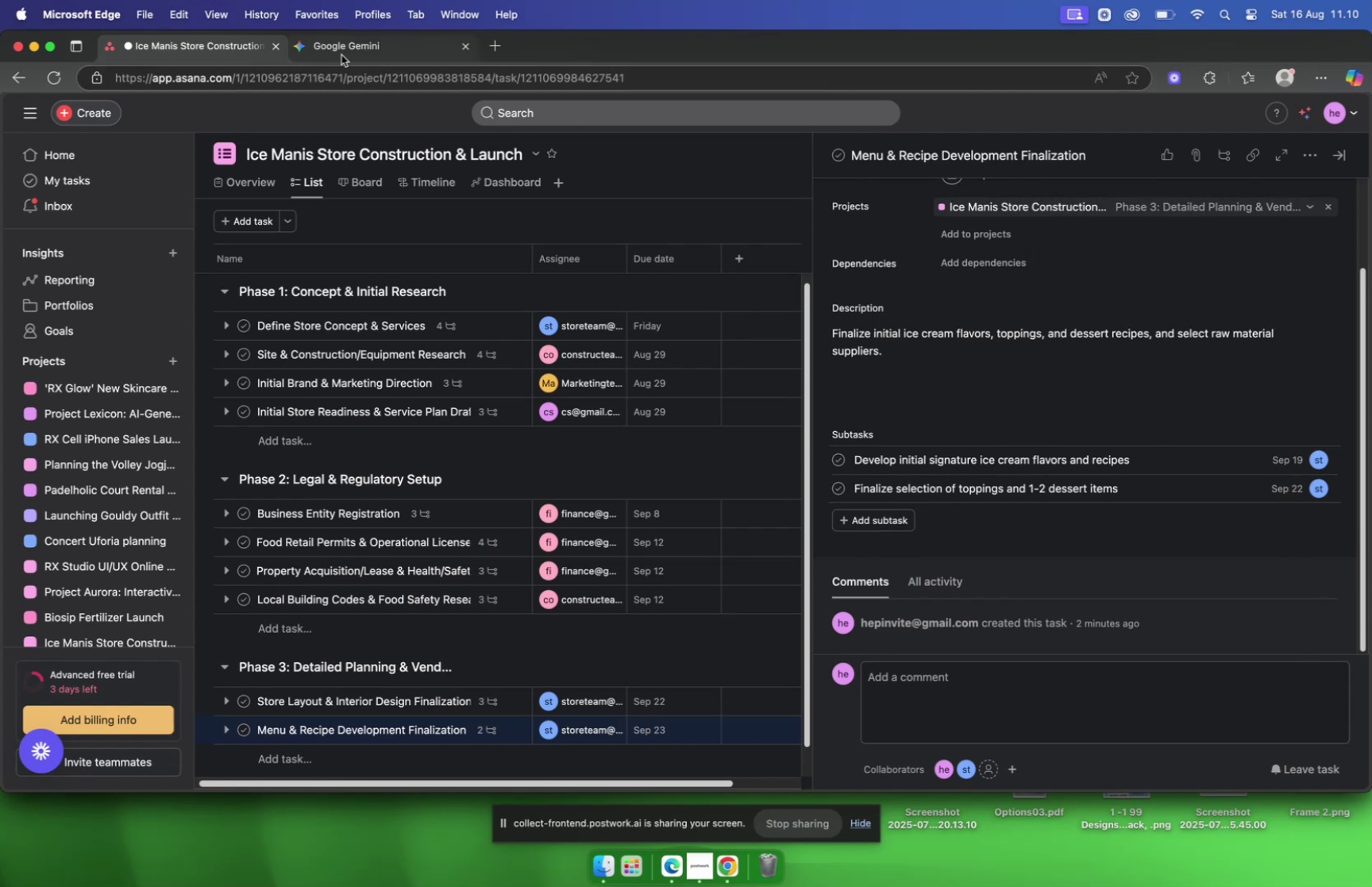 
left_click([341, 55])
 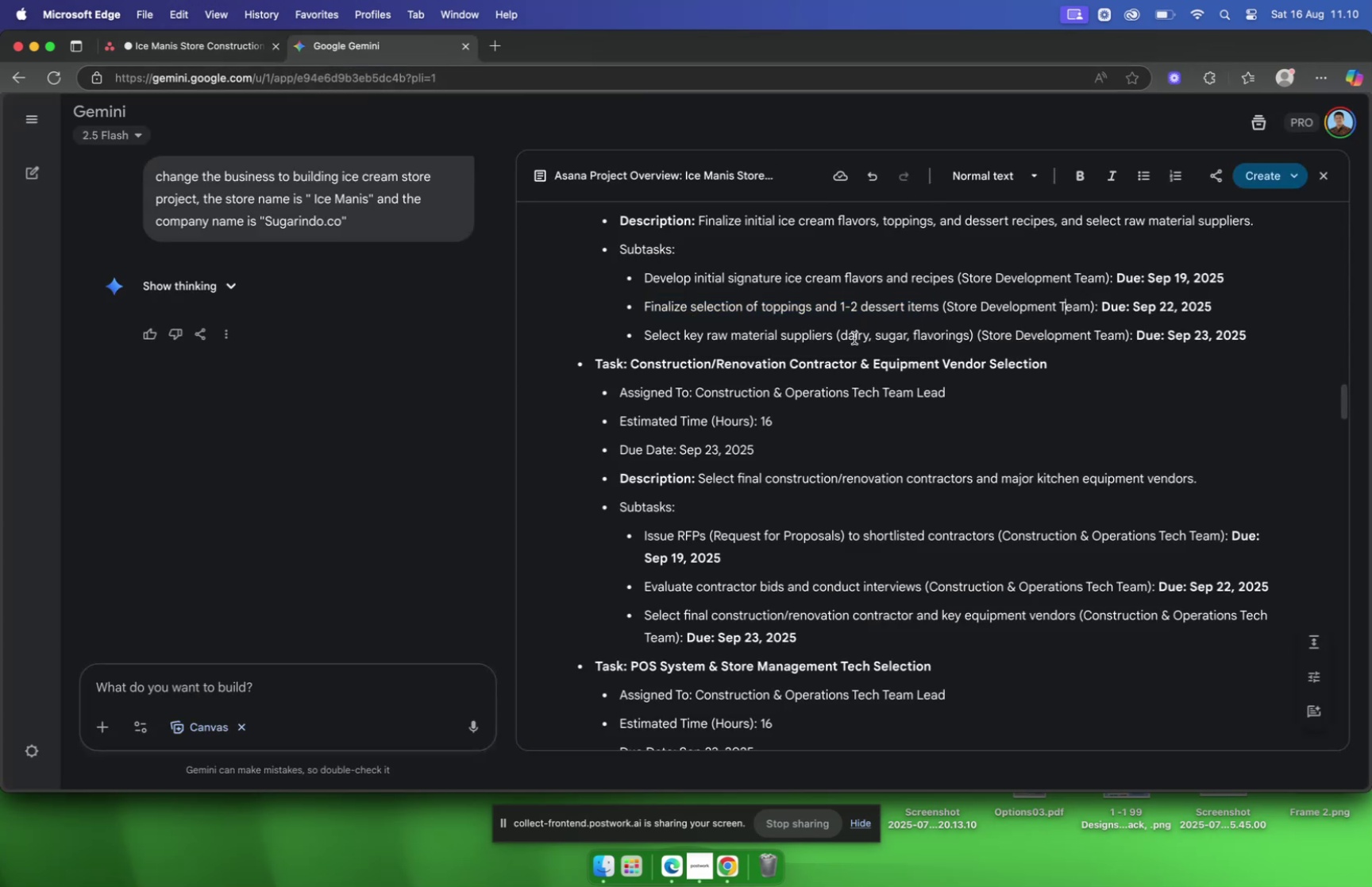 
left_click([834, 339])
 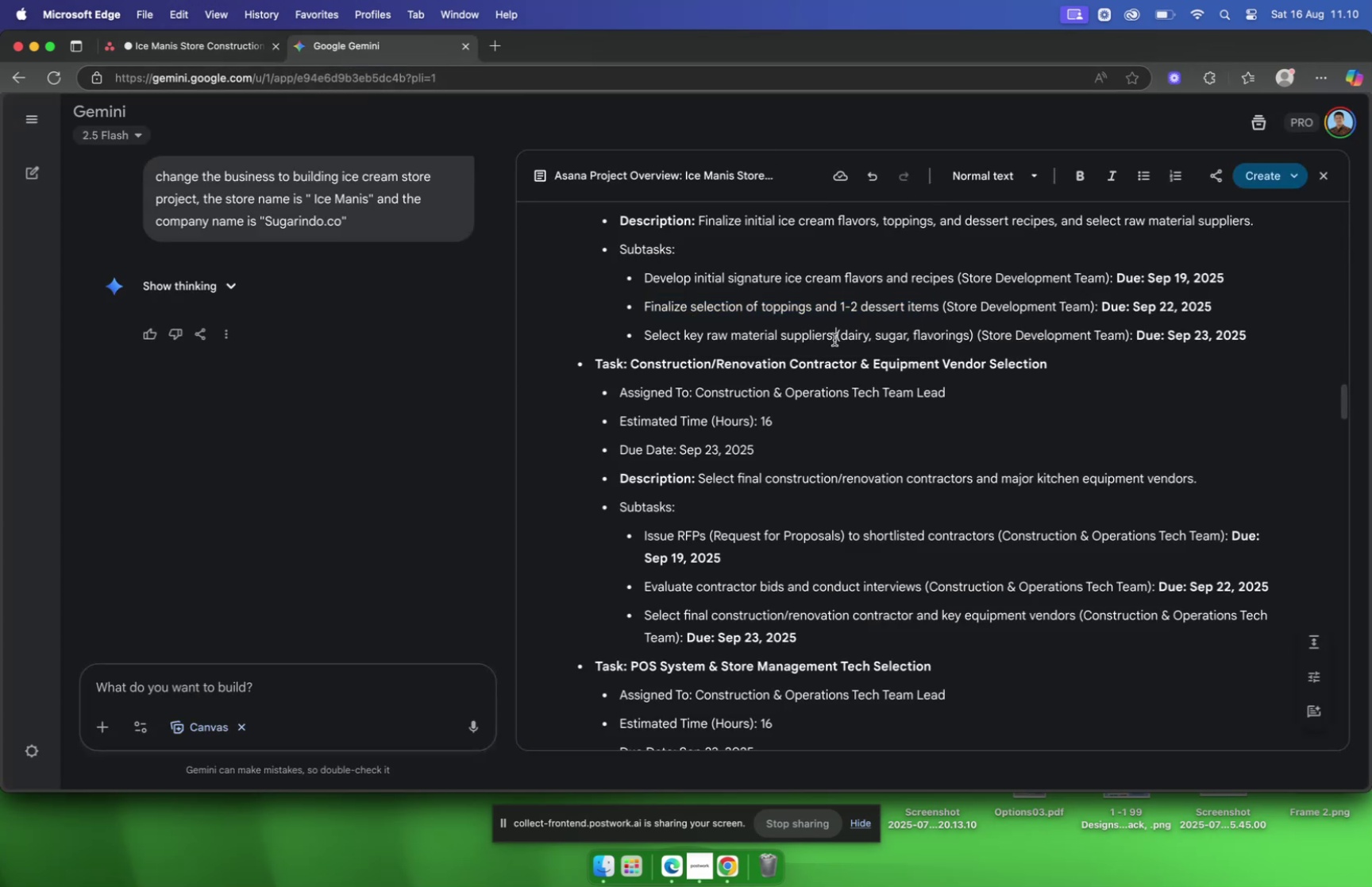 
left_click_drag(start_coordinate=[834, 339], to_coordinate=[800, 340])
 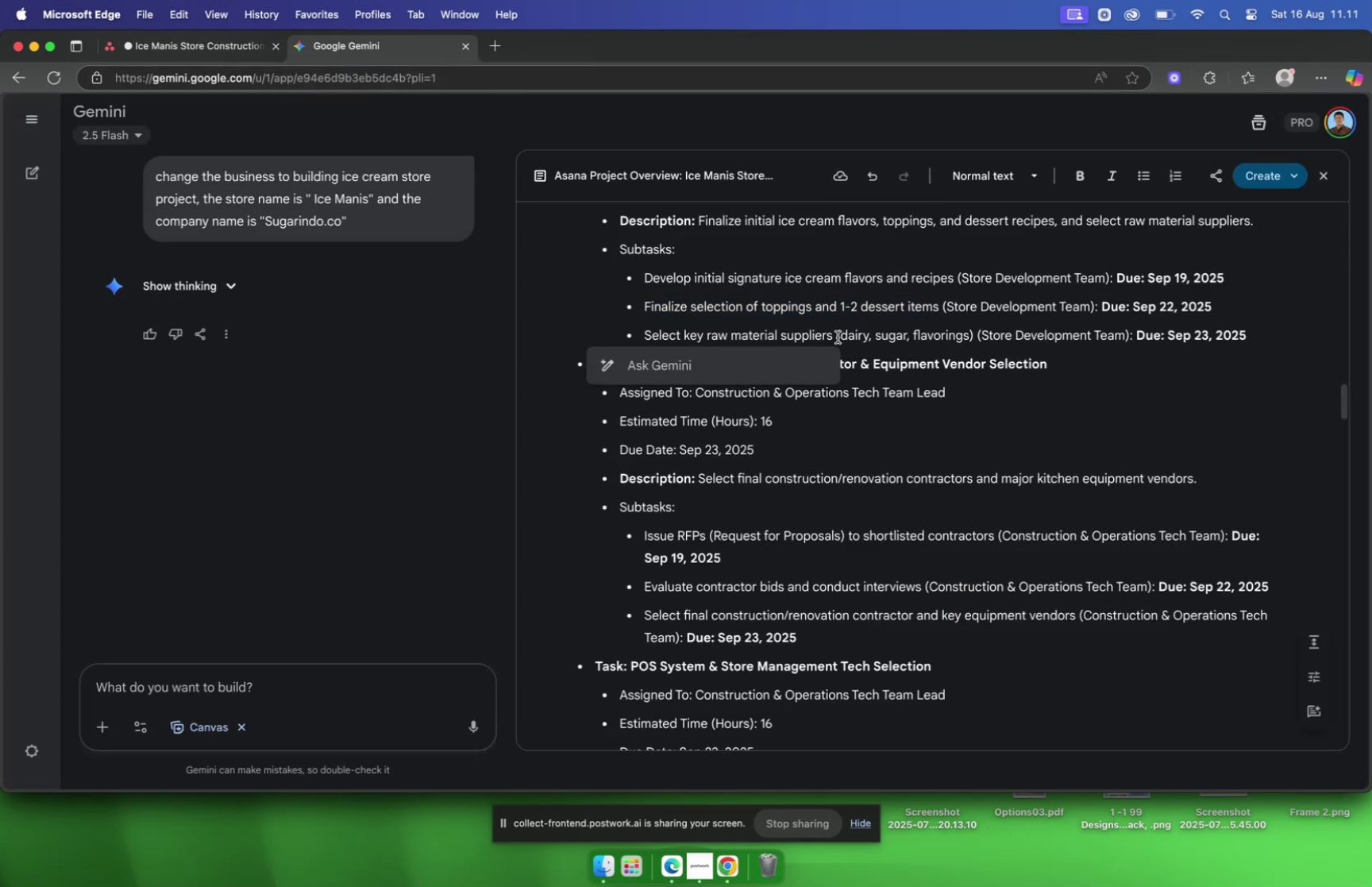 
left_click([835, 335])
 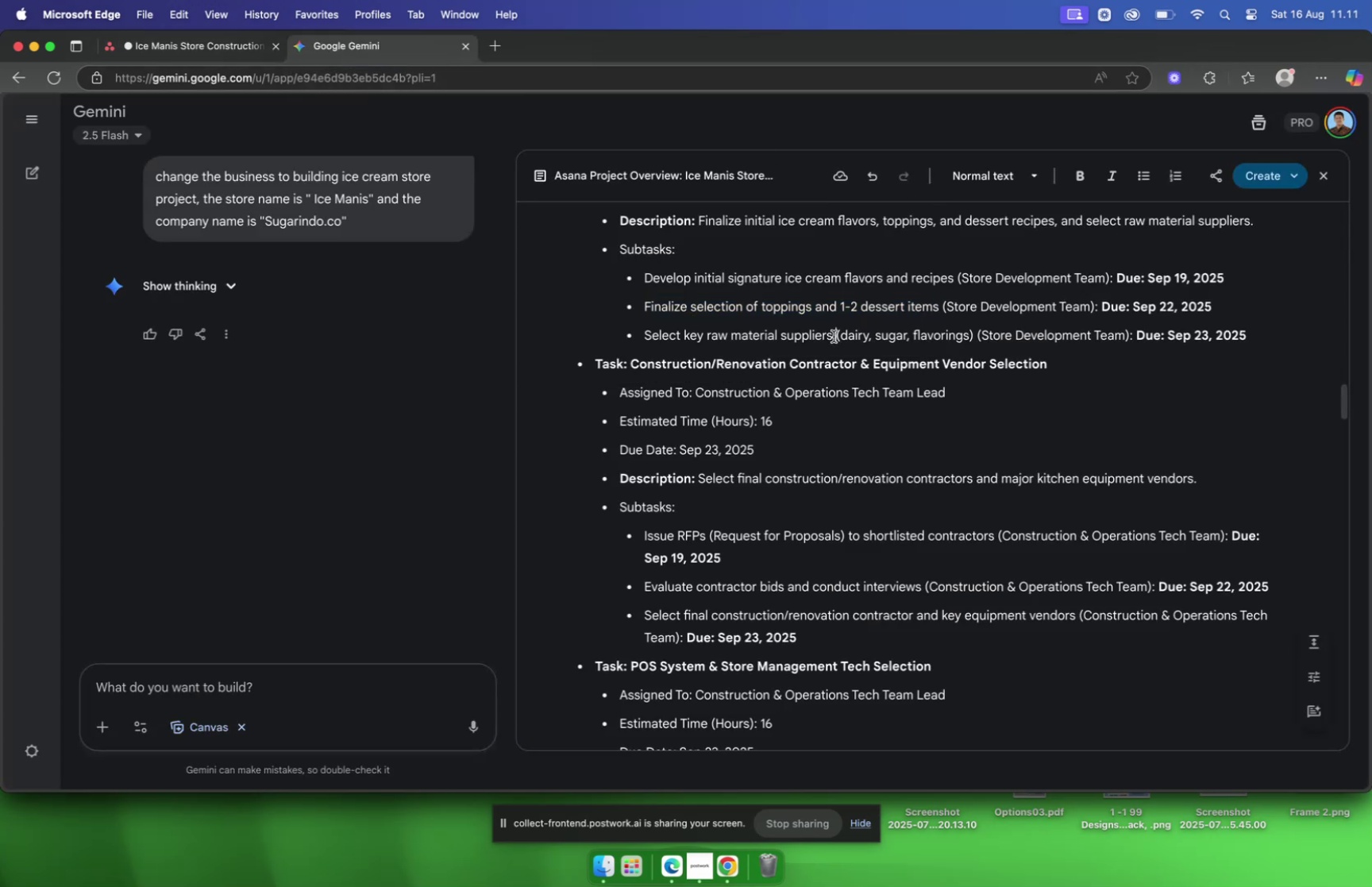 
left_click([834, 336])
 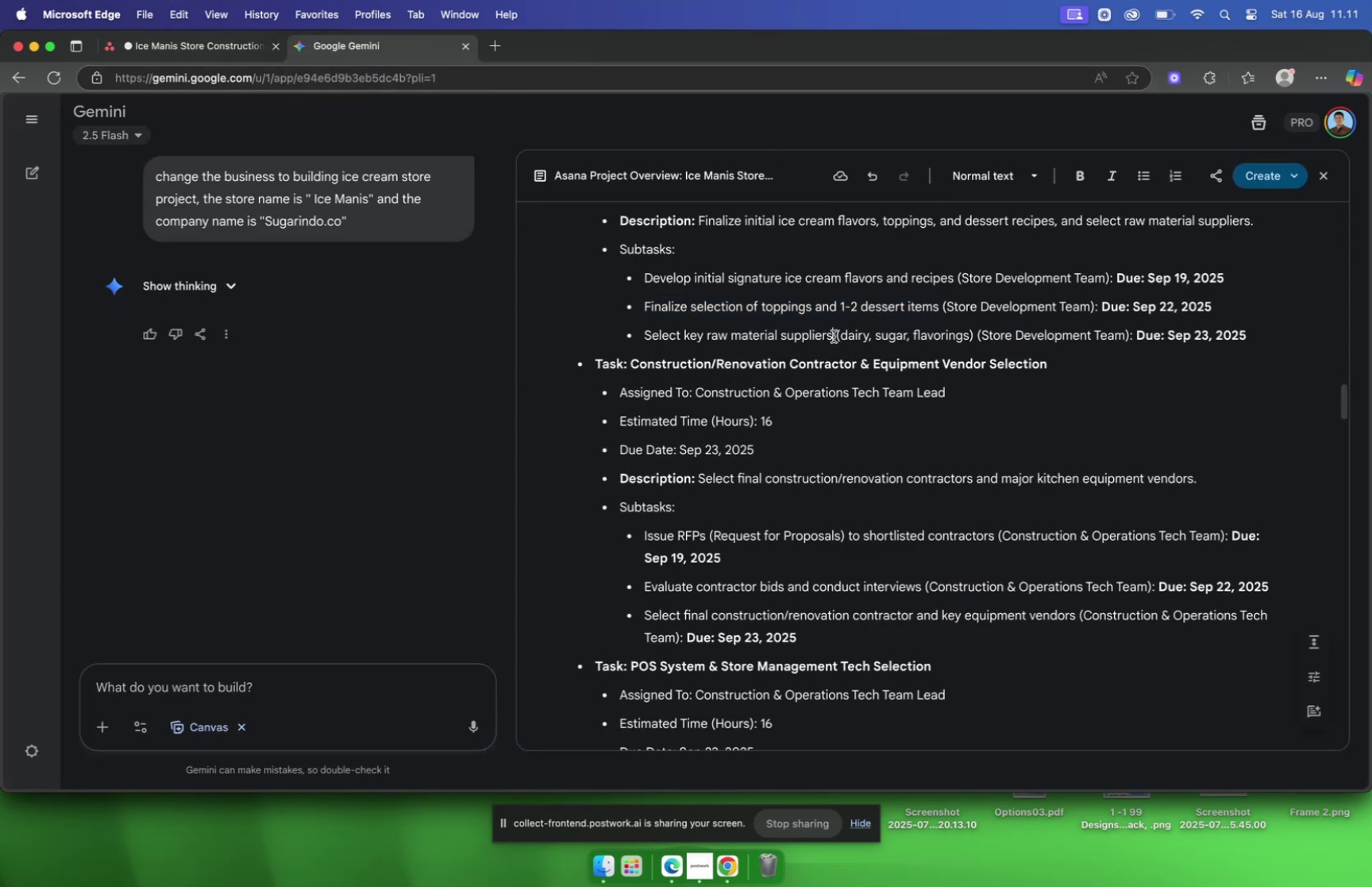 
left_click_drag(start_coordinate=[834, 336], to_coordinate=[647, 342])
 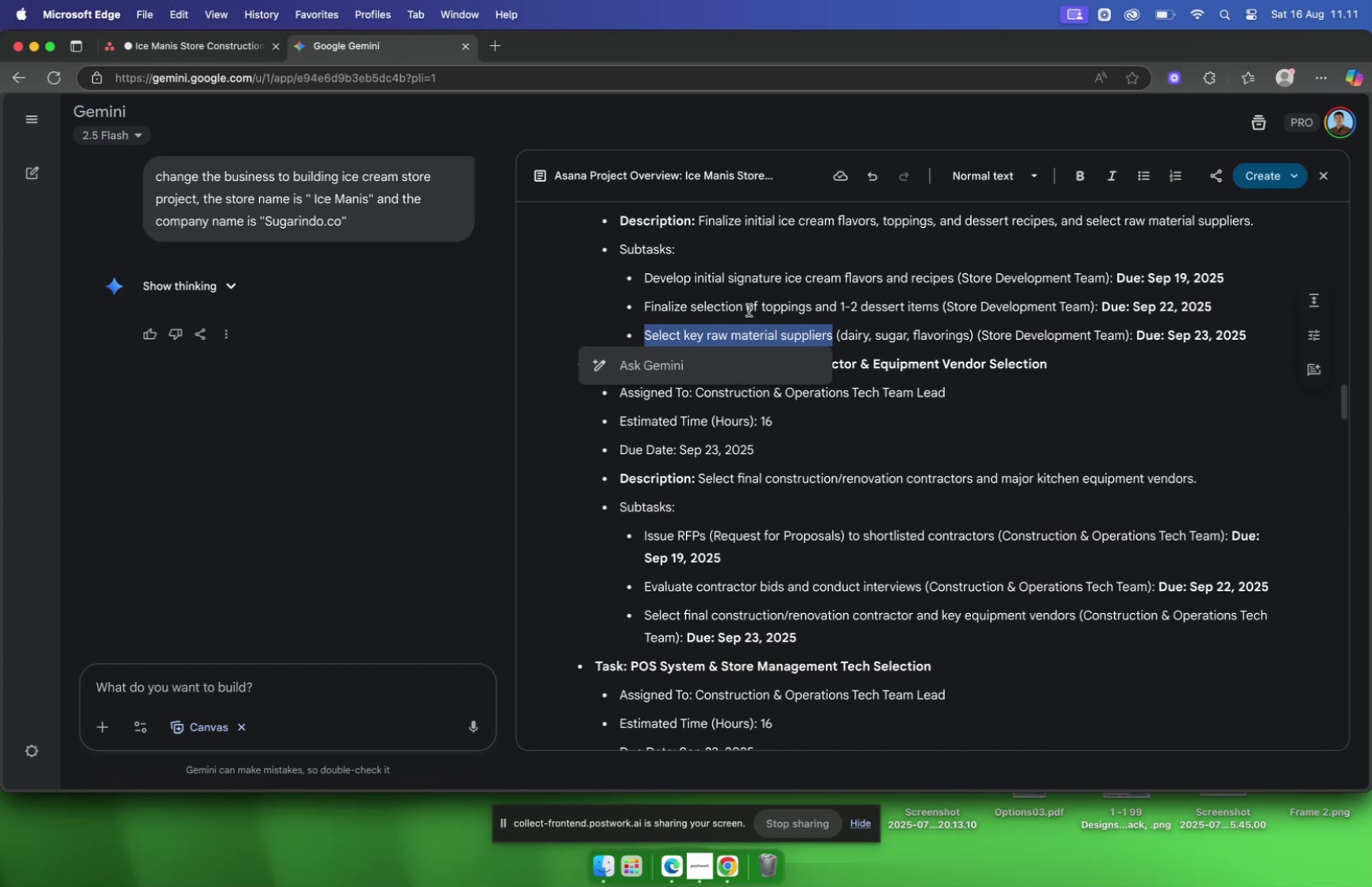 
key(Meta+C)
 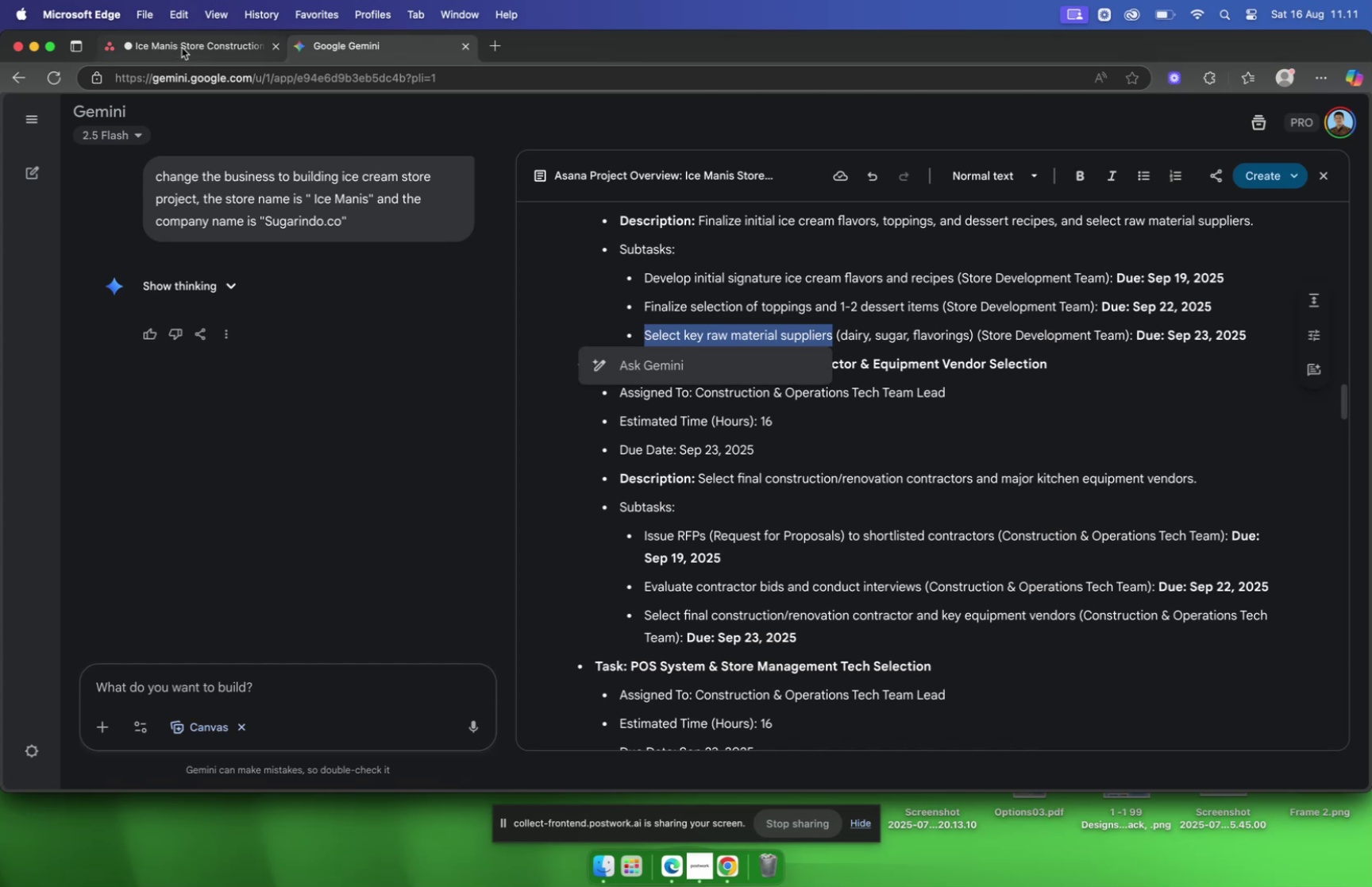 
left_click([182, 48])
 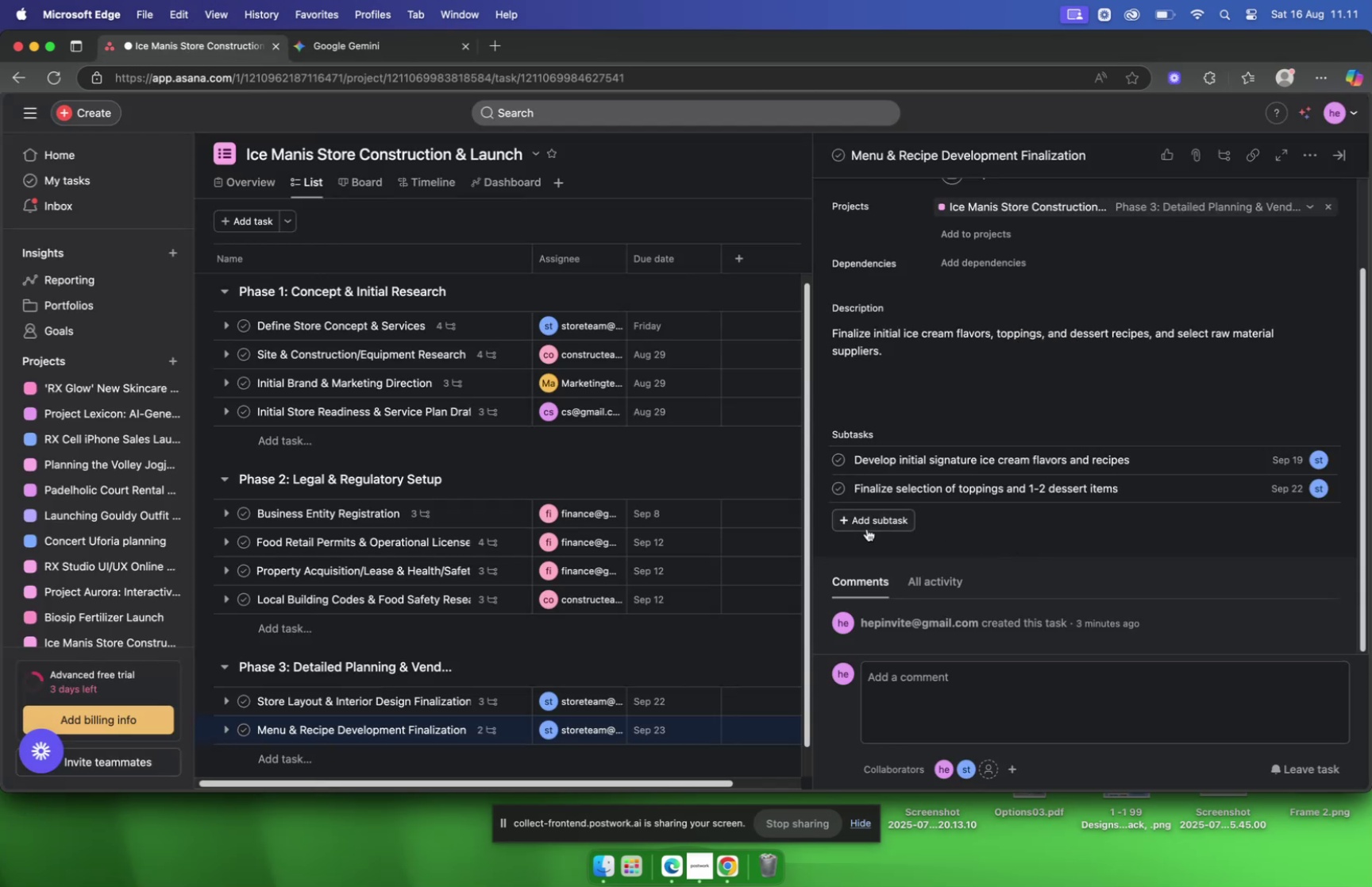 
left_click([869, 526])
 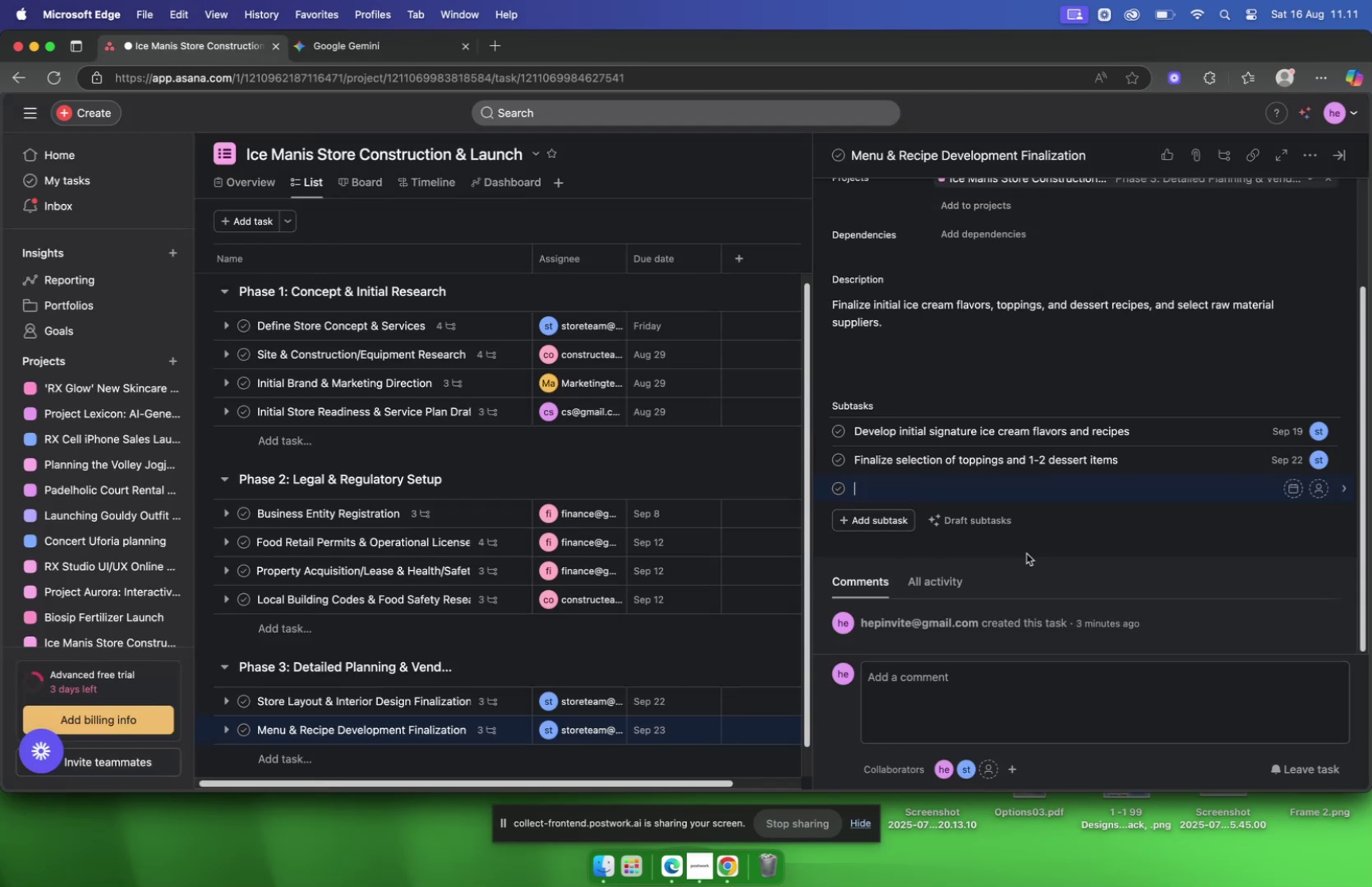 
key(Meta+V)
 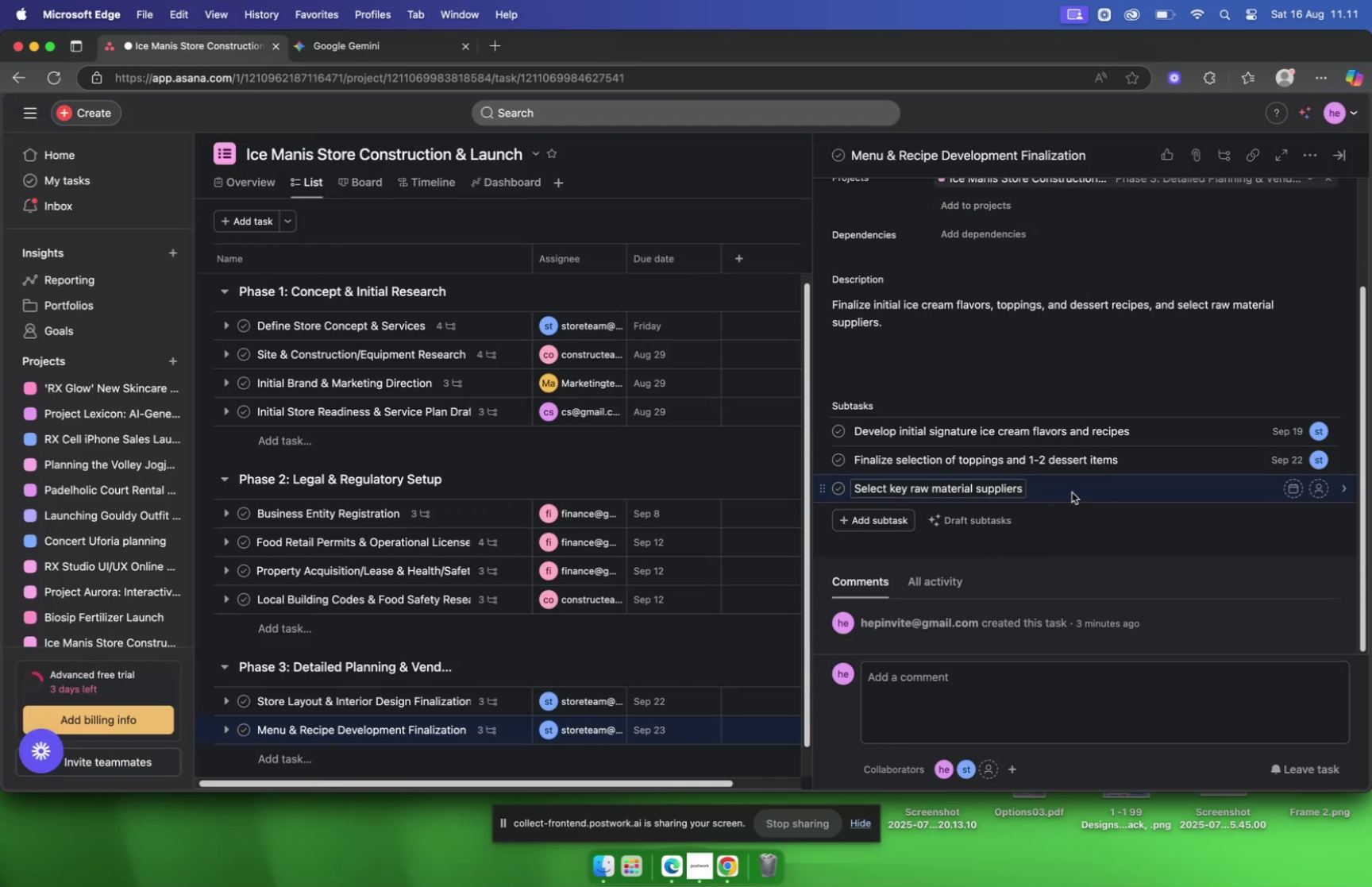 
left_click([1072, 491])
 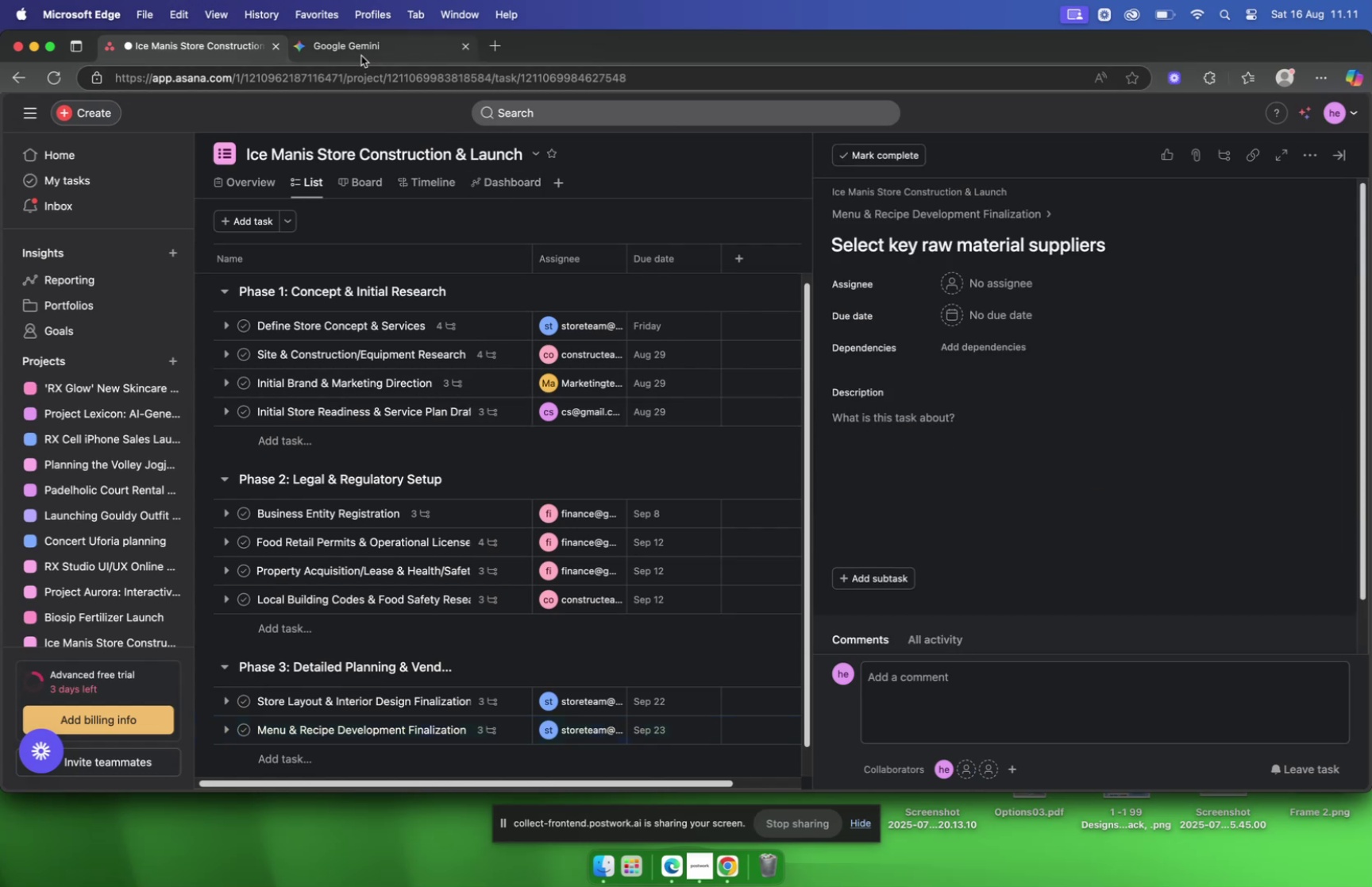 
left_click([358, 51])
 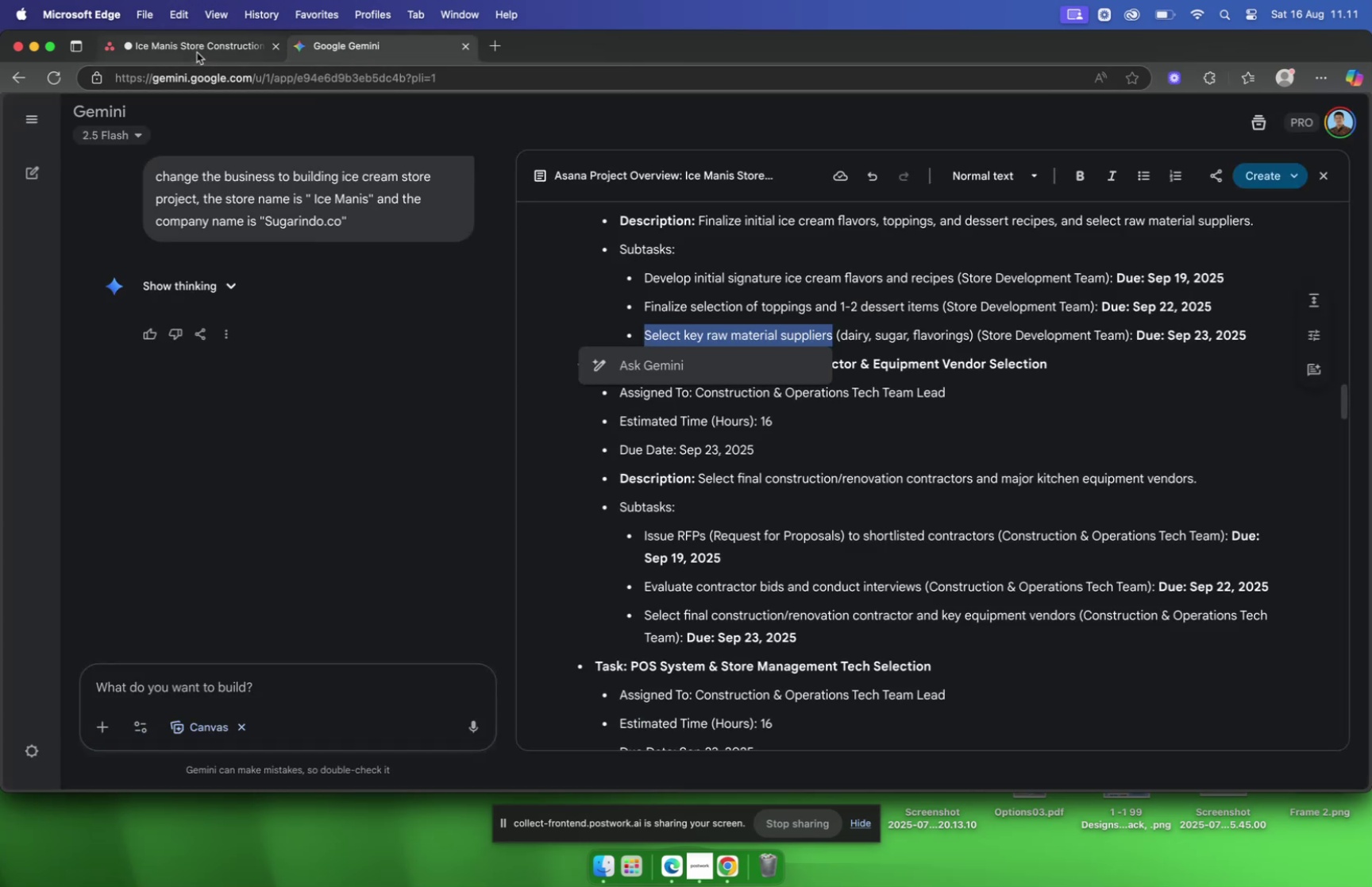 
wait(6.86)
 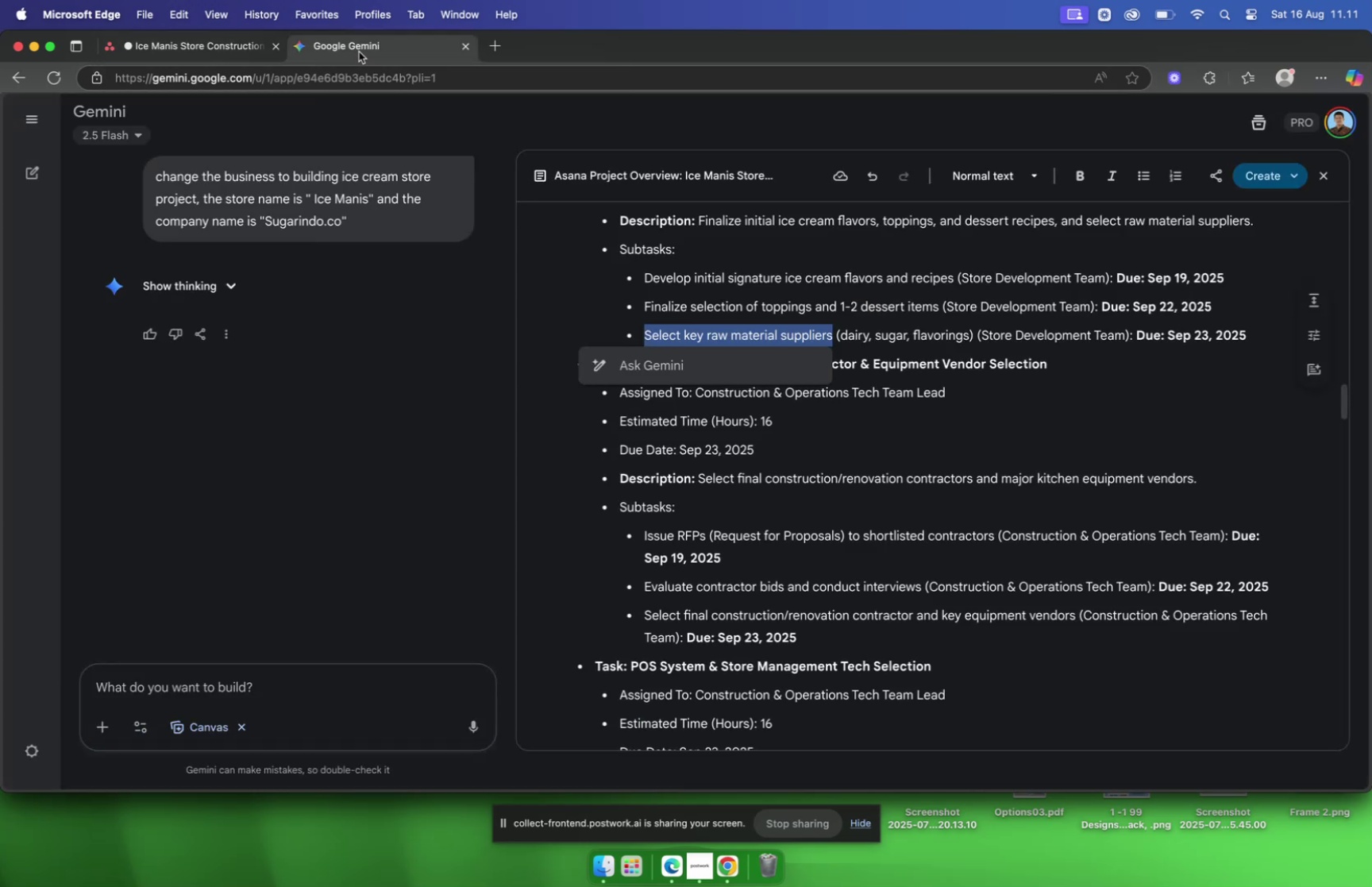 
left_click([197, 52])
 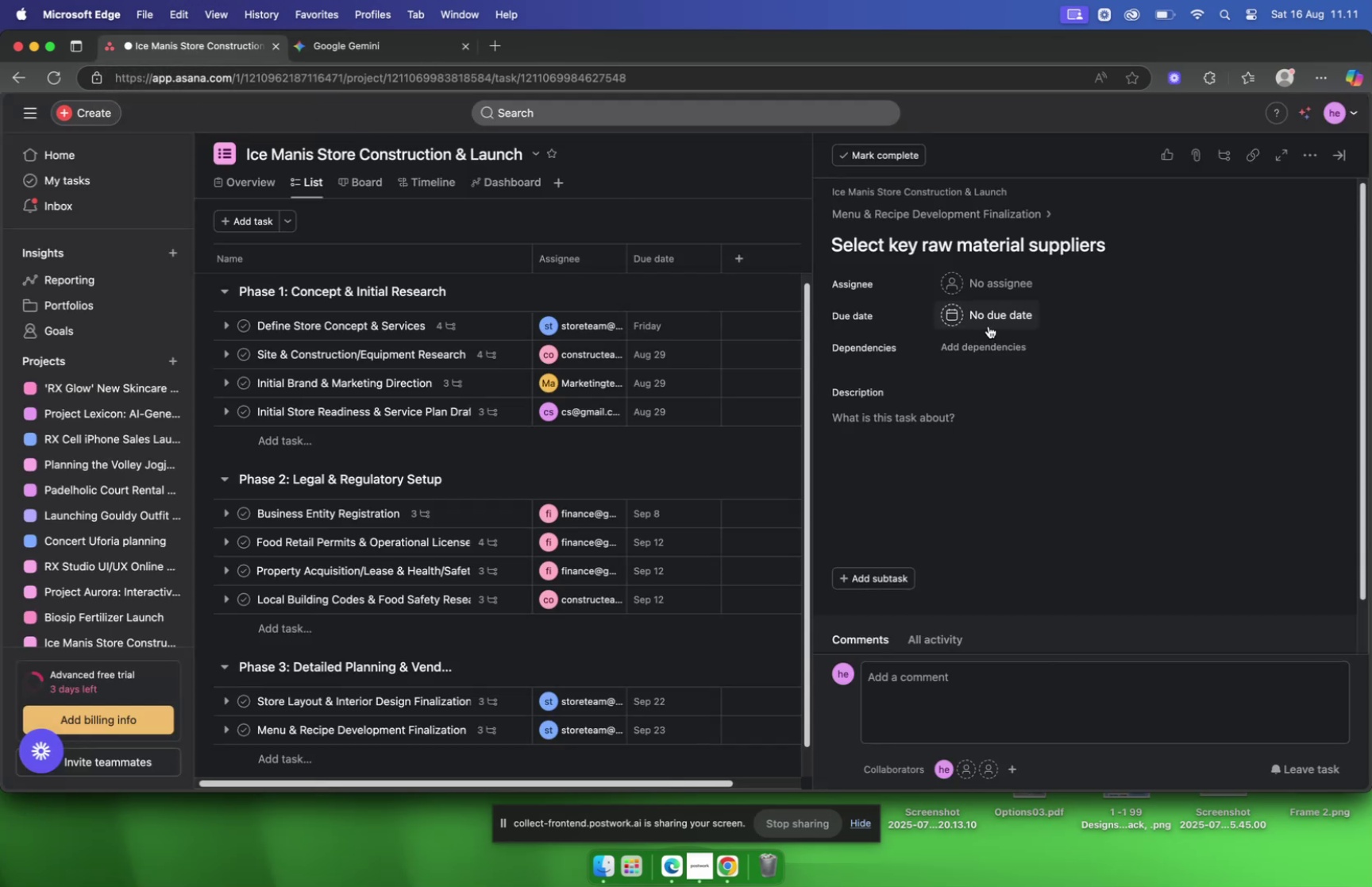 
left_click([985, 284])
 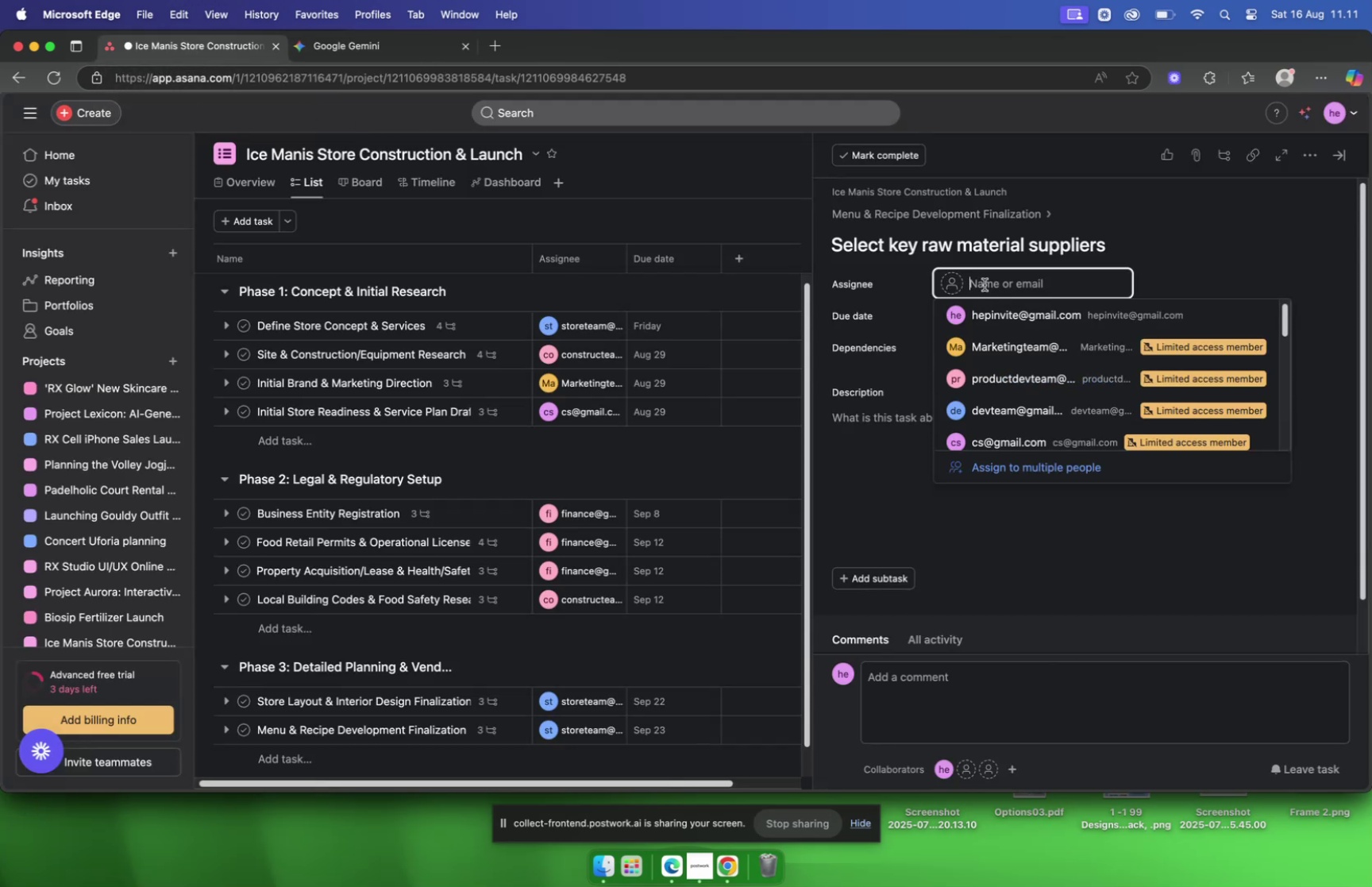 
type(store)
 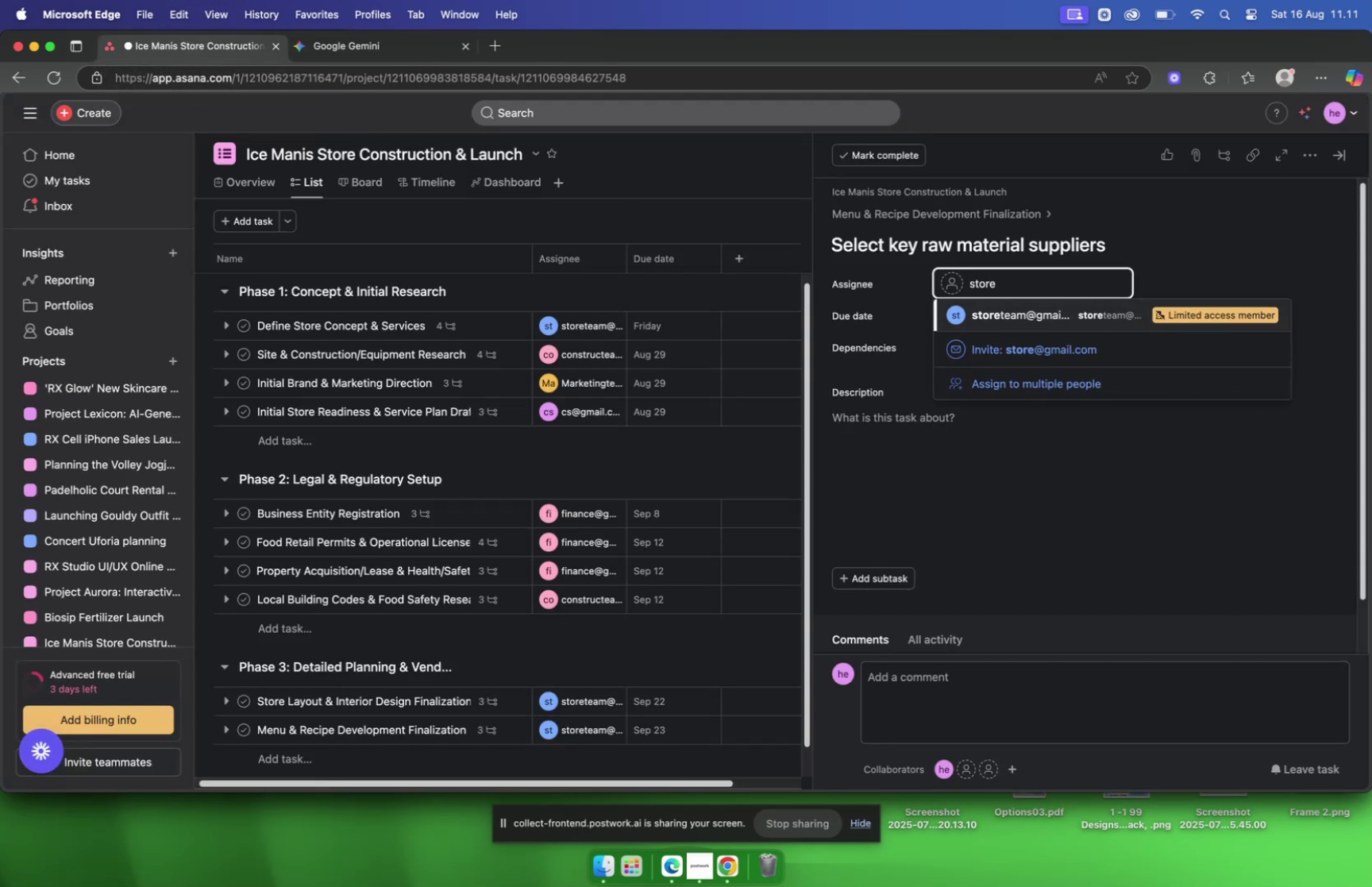 
key(Enter)
 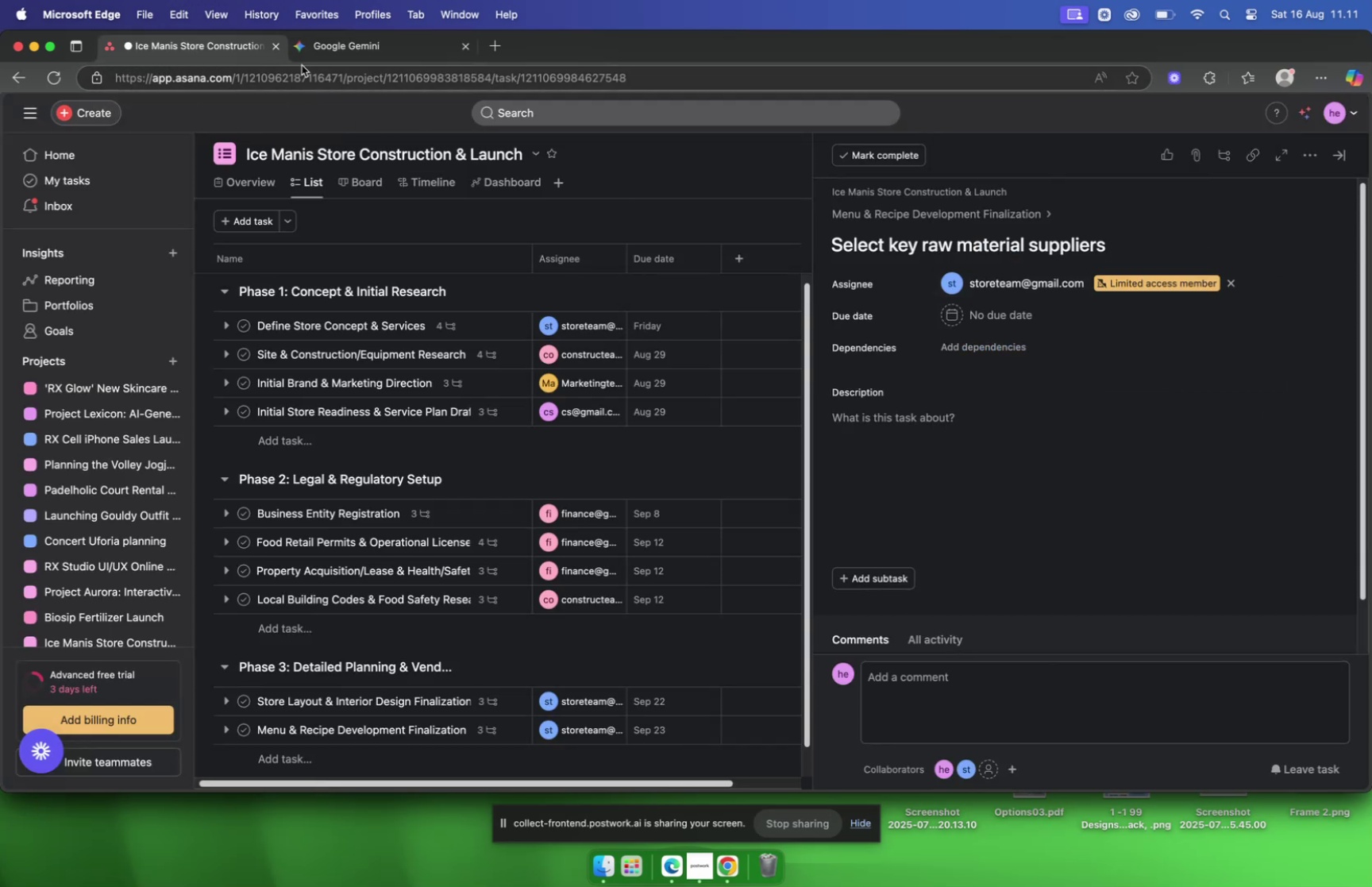 
left_click([320, 54])
 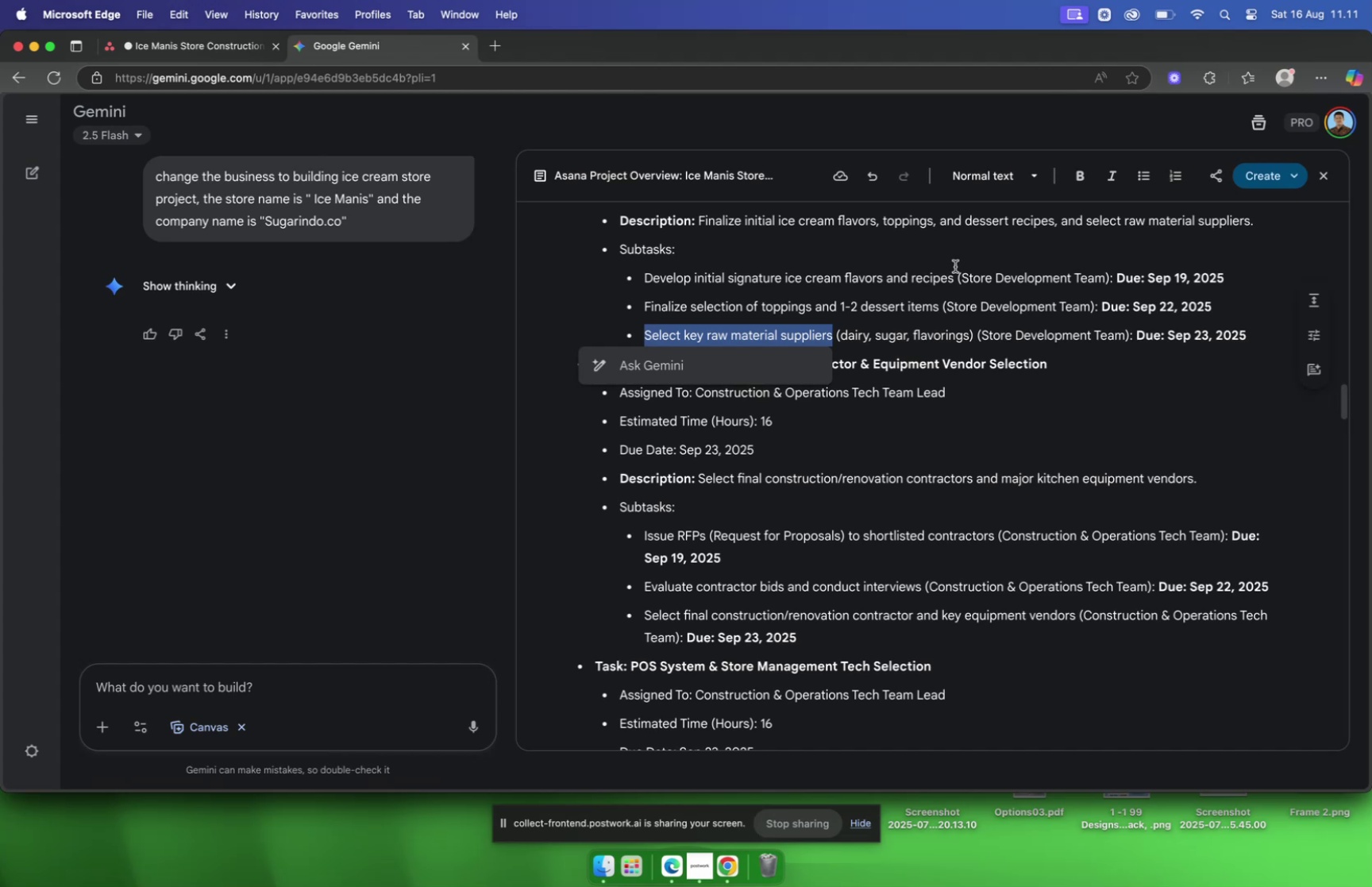 
left_click([969, 339])
 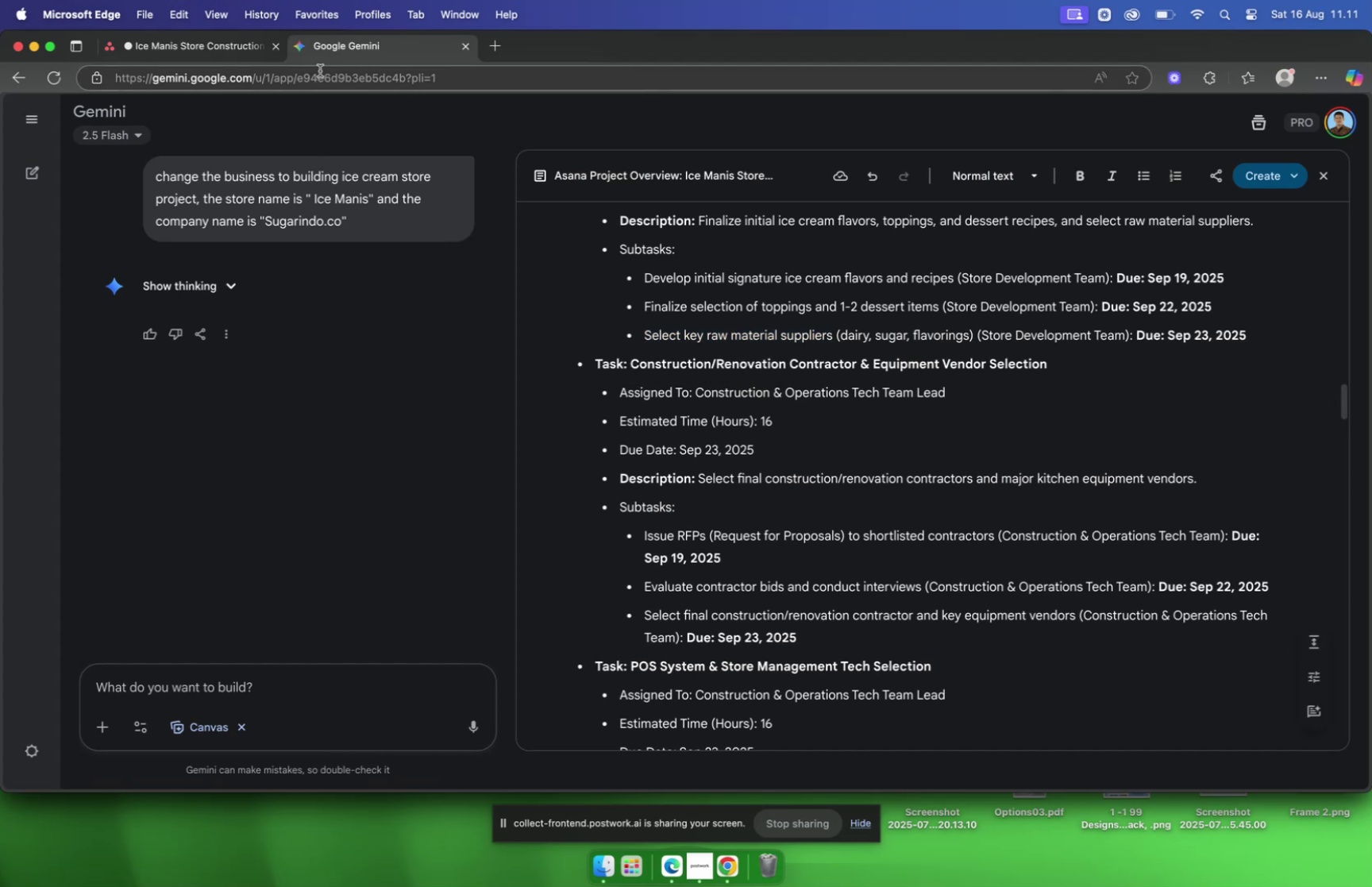 
left_click([194, 49])
 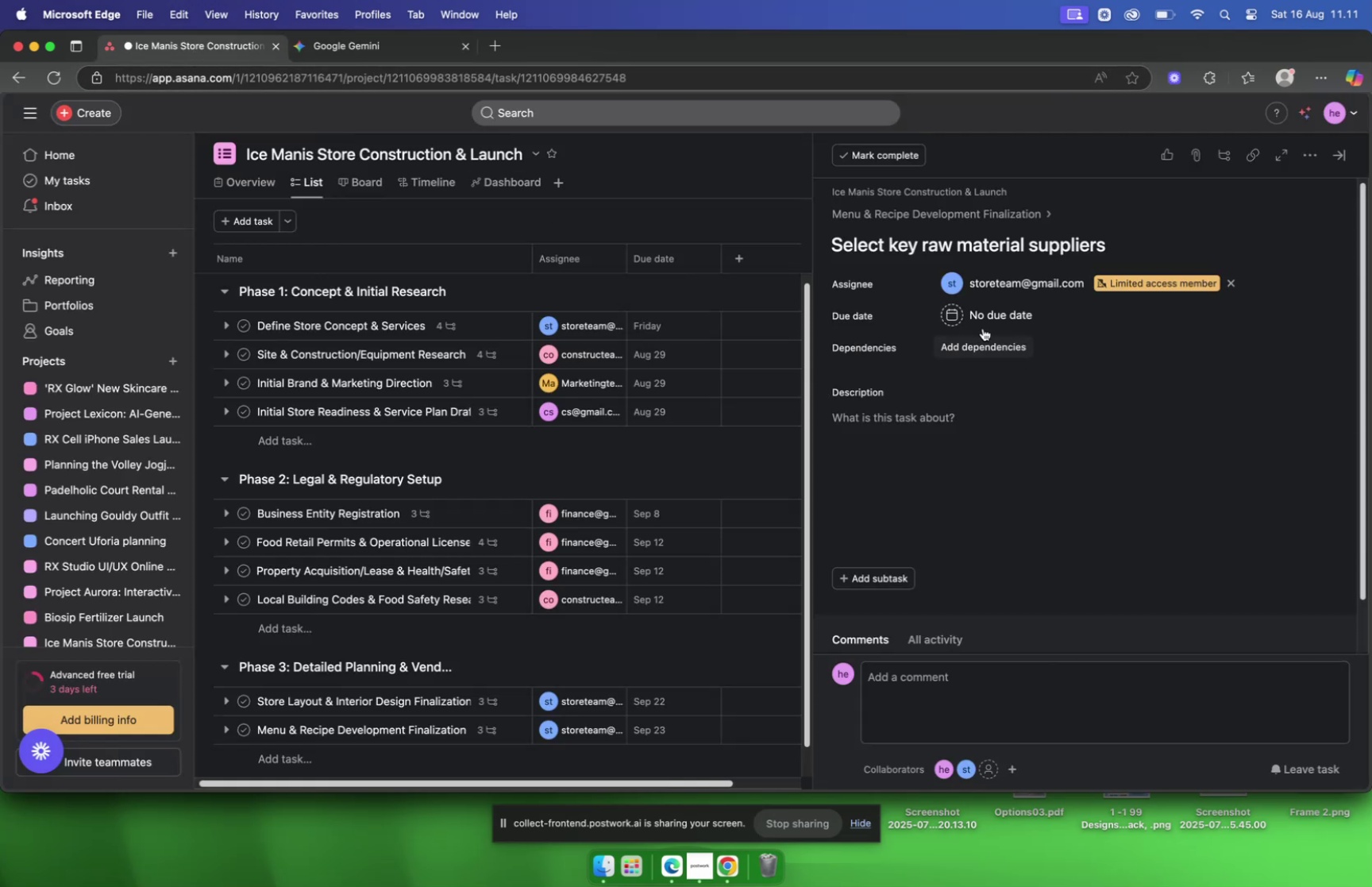 
left_click([984, 322])
 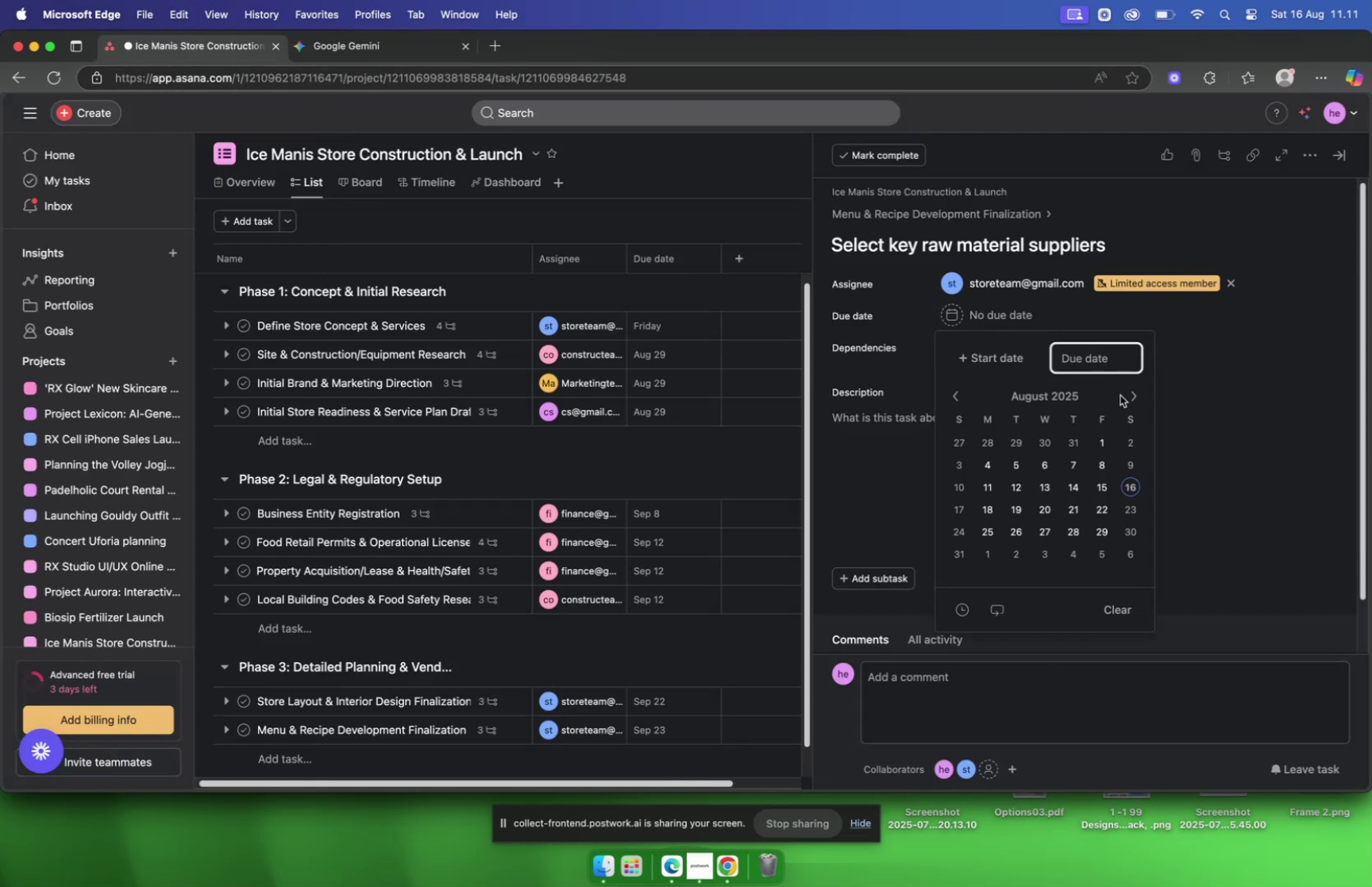 
left_click([1123, 397])
 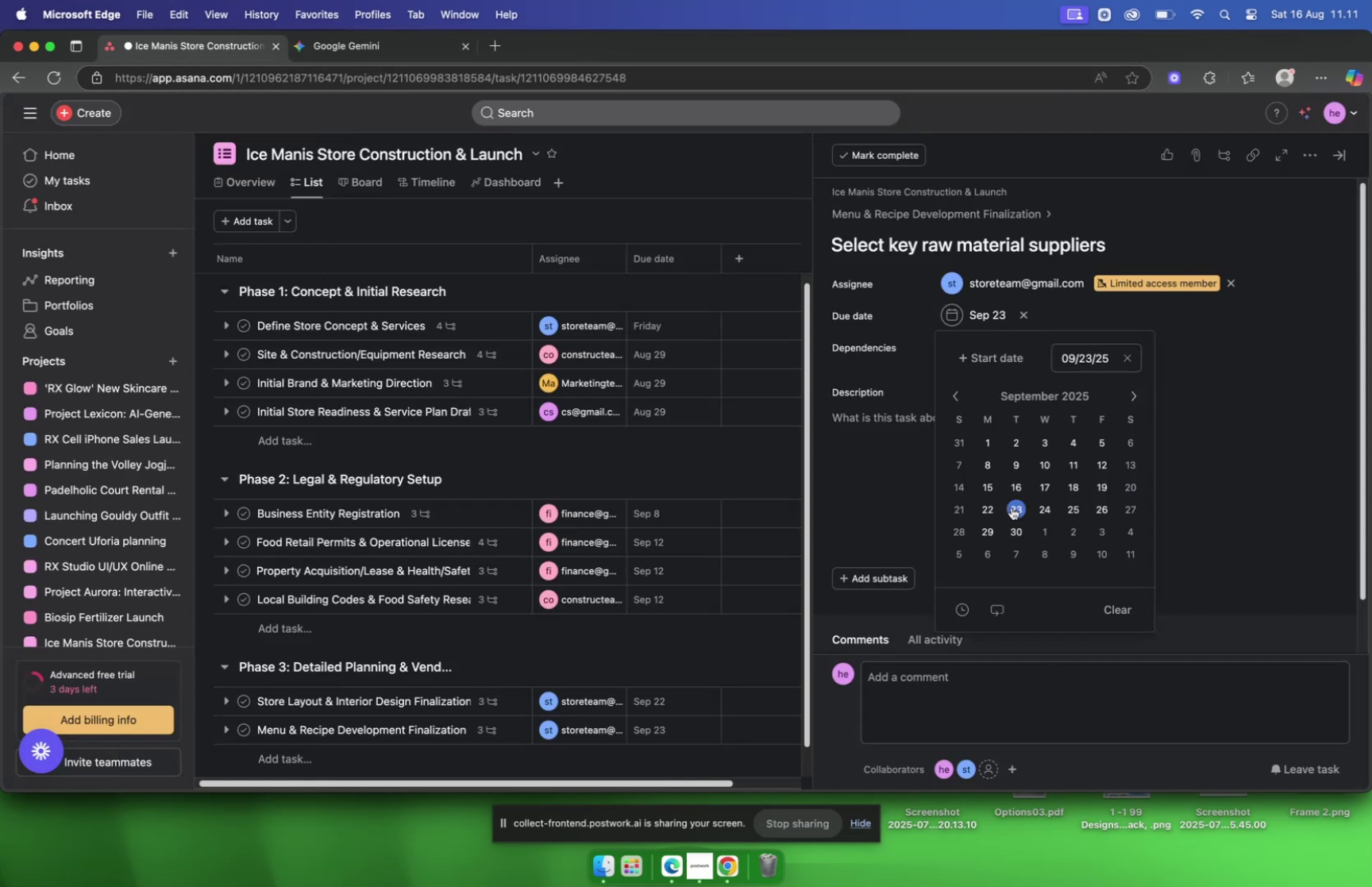 
left_click([886, 450])
 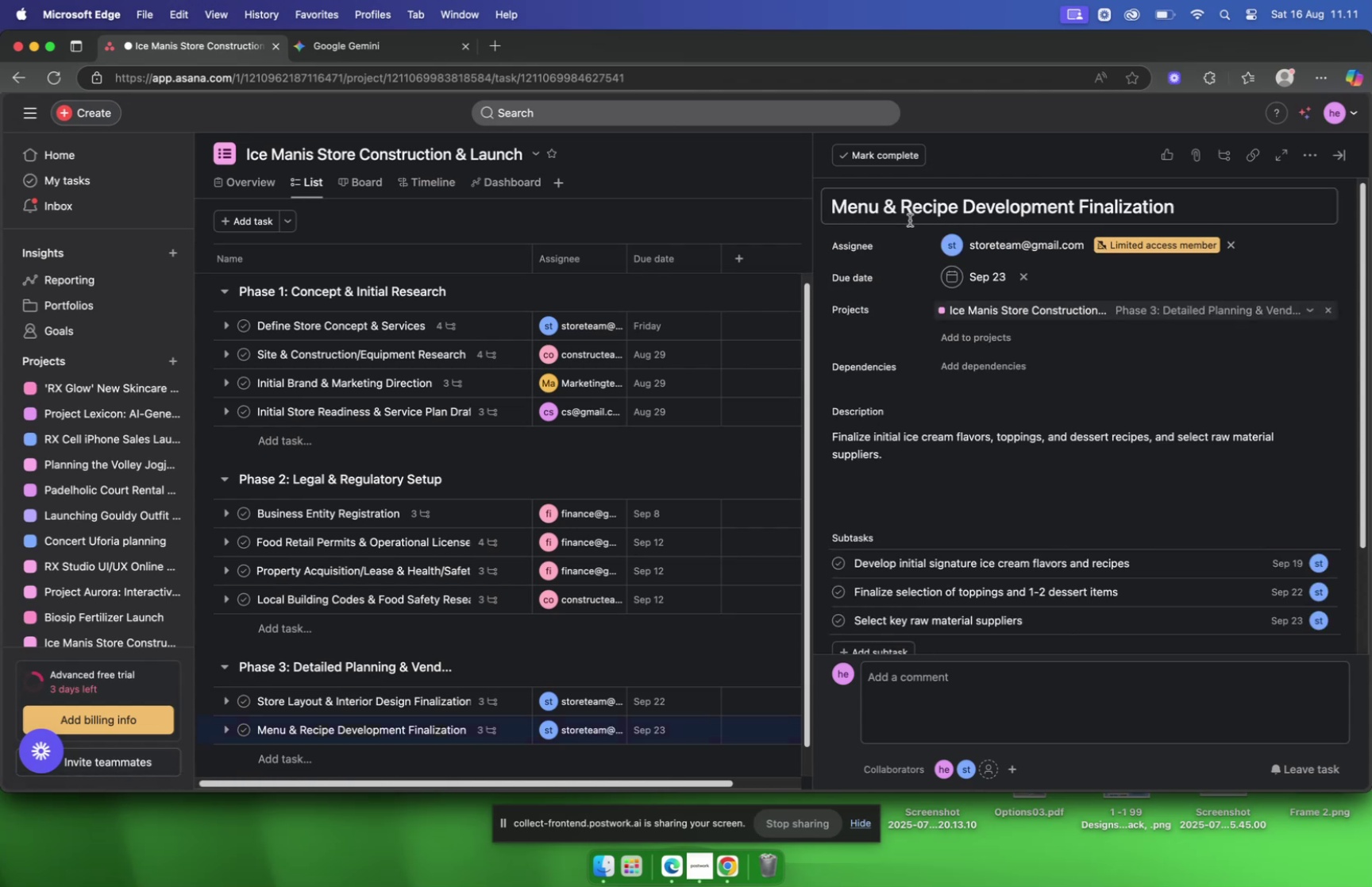 
wait(11.96)
 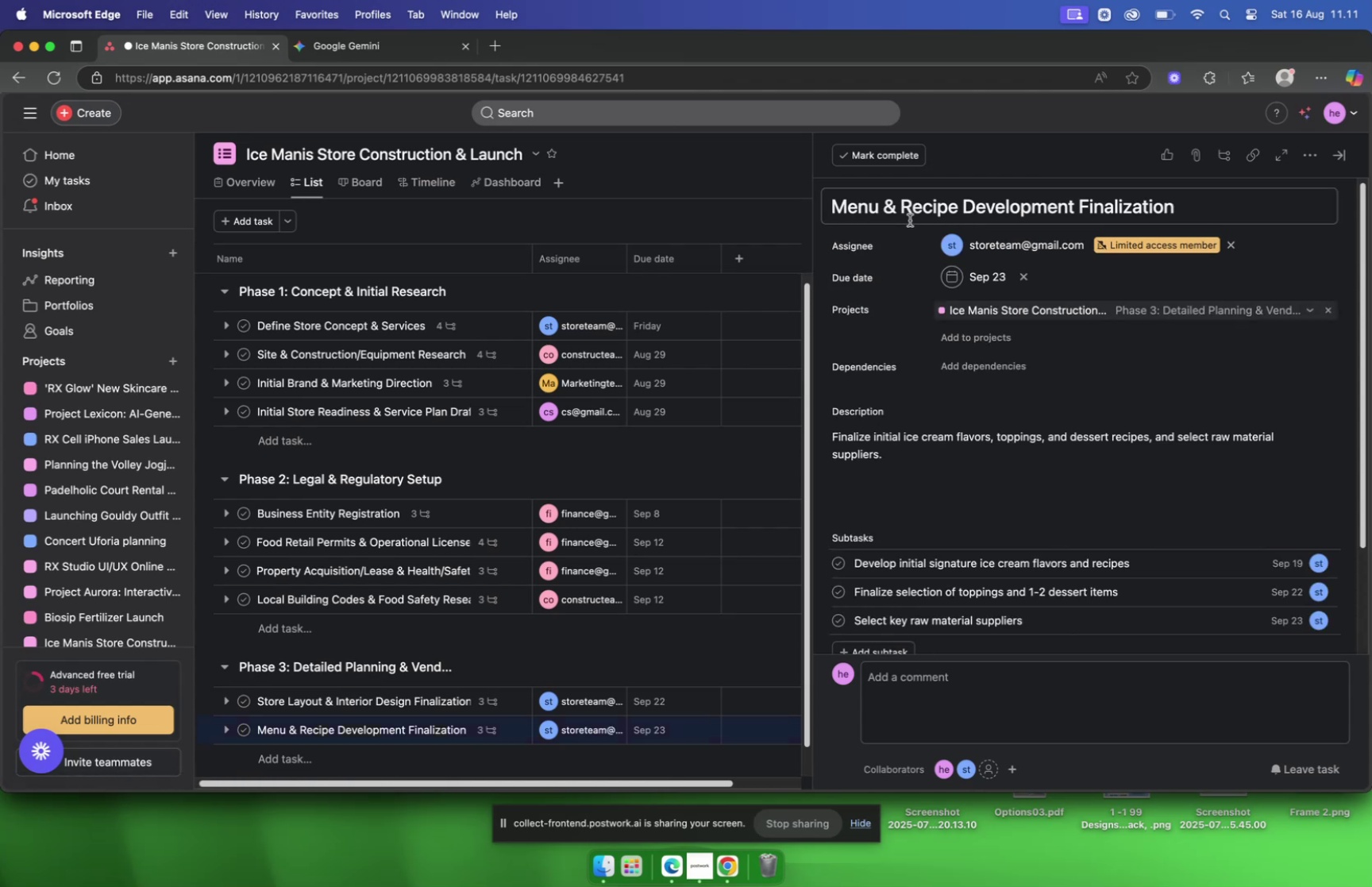 
scroll: coordinate [923, 259], scroll_direction: down, amount: 7.0
 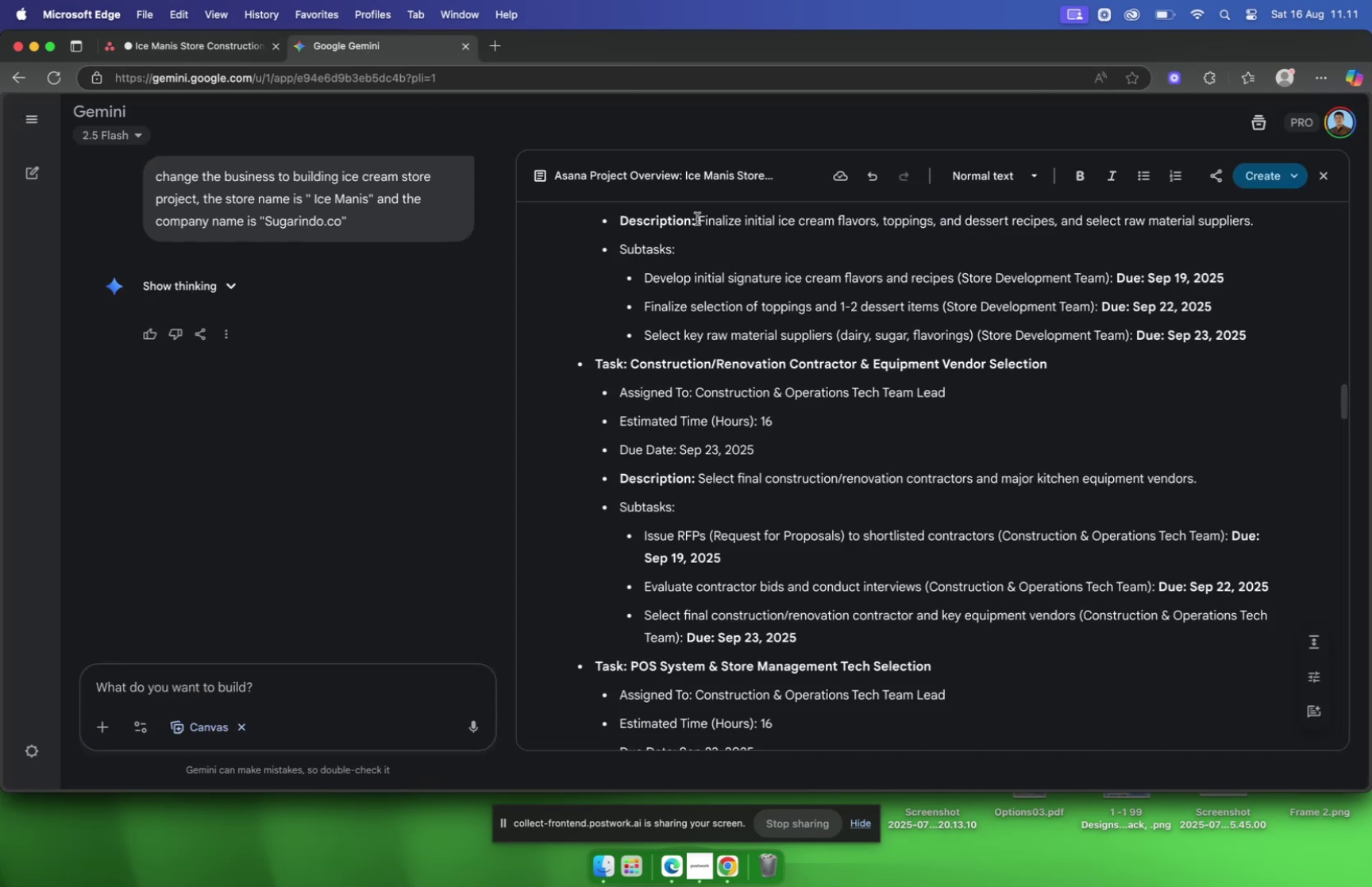 
wait(5.08)
 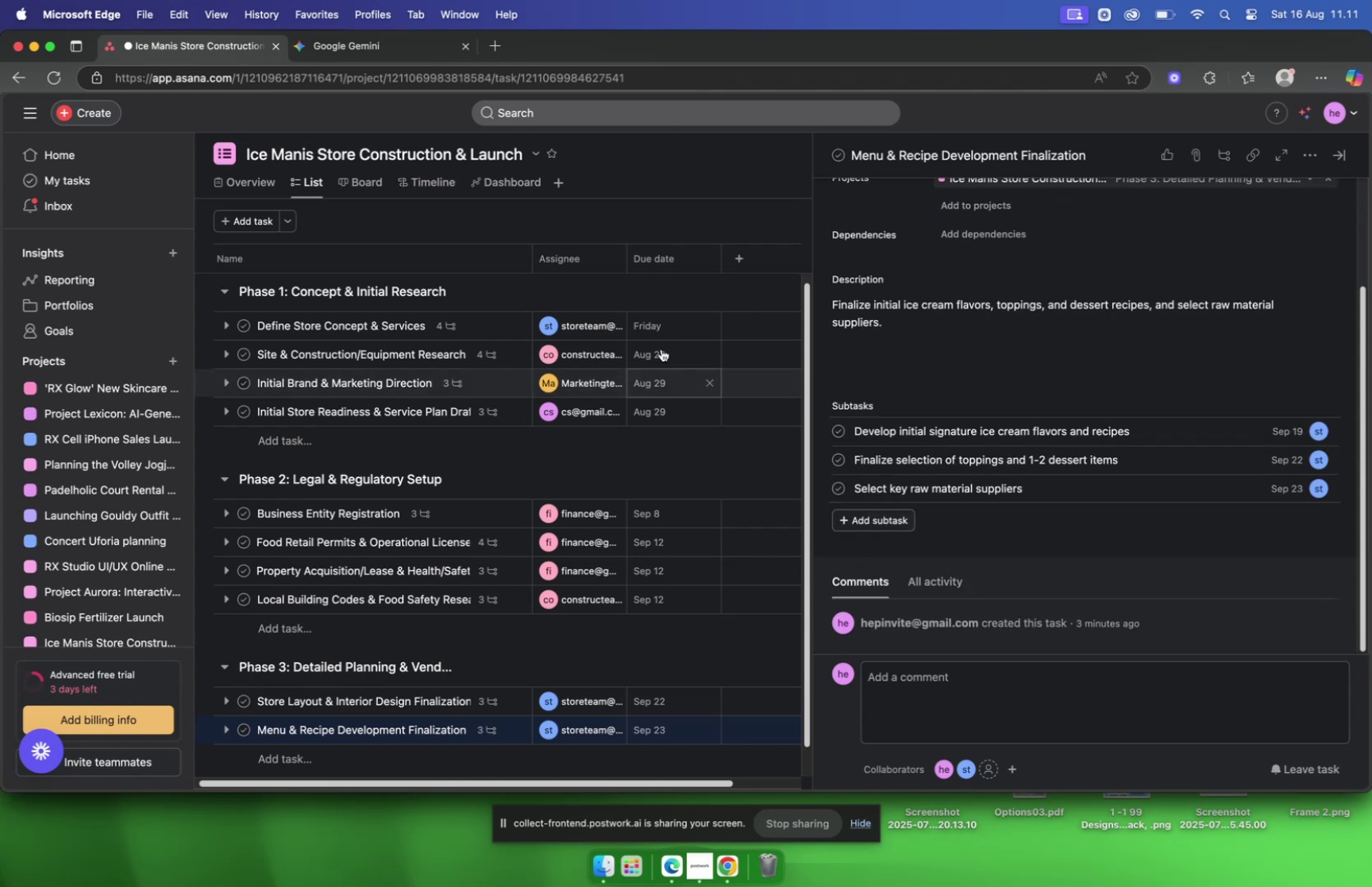 
left_click_drag(start_coordinate=[1069, 366], to_coordinate=[634, 371])
 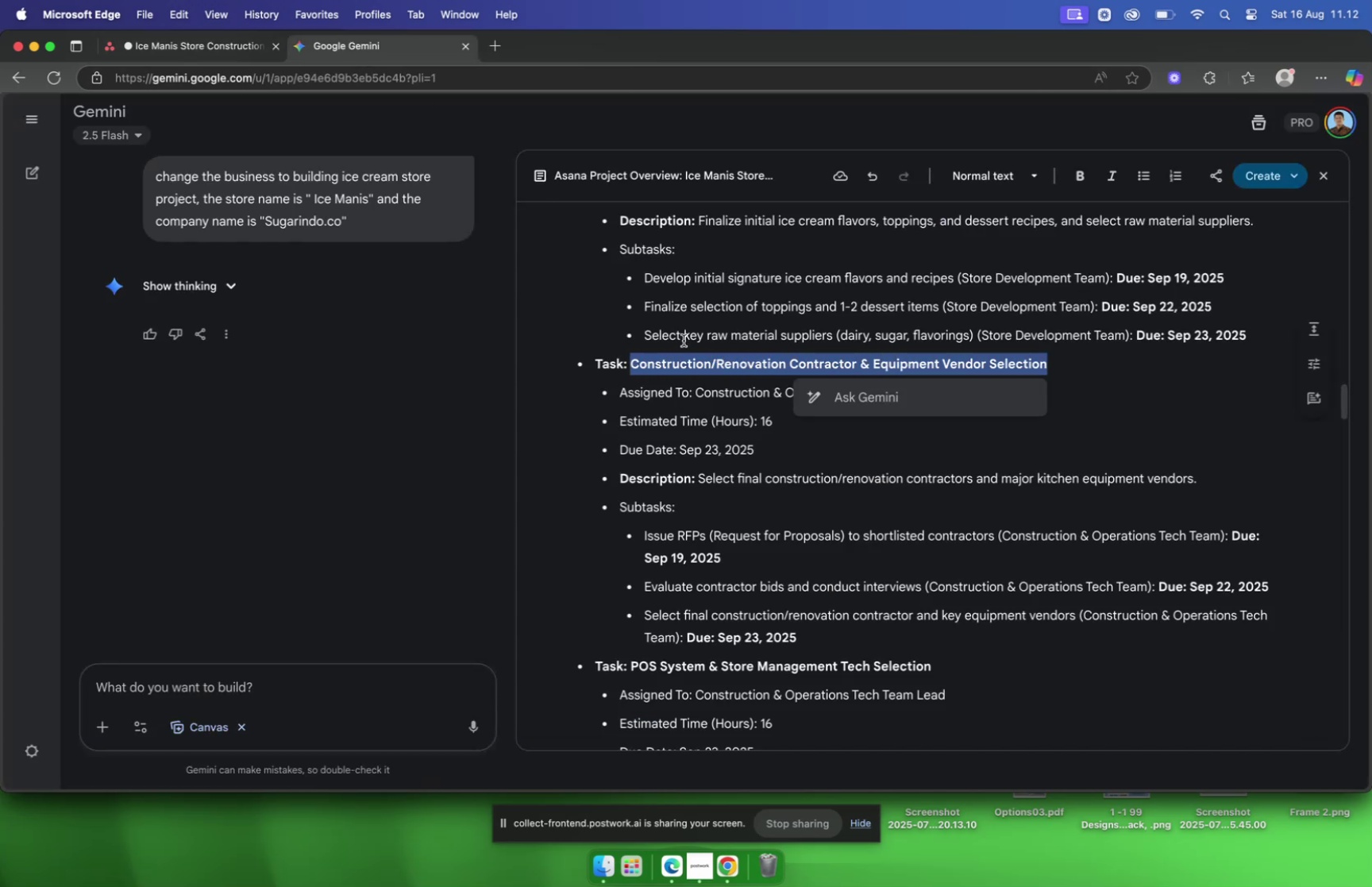 
key(Meta+C)
 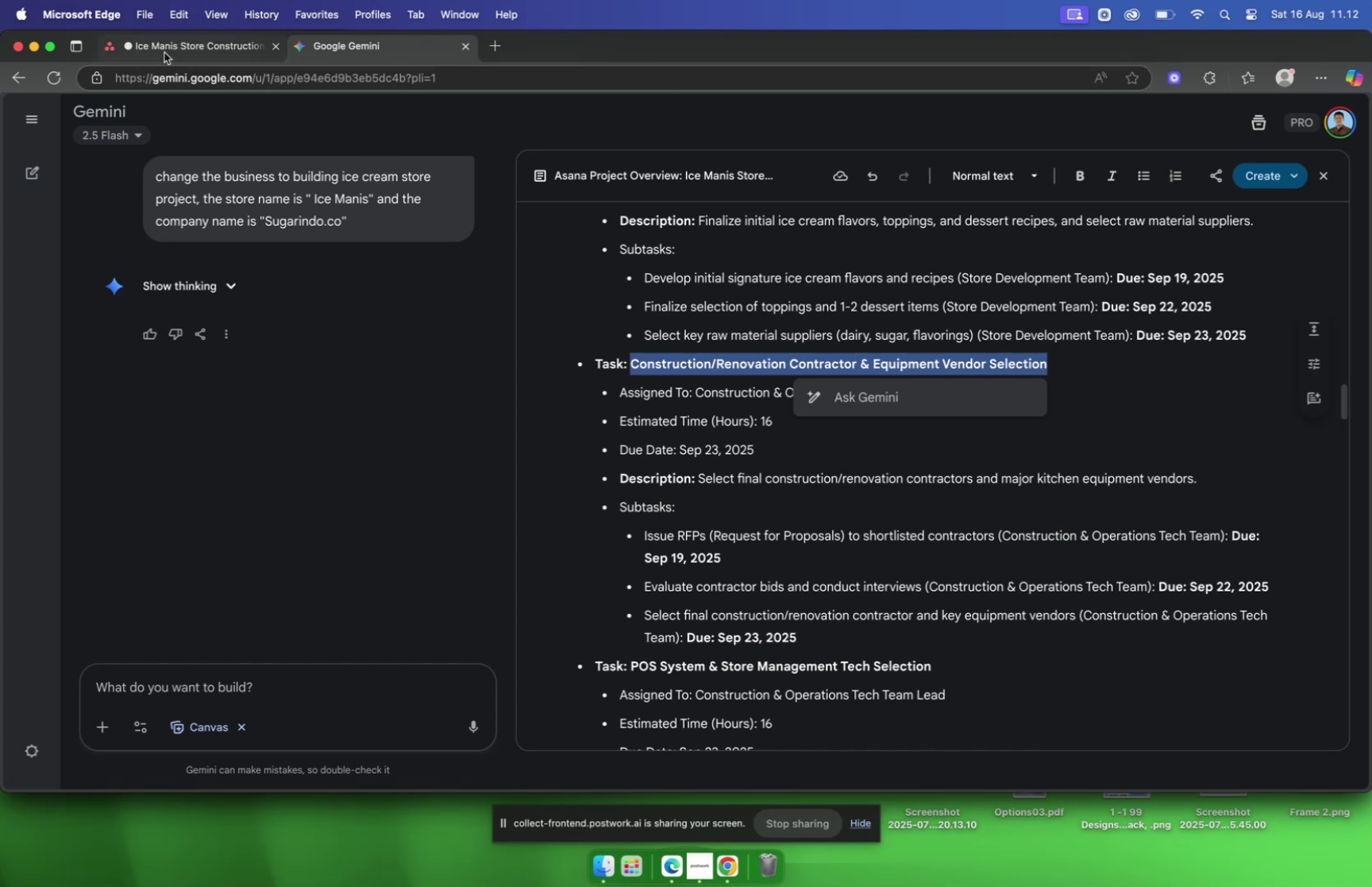 
left_click([164, 52])
 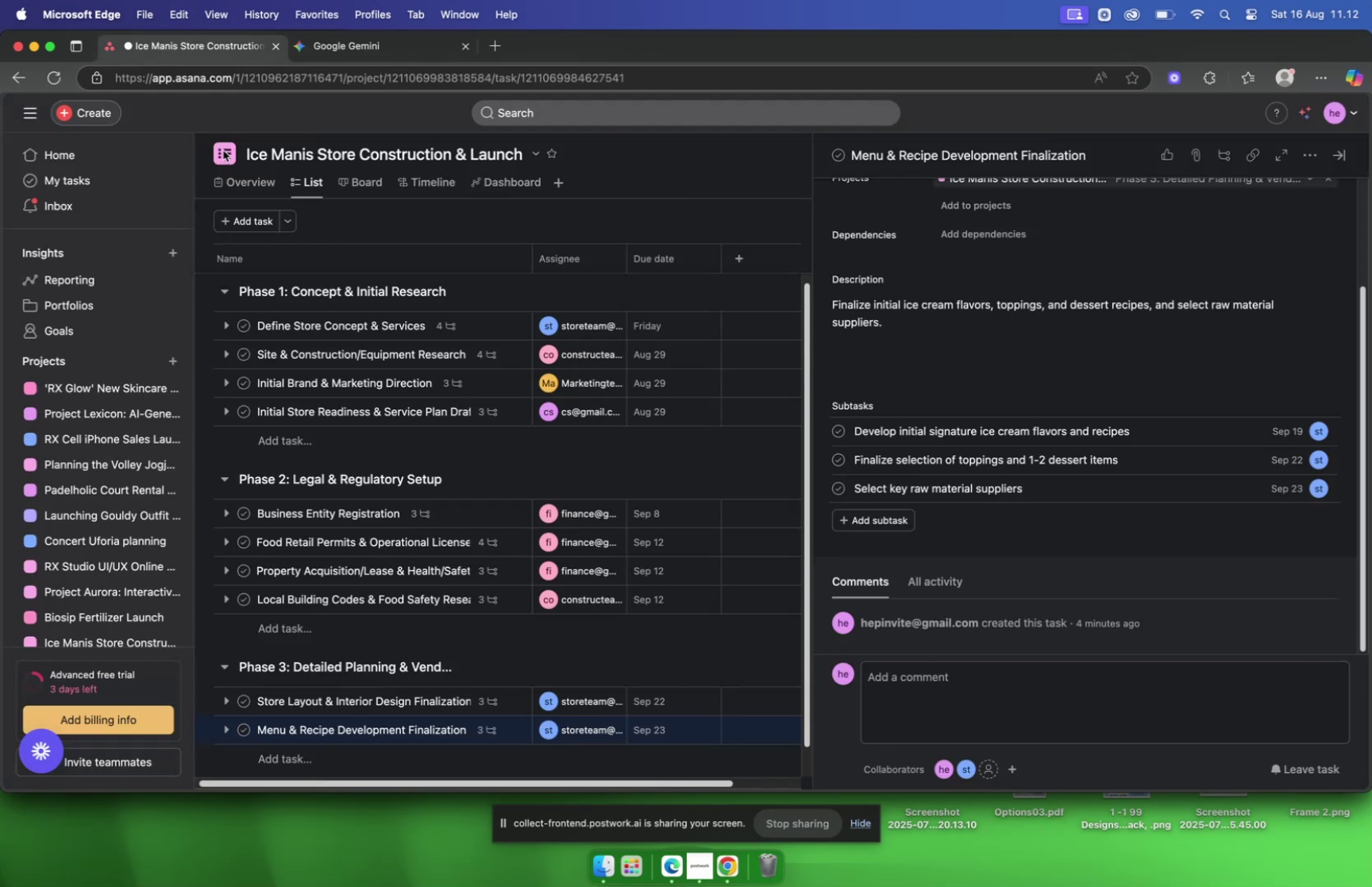 
scroll: coordinate [372, 270], scroll_direction: down, amount: 10.0
 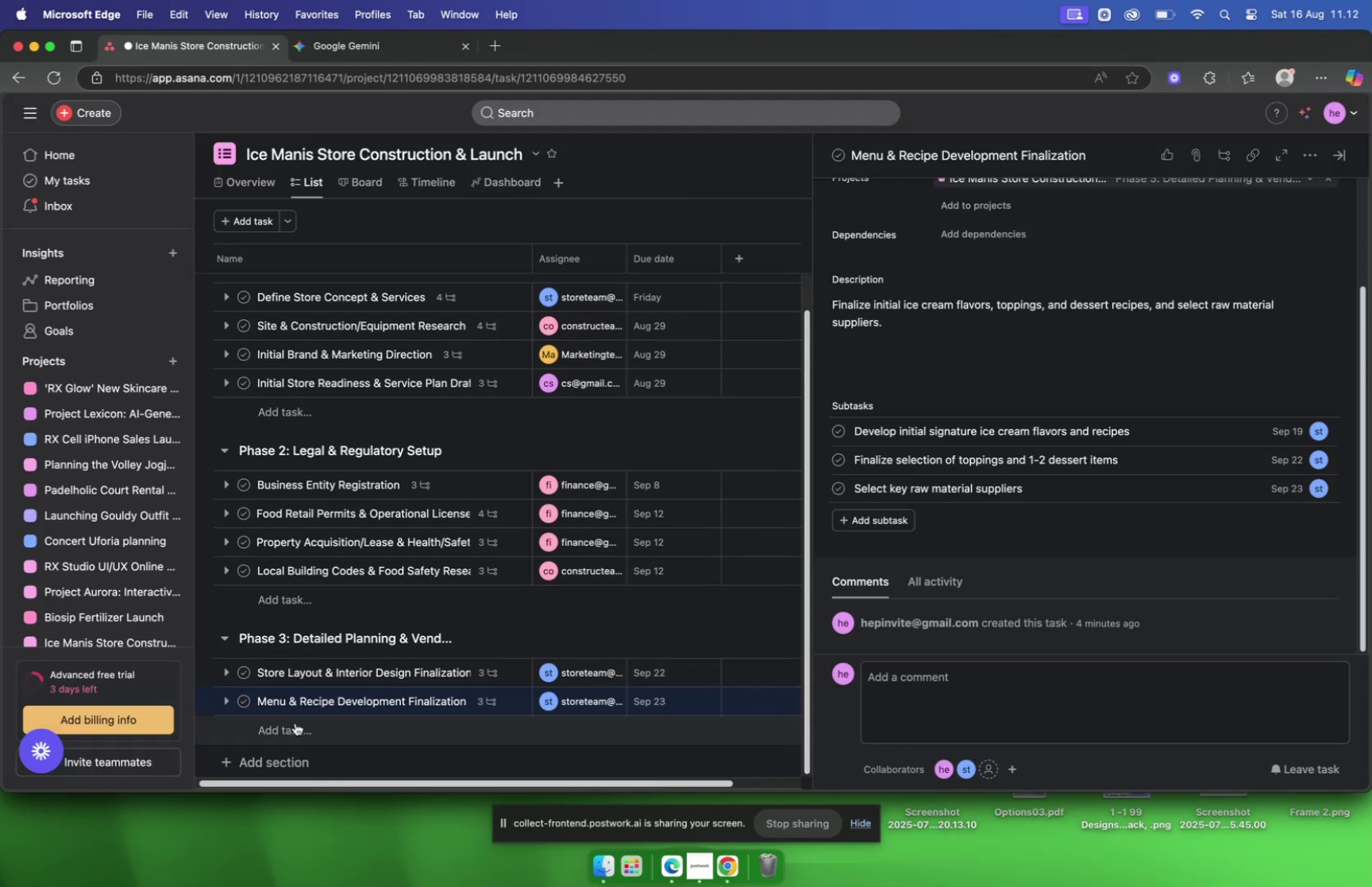 
key(Meta+V)
 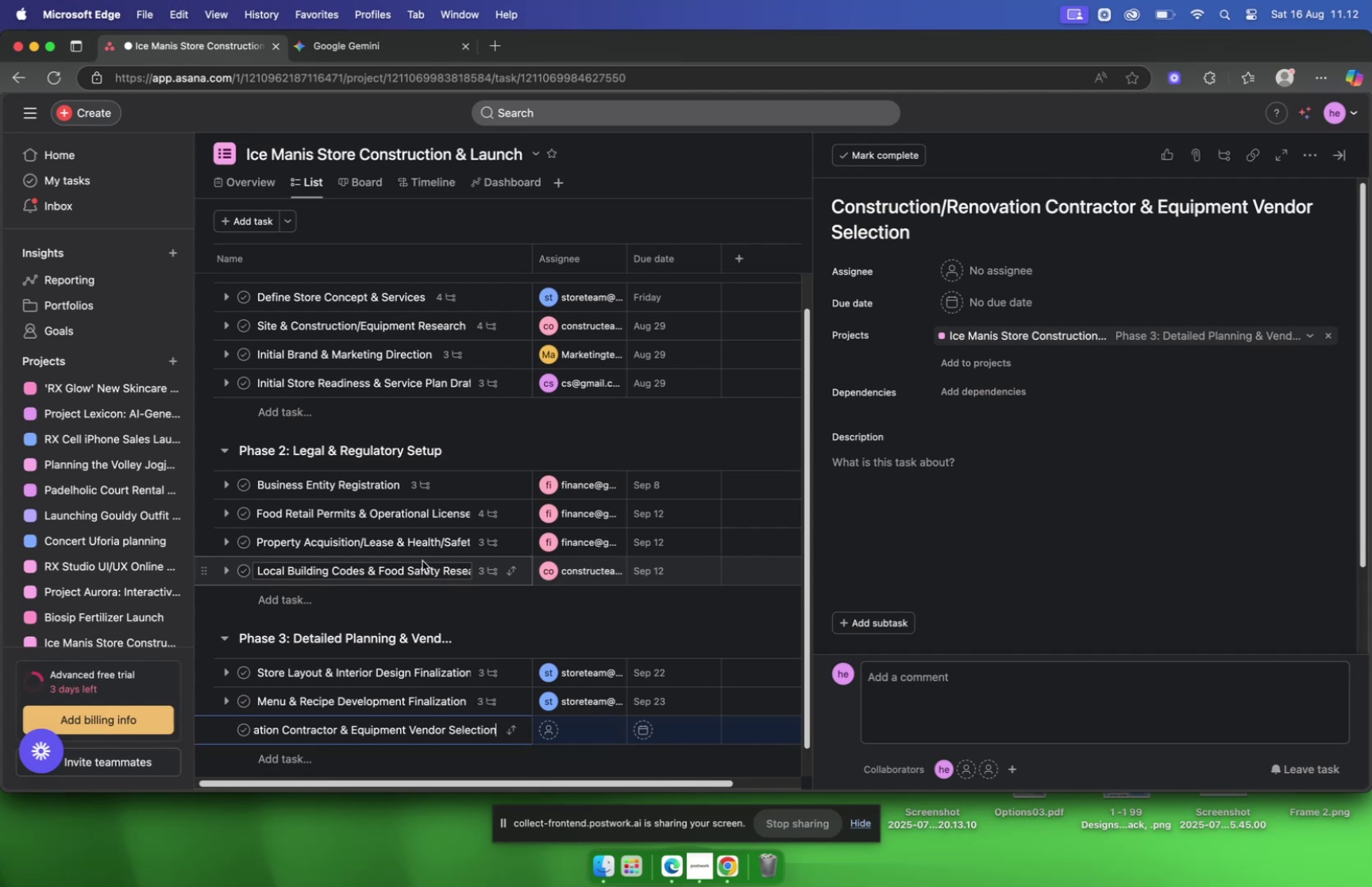 
wait(15.28)
 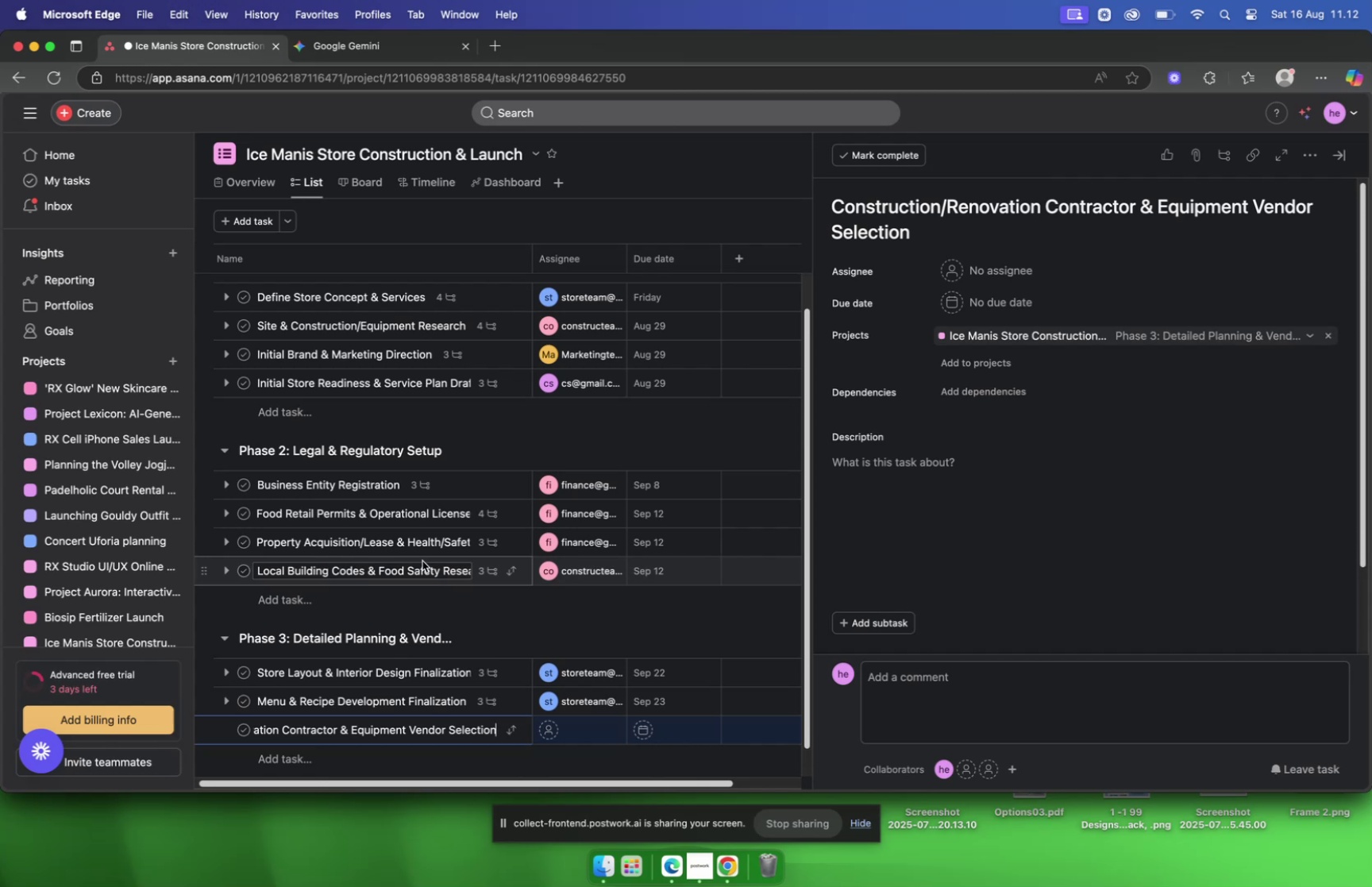 
left_click([373, 49])
 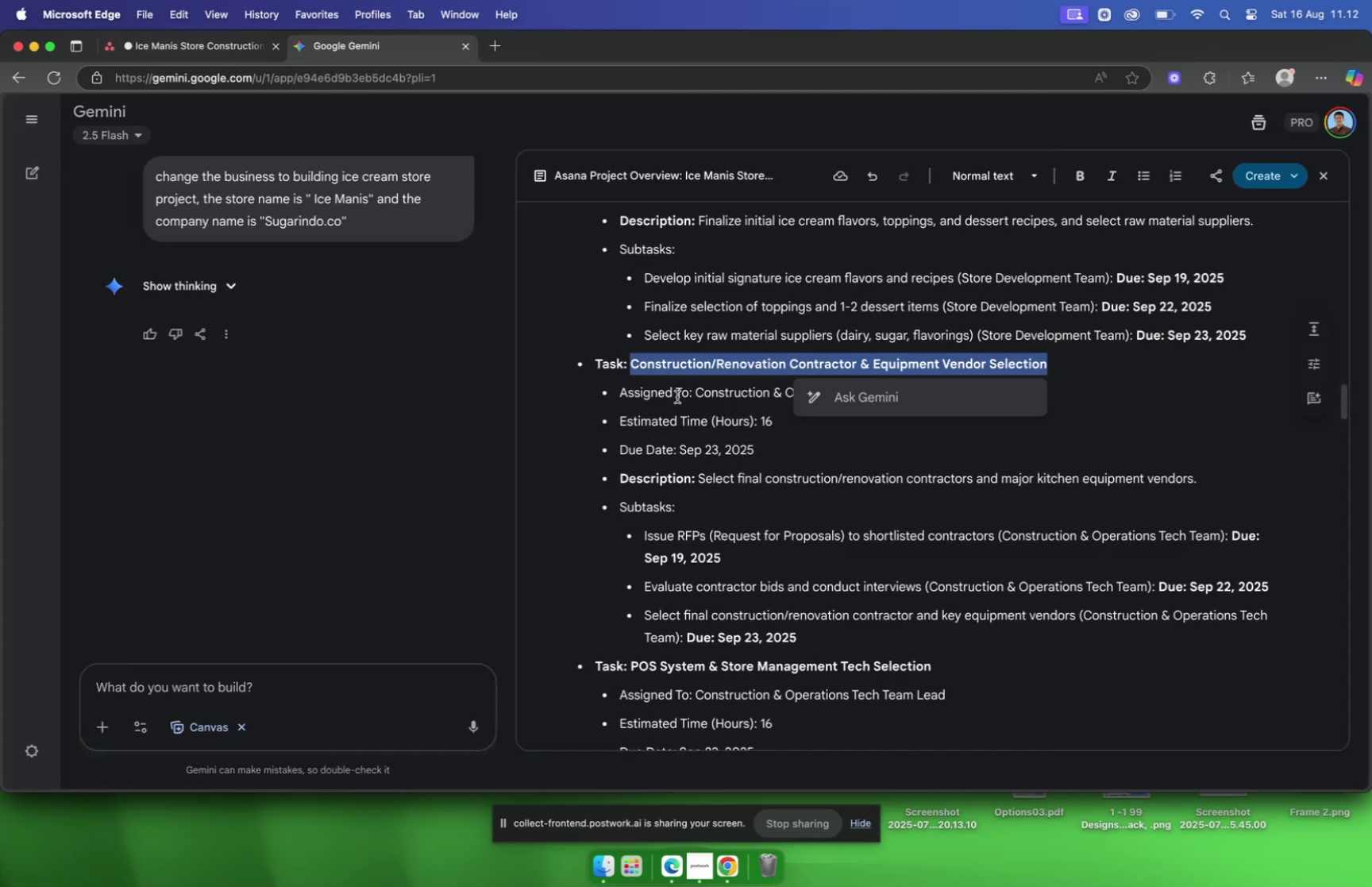 
left_click([678, 457])
 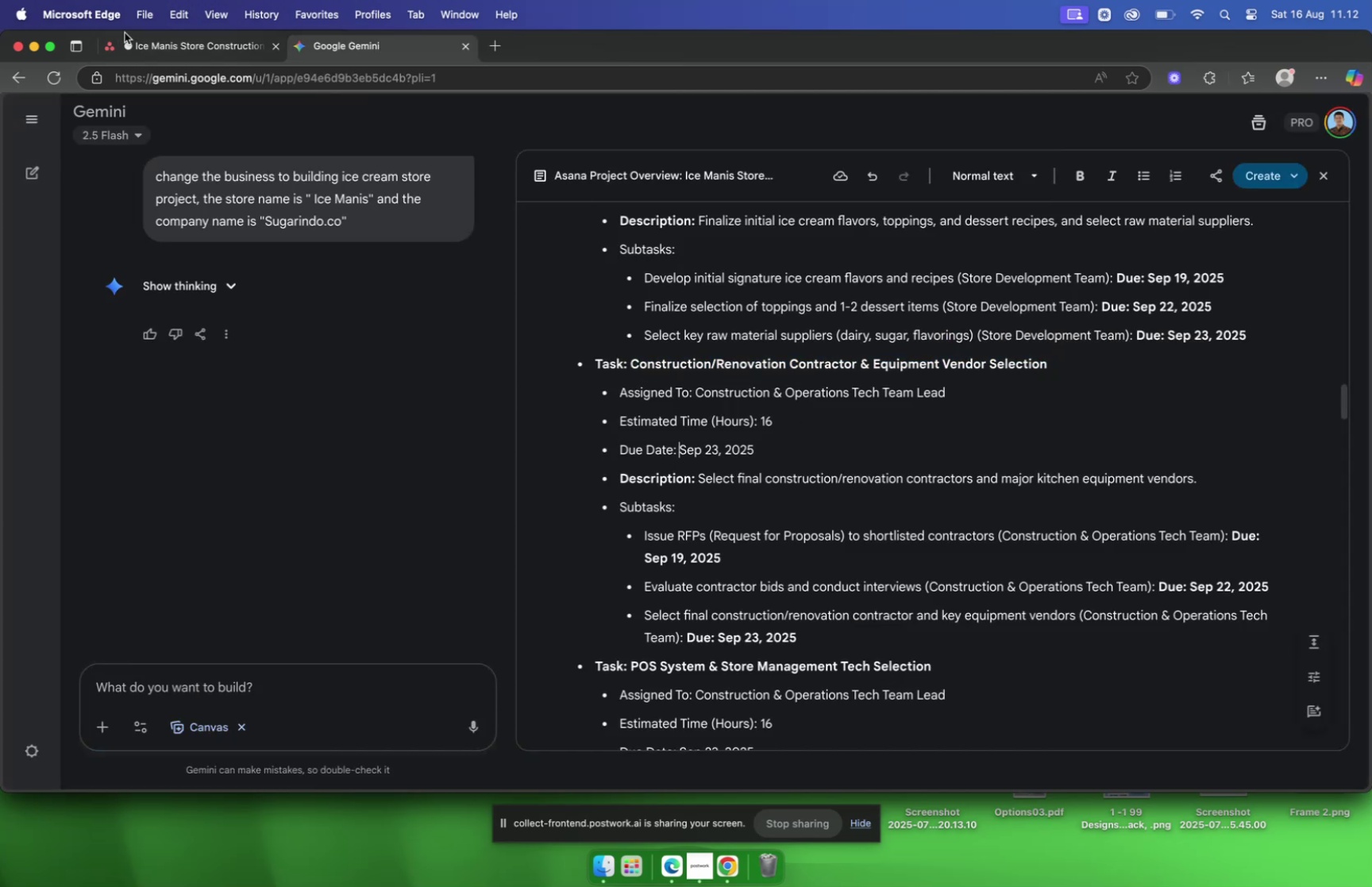 
left_click([149, 44])
 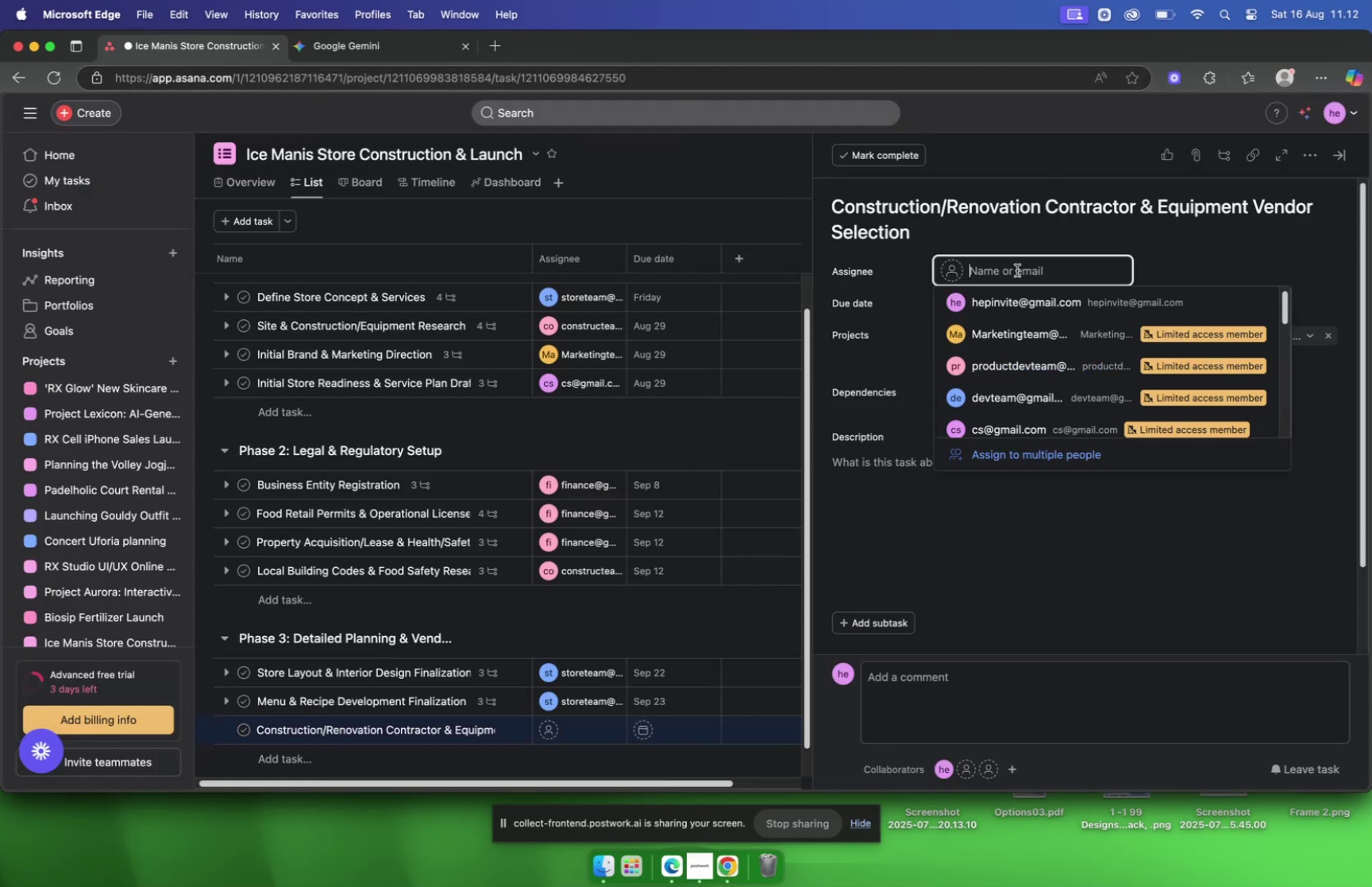 
type(constructteam)
 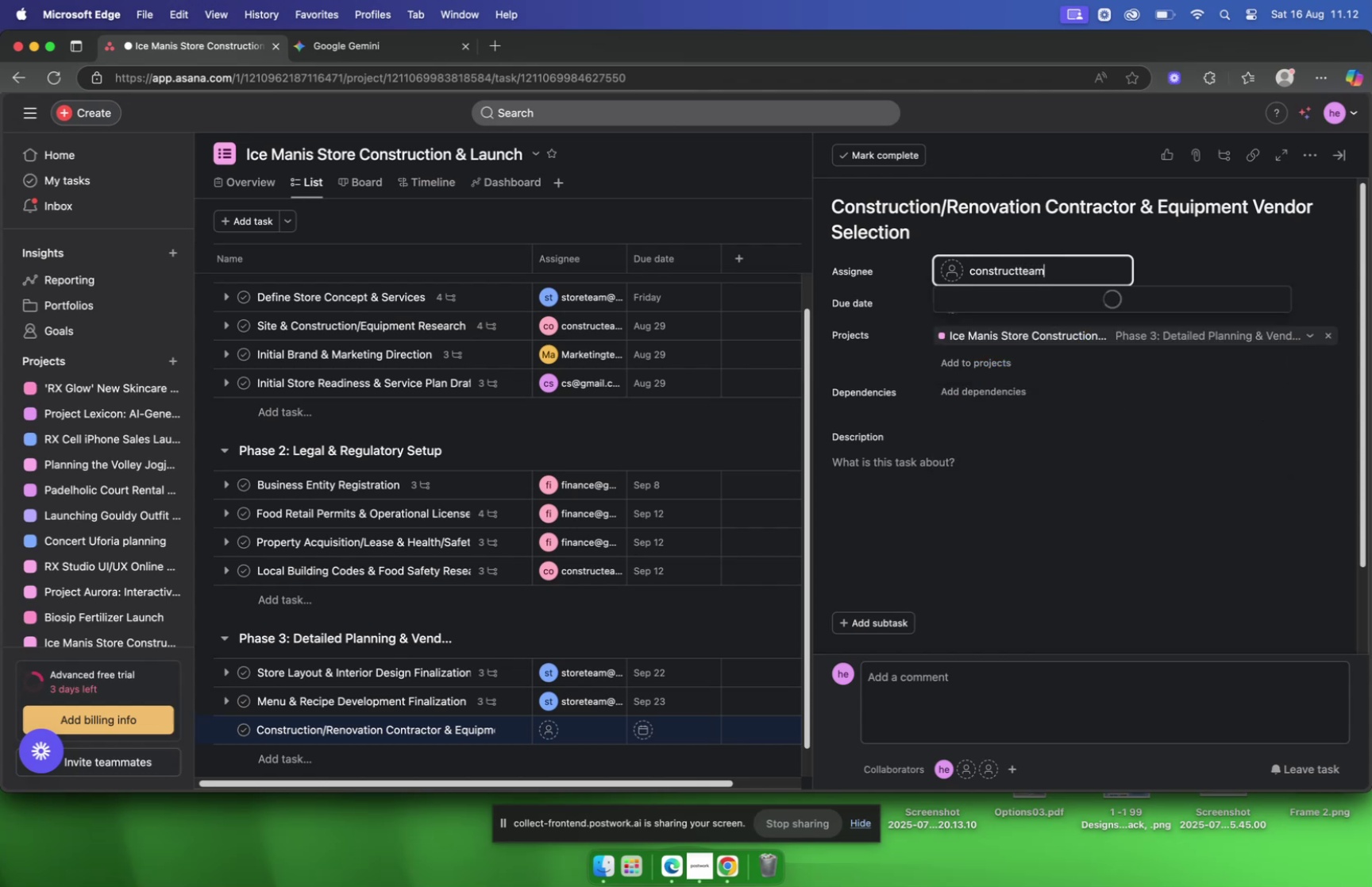 
key(Enter)
 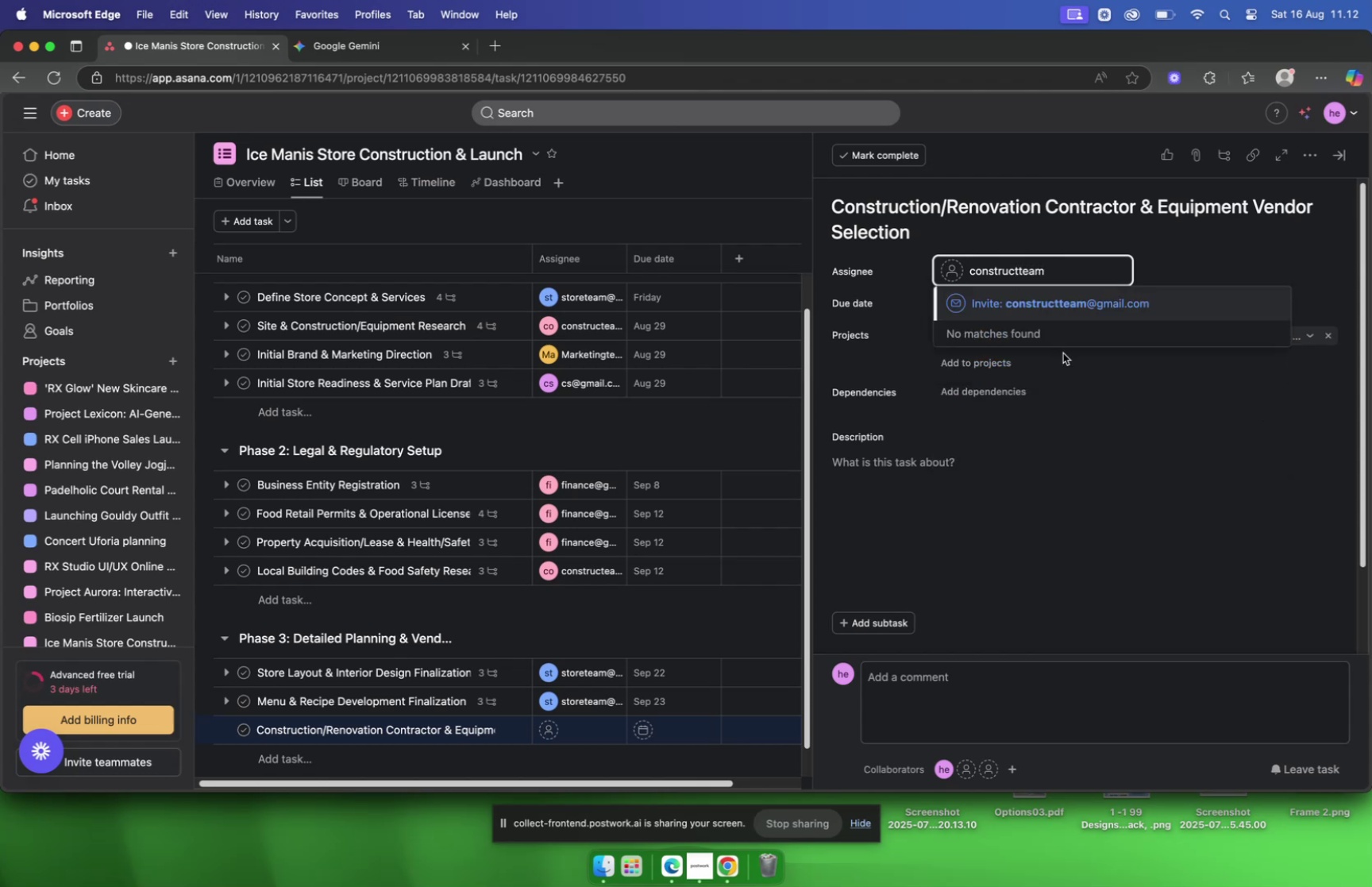 
key(Backspace)
 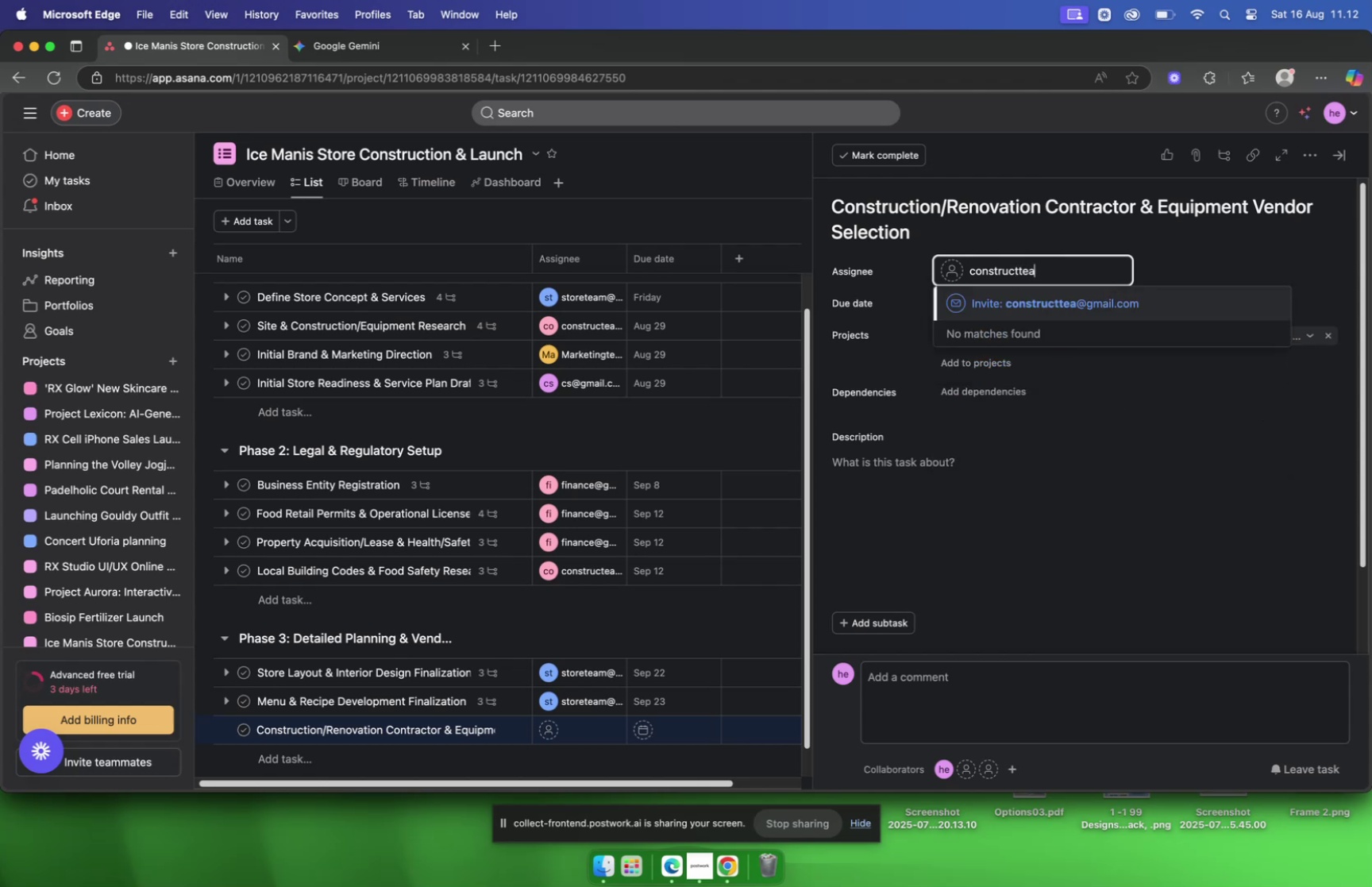 
key(Backspace)
 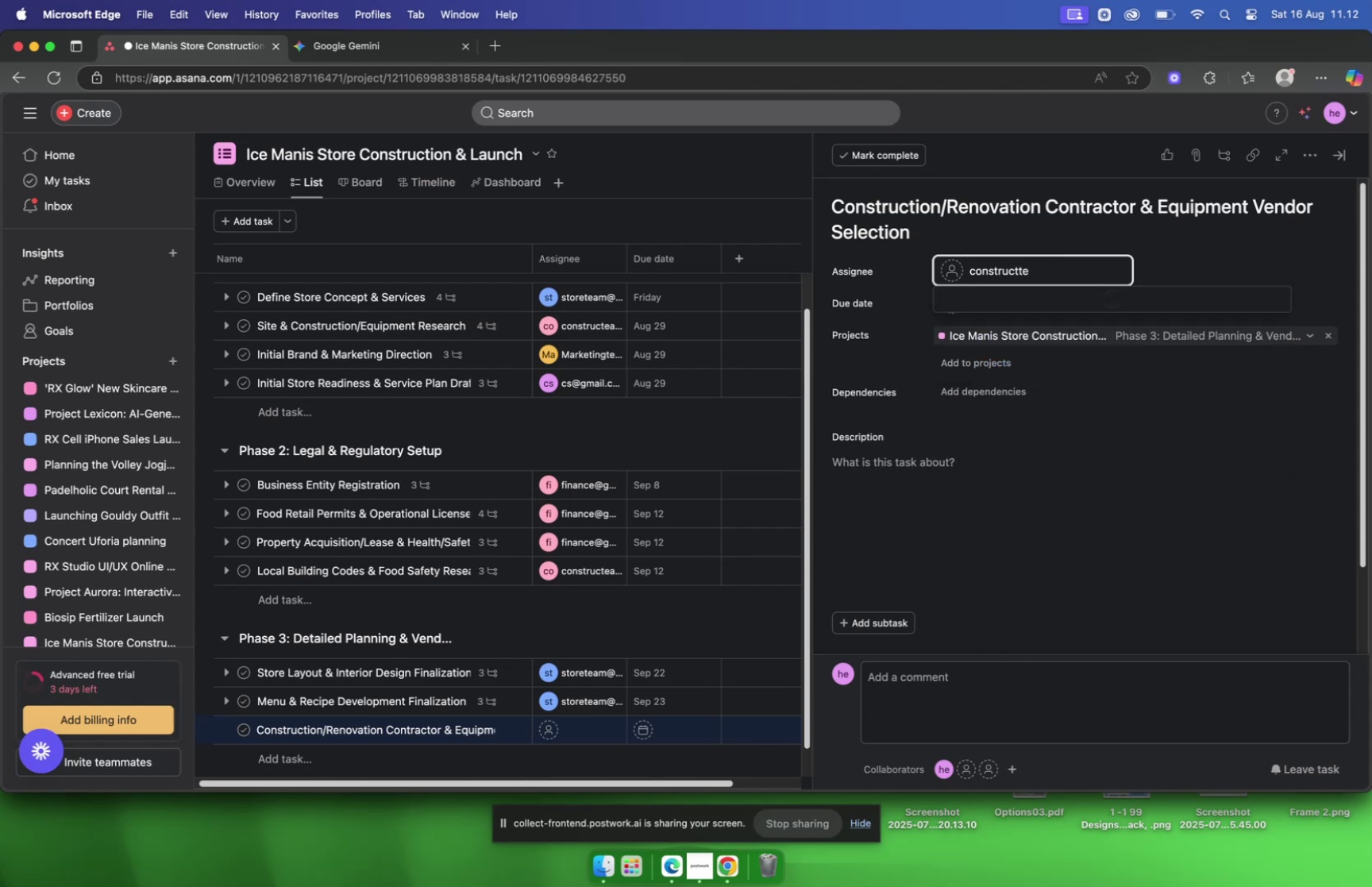 
key(Backspace)
 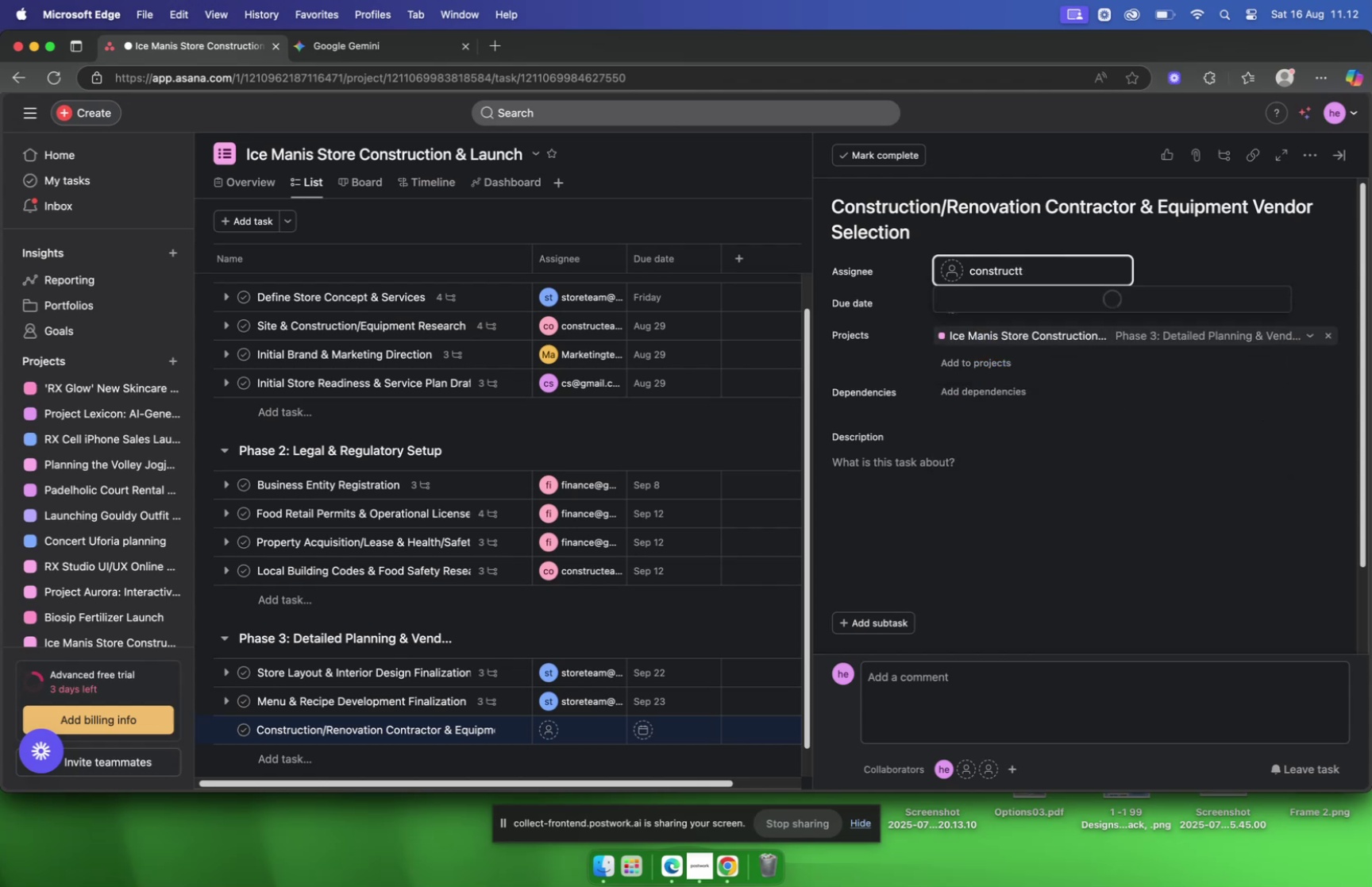 
key(Backspace)
 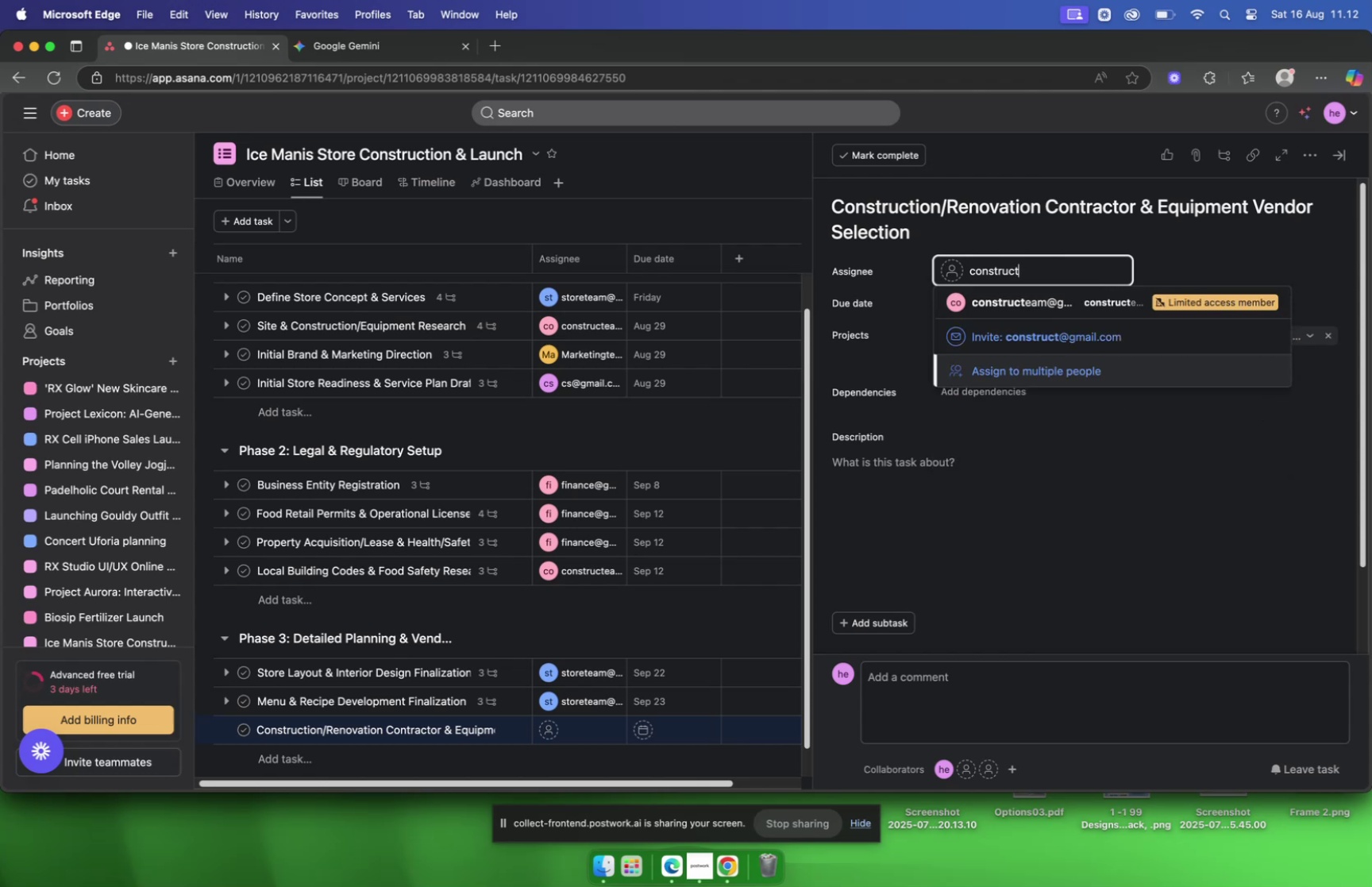 
key(Enter)
 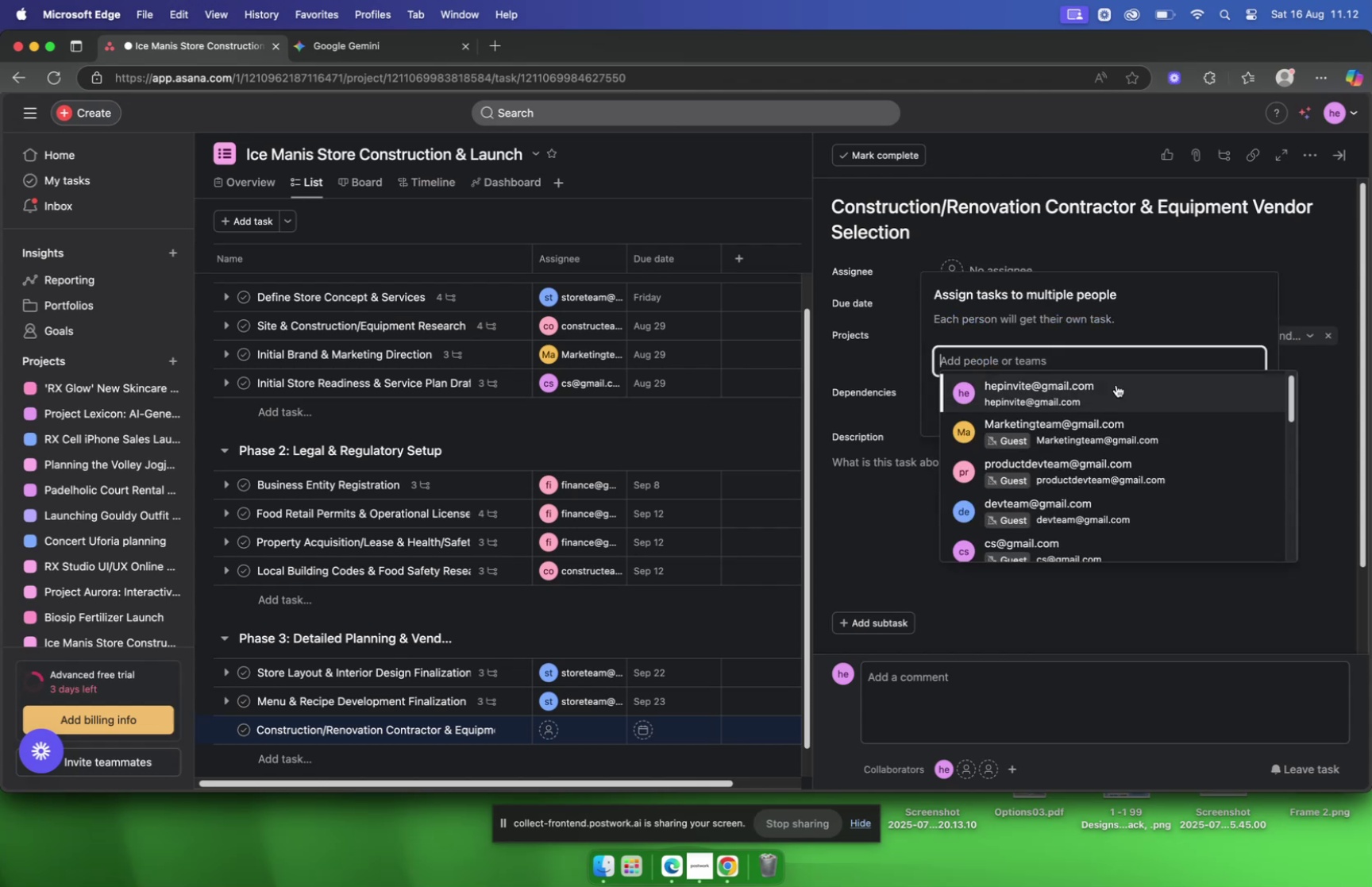 
mouse_move([999, 272])
 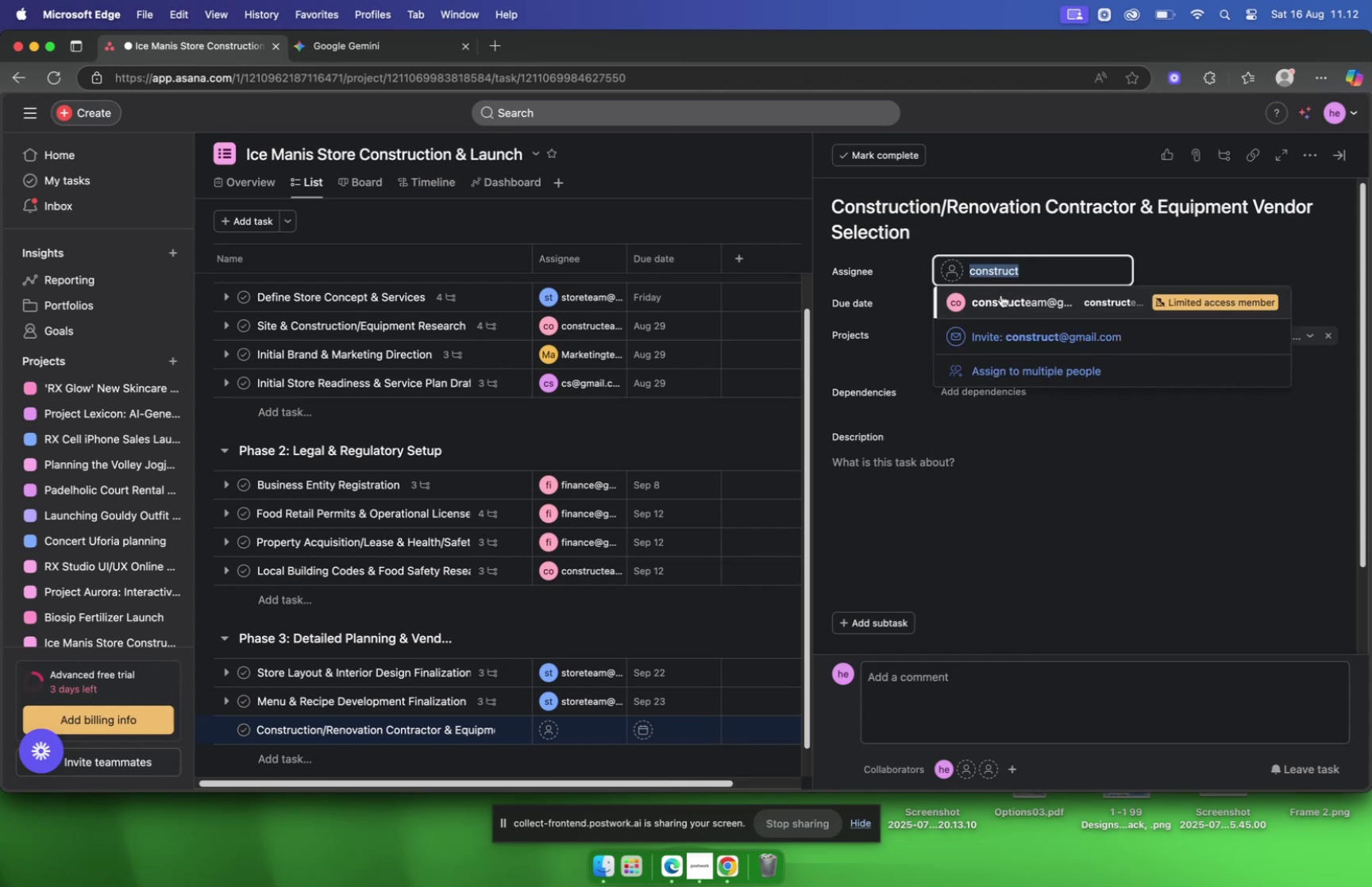 
left_click([1001, 295])
 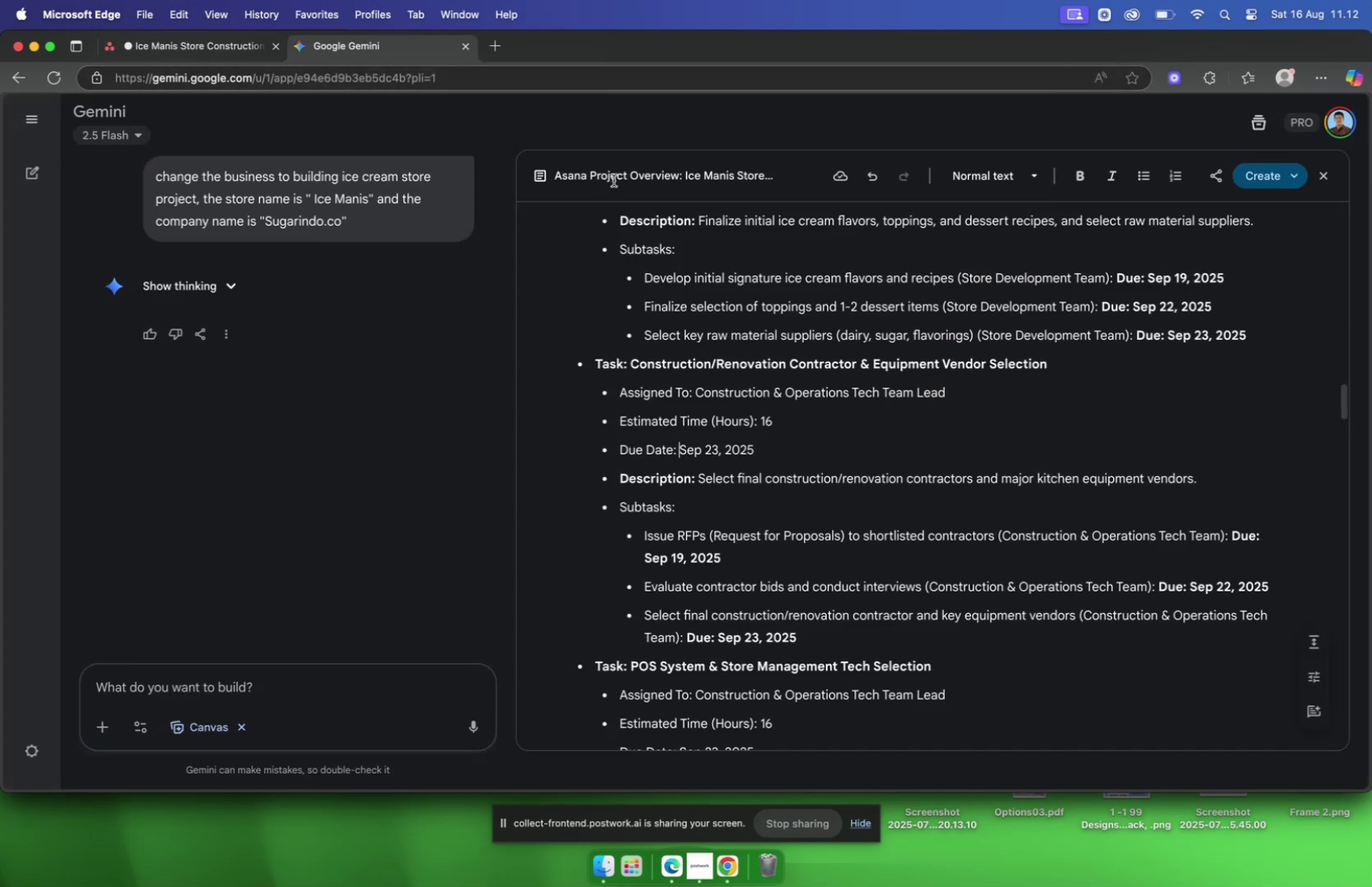 
wait(15.3)
 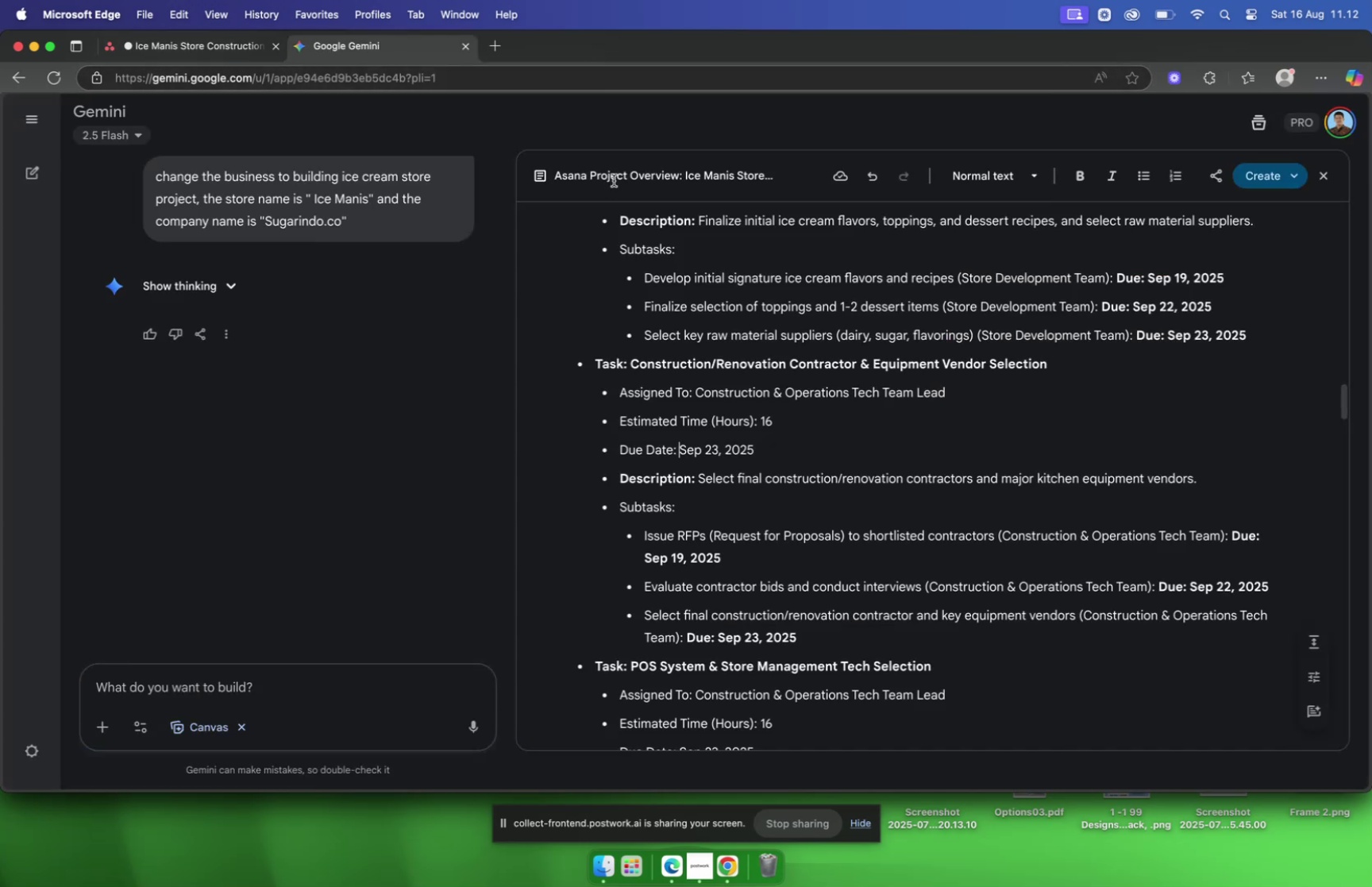 
left_click([999, 307])
 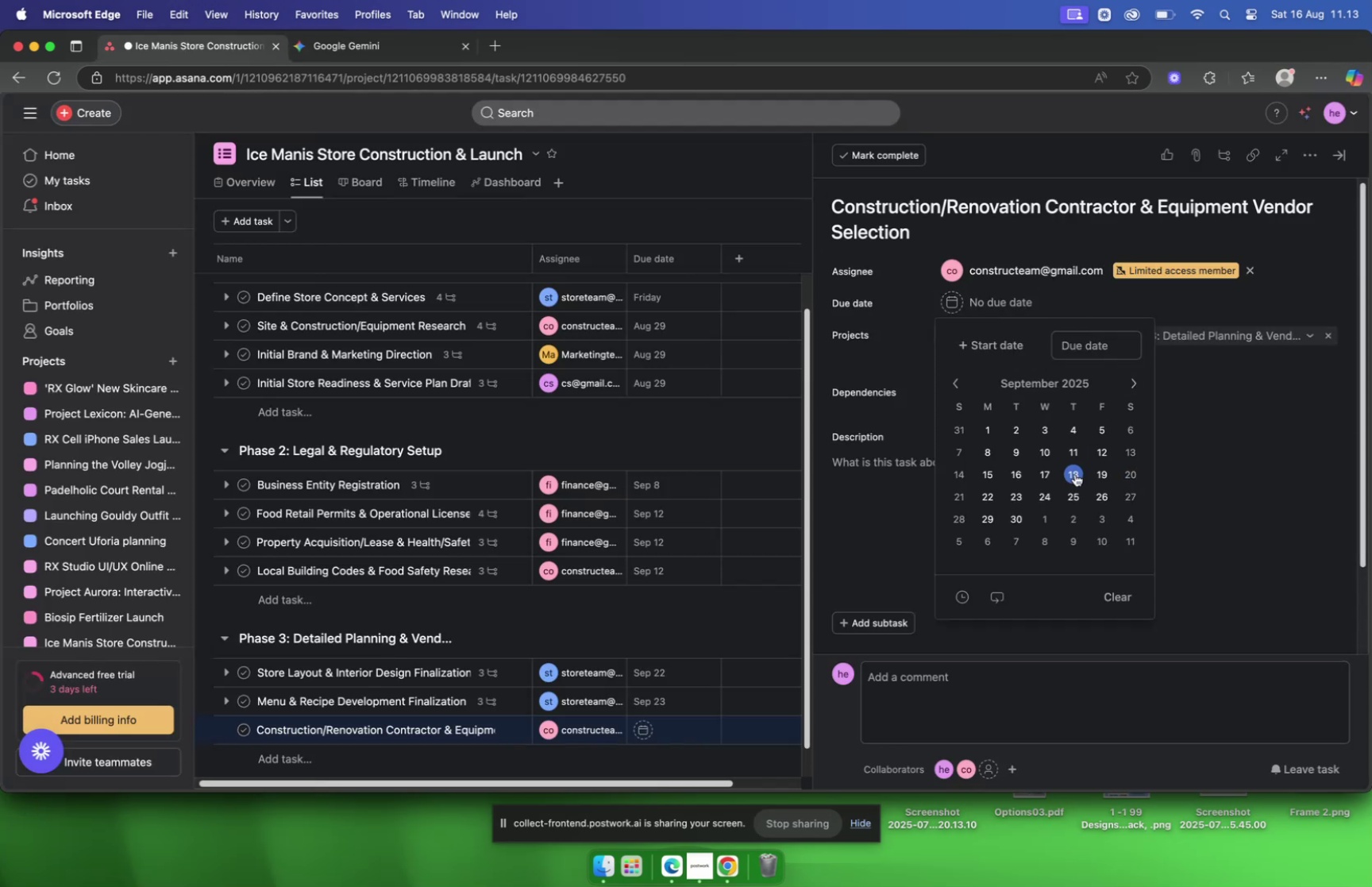 
left_click([1013, 497])
 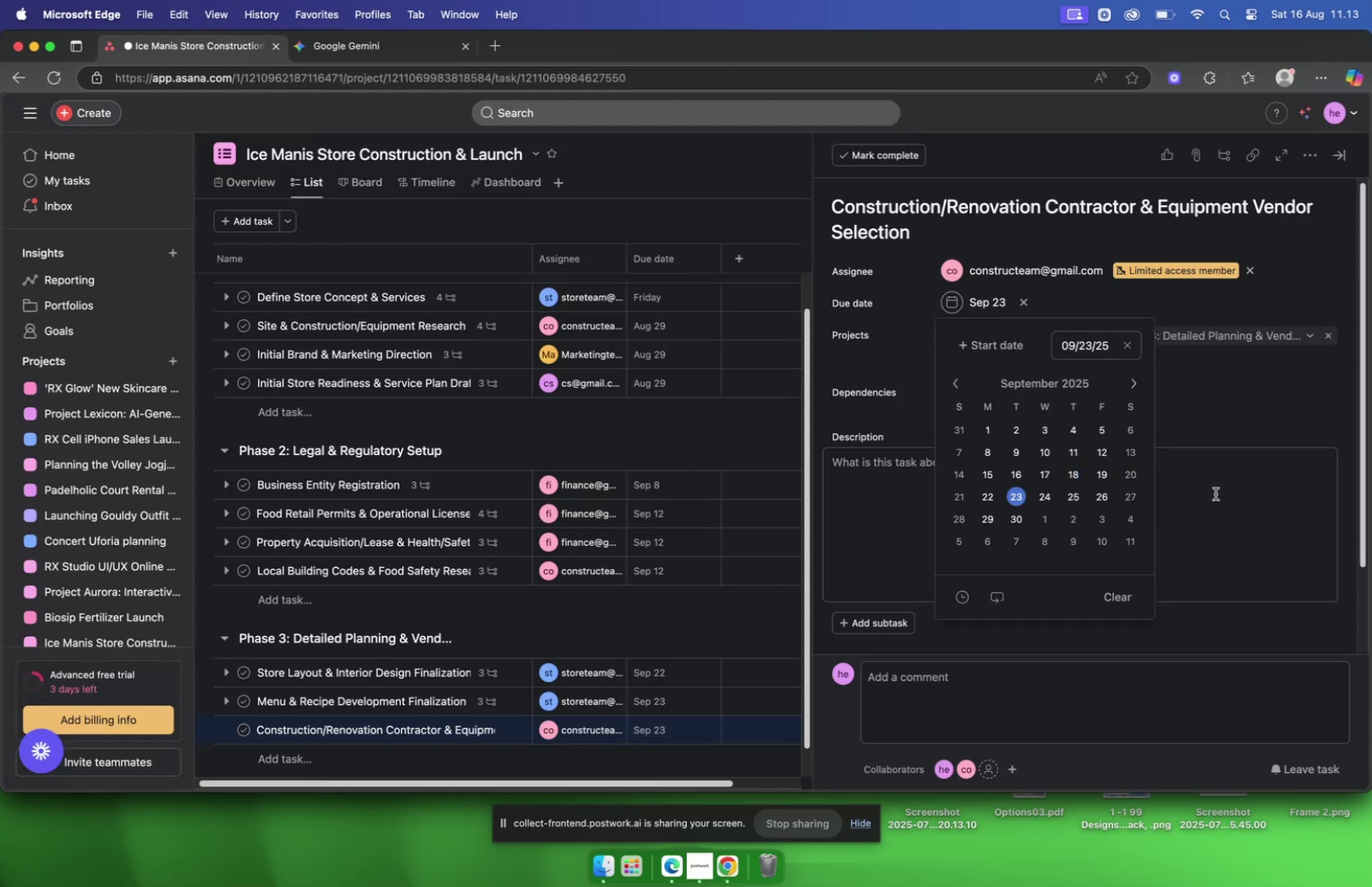 
left_click([1216, 493])
 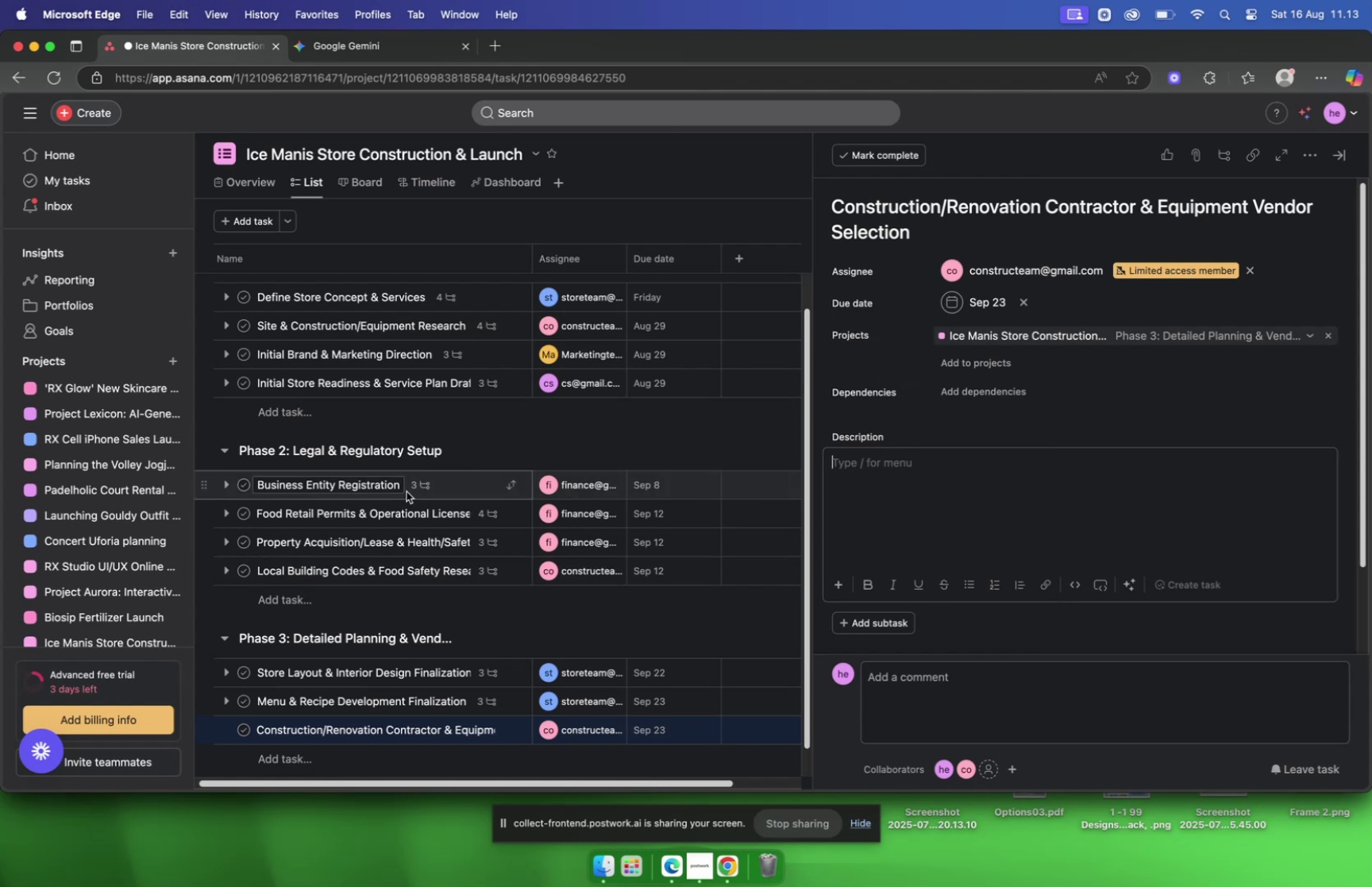 
left_click([461, 489])
 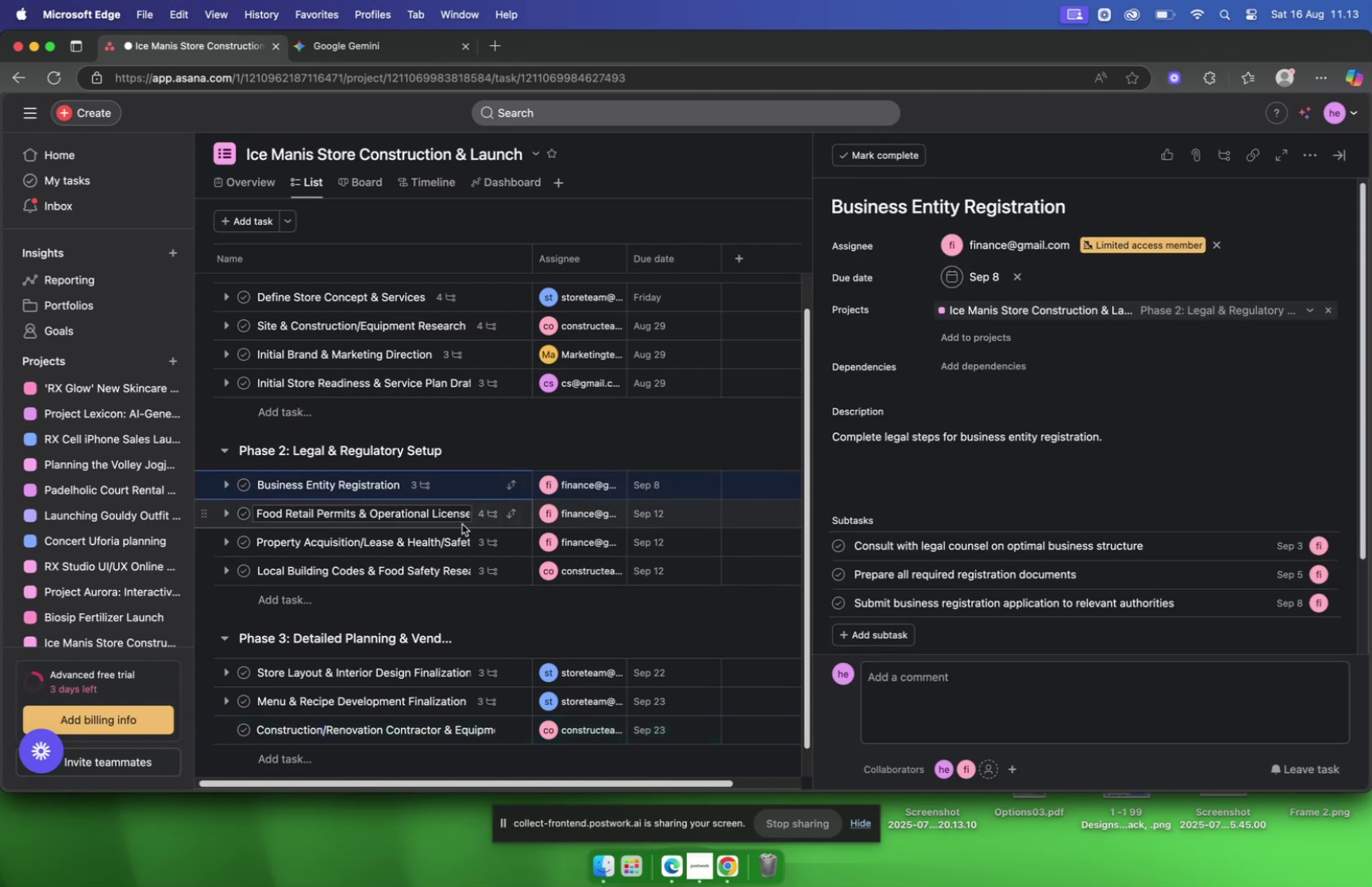 
left_click([473, 523])
 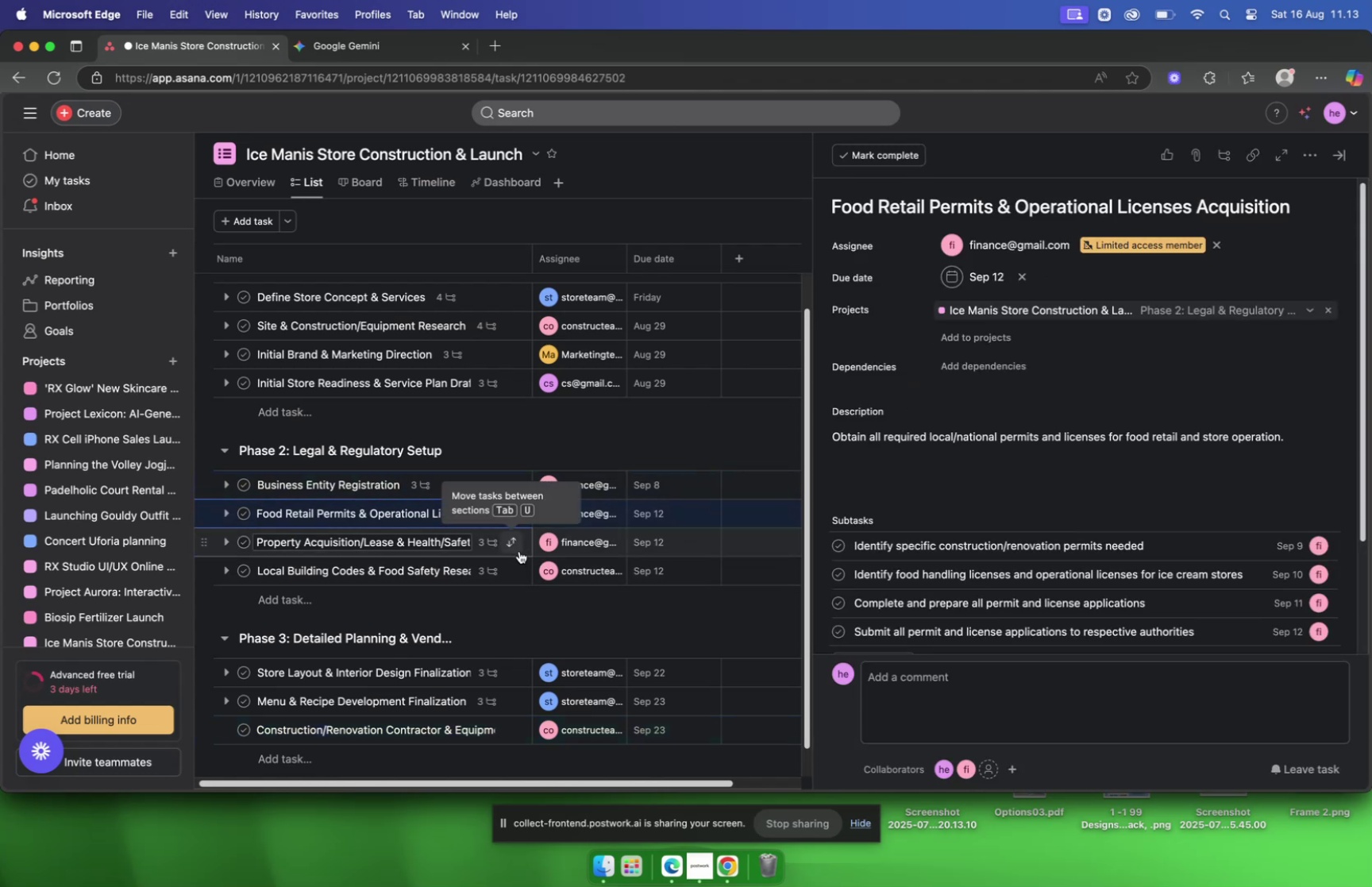 
left_click([525, 551])
 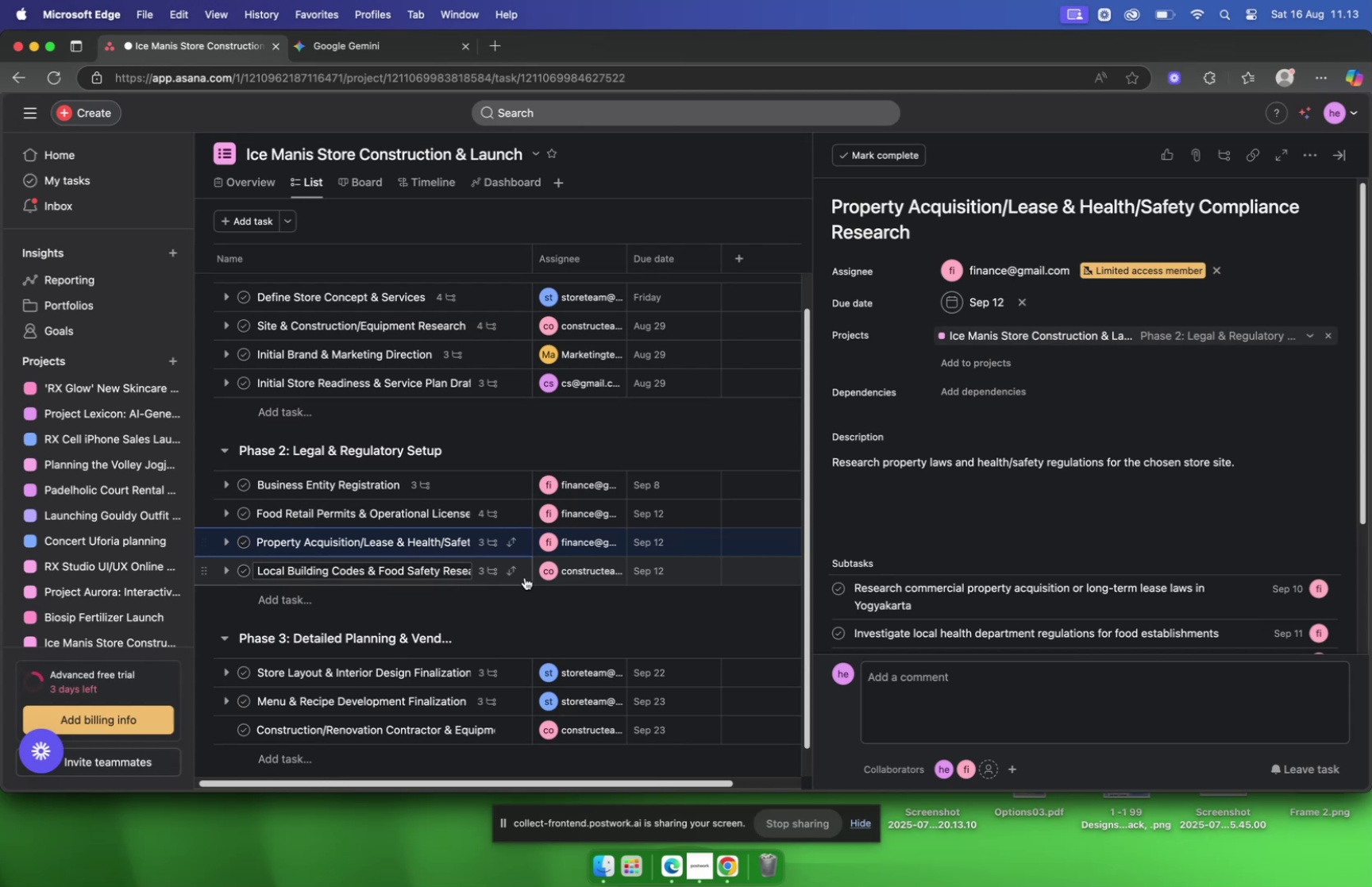 
scroll: coordinate [528, 560], scroll_direction: down, amount: 2.0
 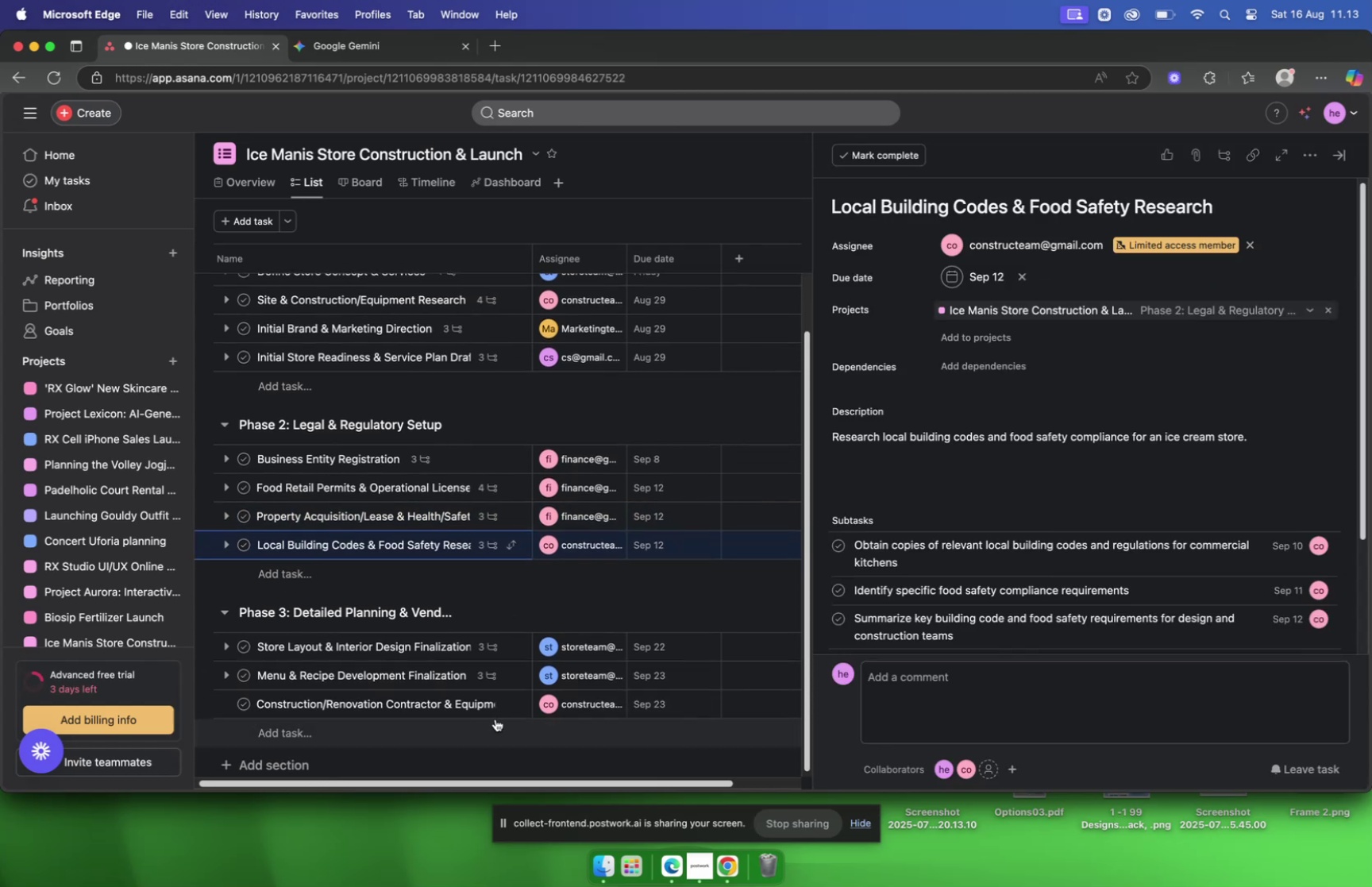 
mouse_move([512, 695])
 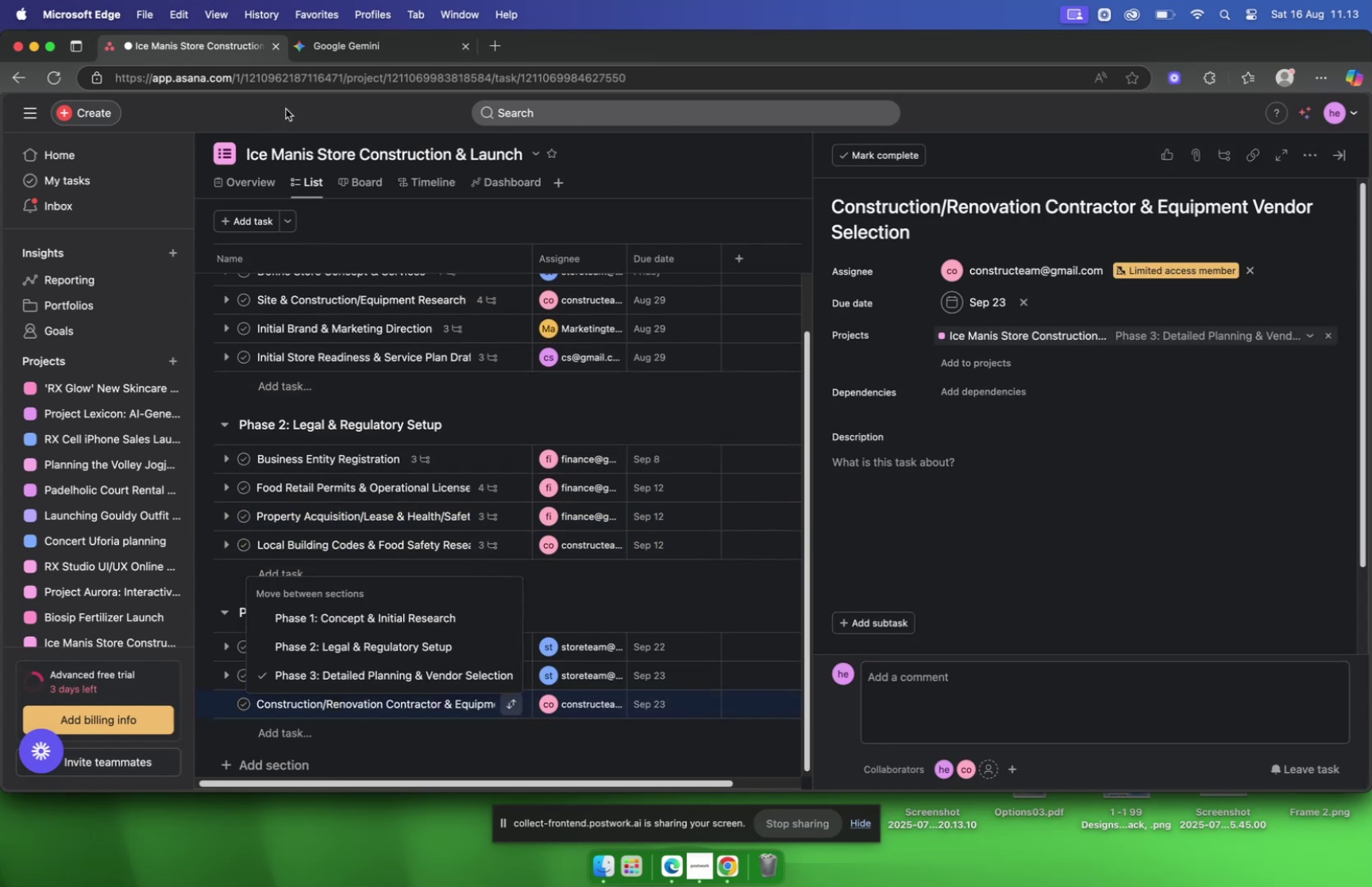 
wait(5.82)
 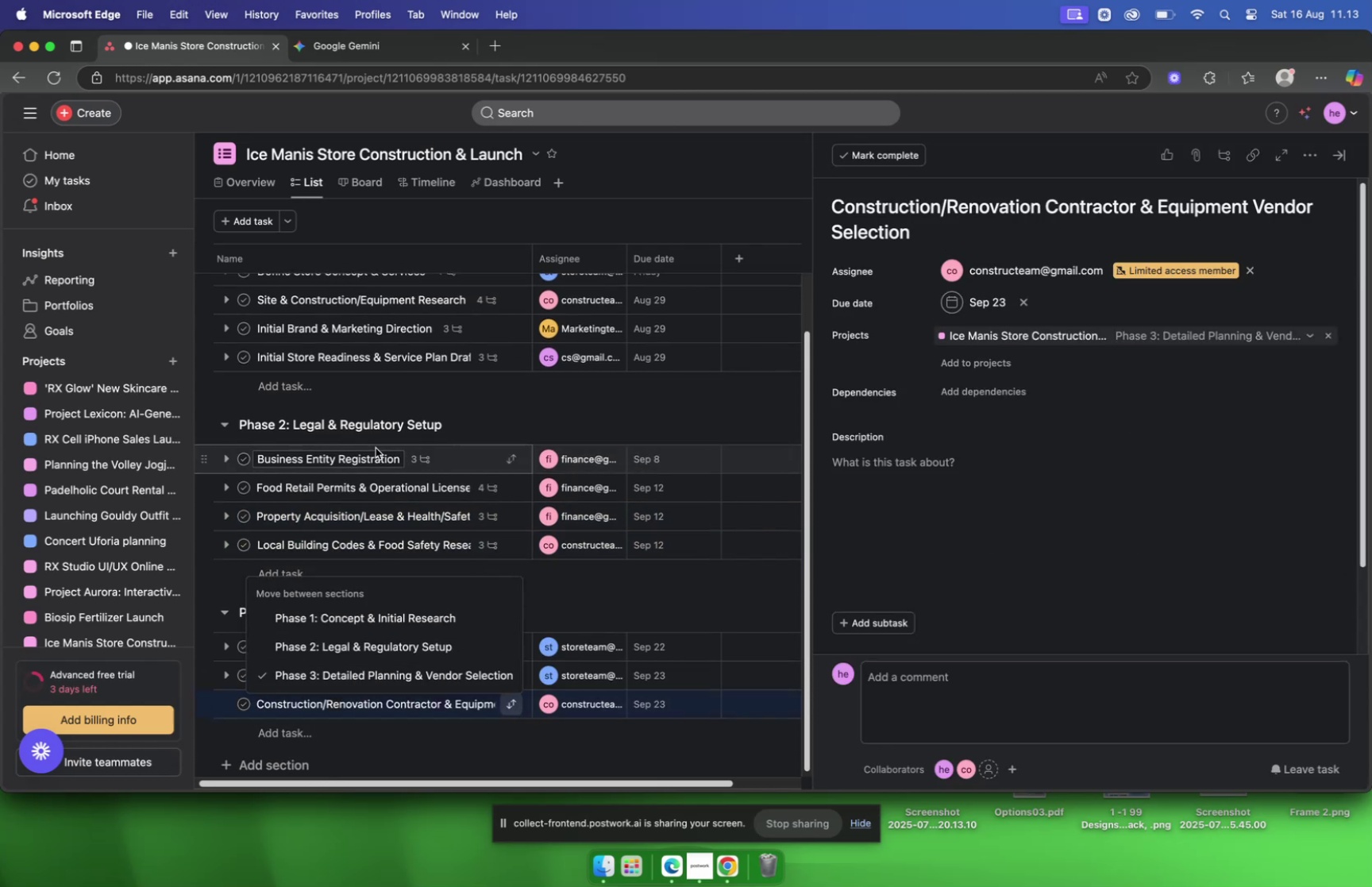 
left_click([343, 55])
 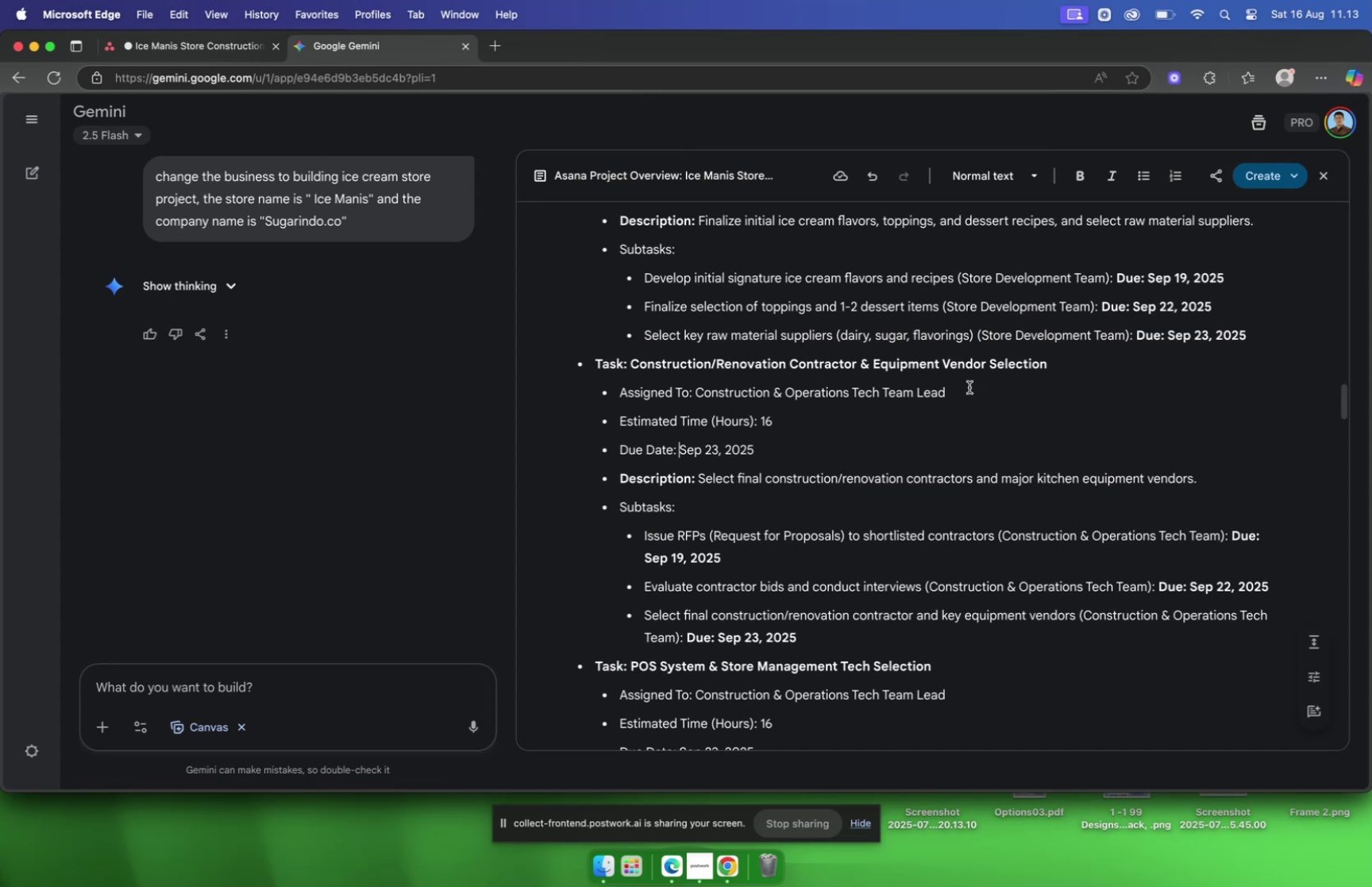 
scroll: coordinate [986, 376], scroll_direction: down, amount: 2.0
 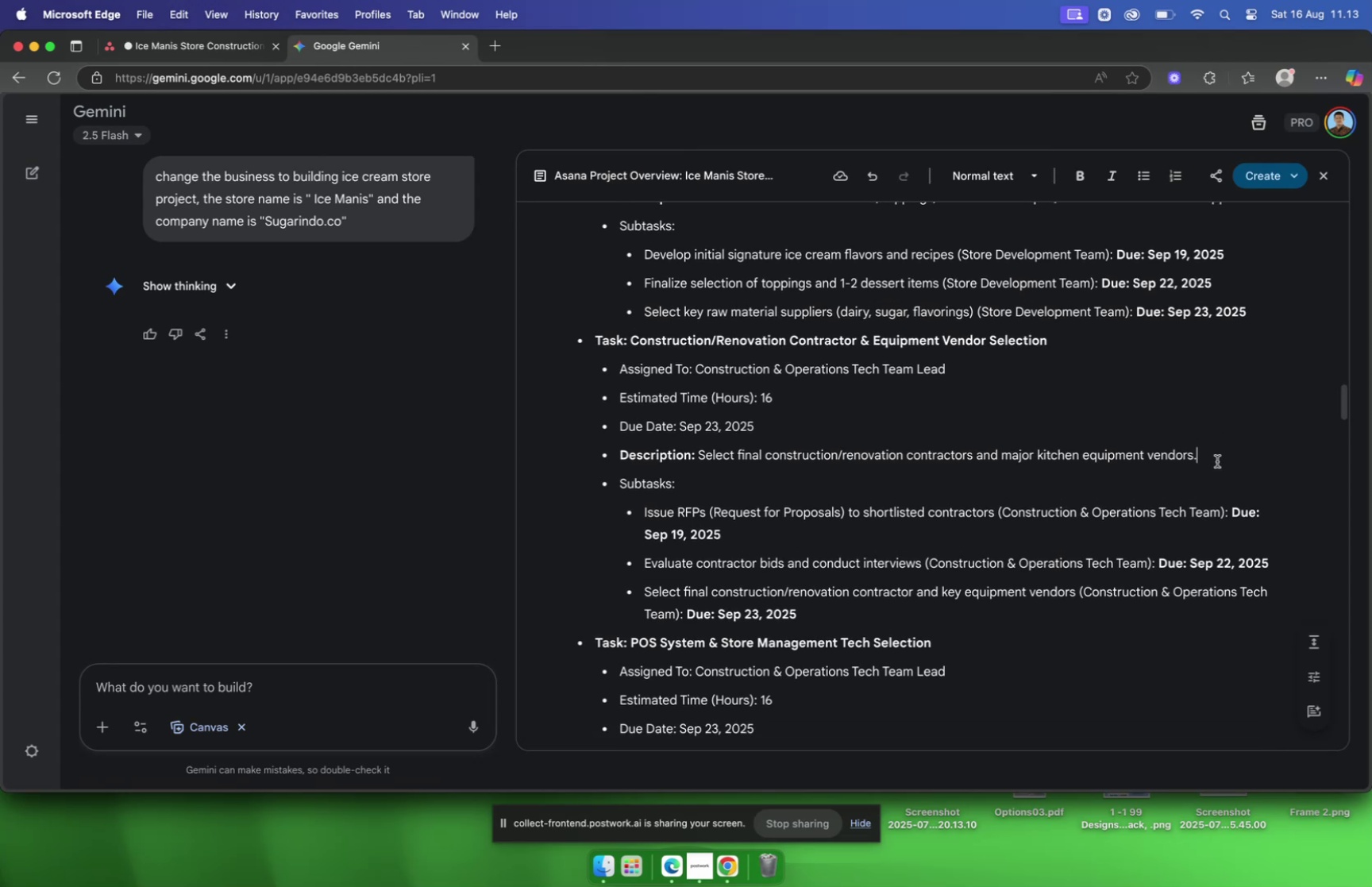 
left_click_drag(start_coordinate=[1216, 461], to_coordinate=[700, 463])
 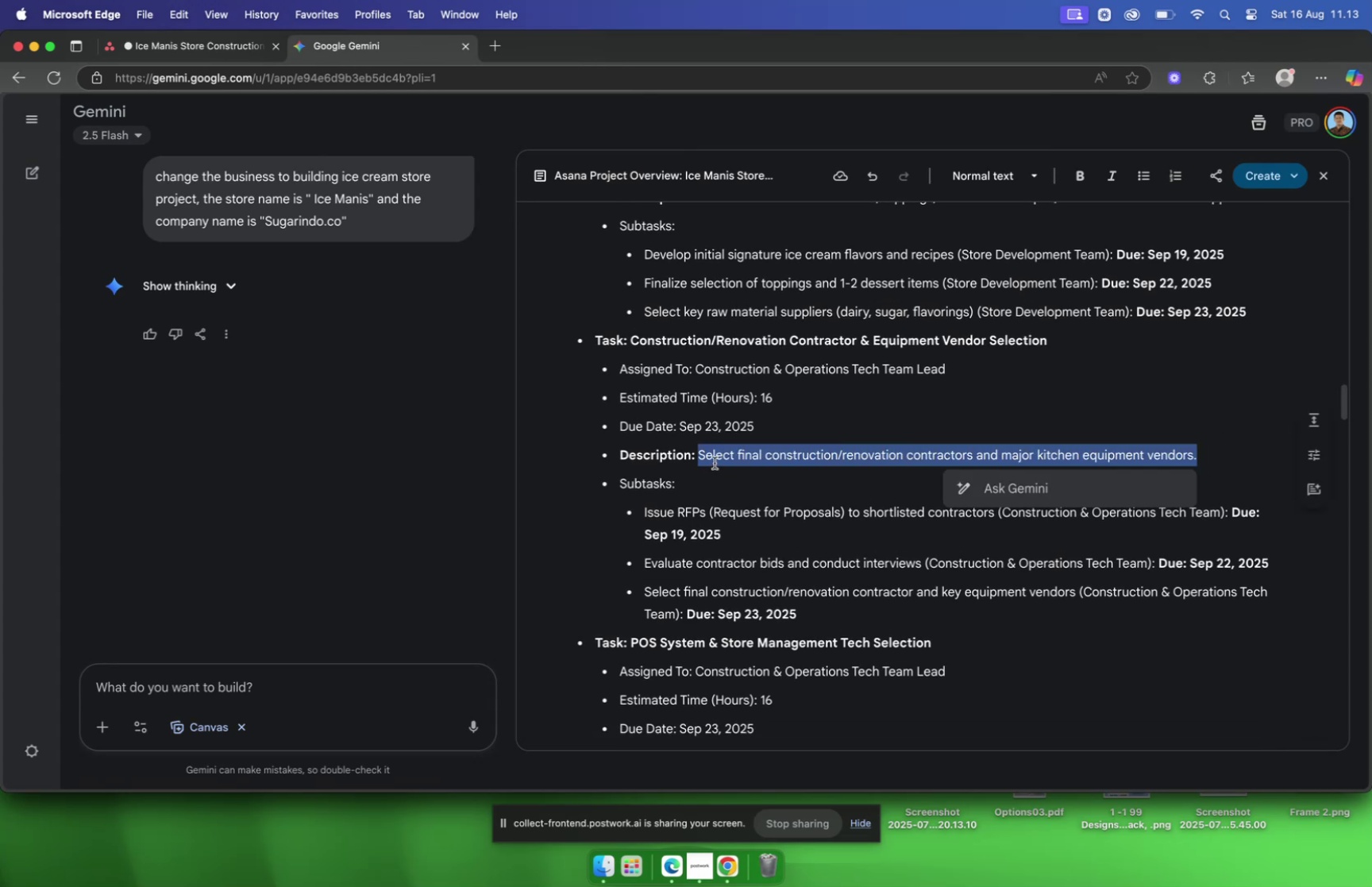 
key(Meta+C)
 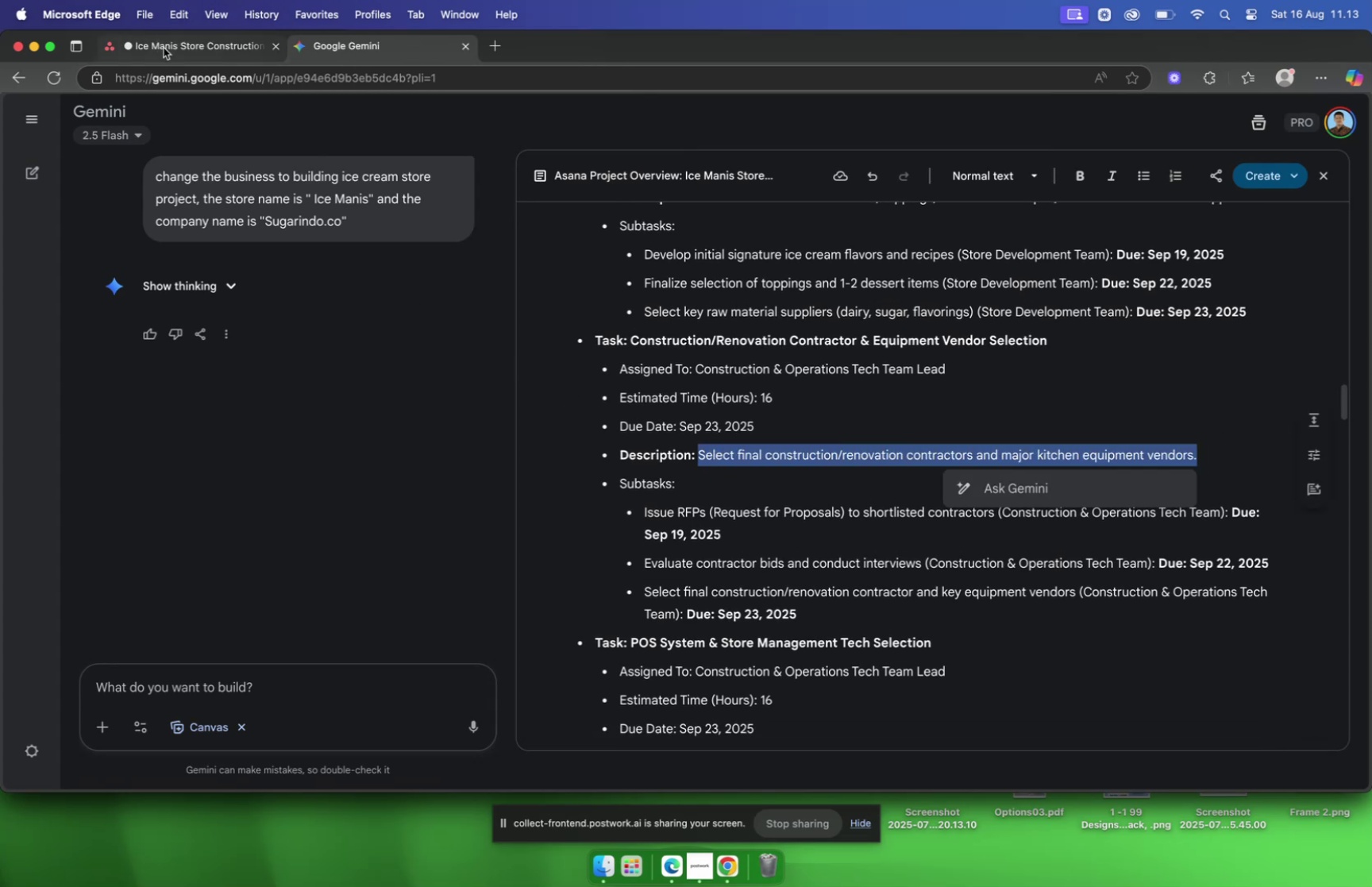 
left_click([164, 48])
 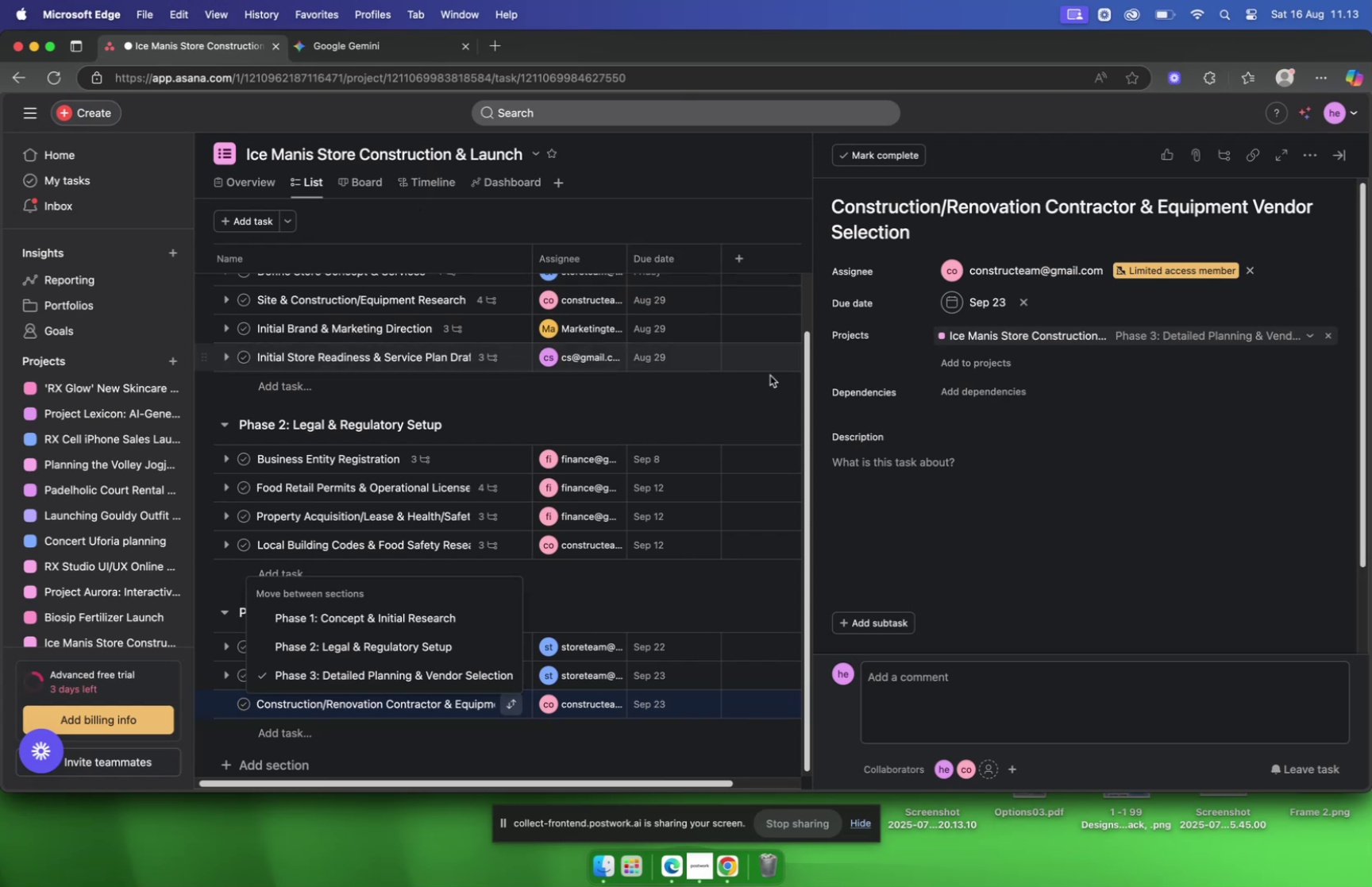 
left_click([915, 474])
 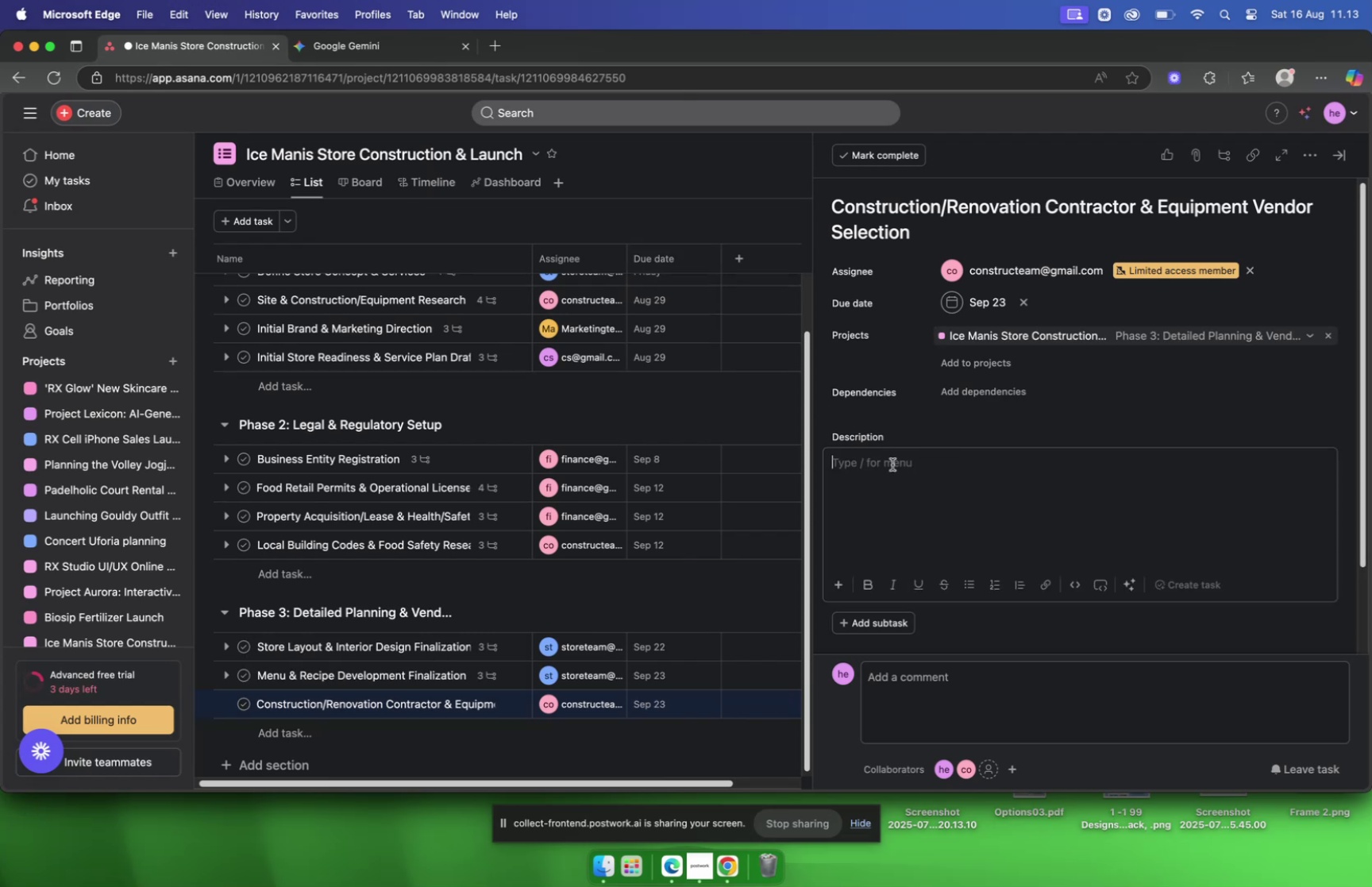 
key(Meta+V)
 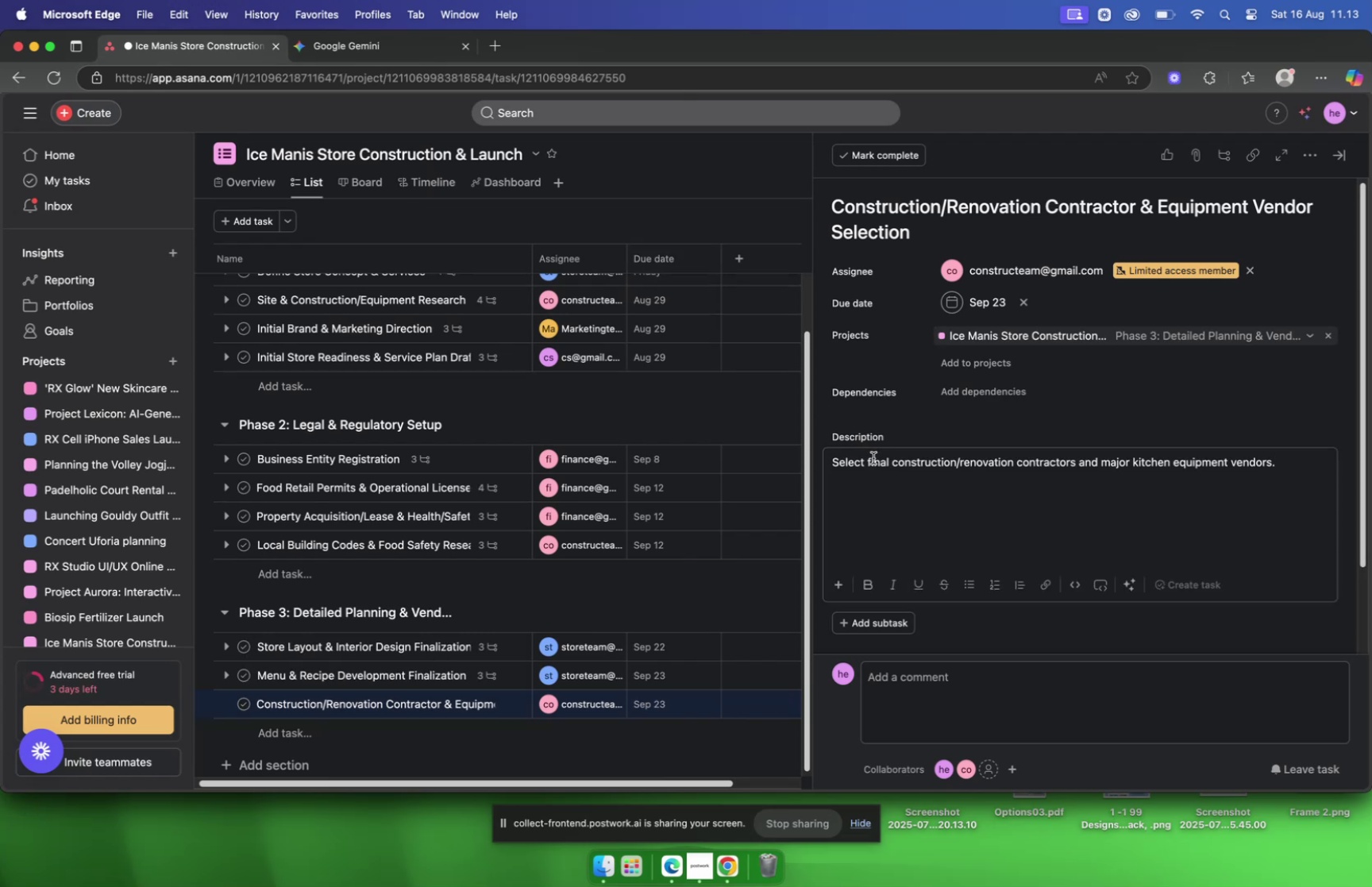 
mouse_move([973, 606])
 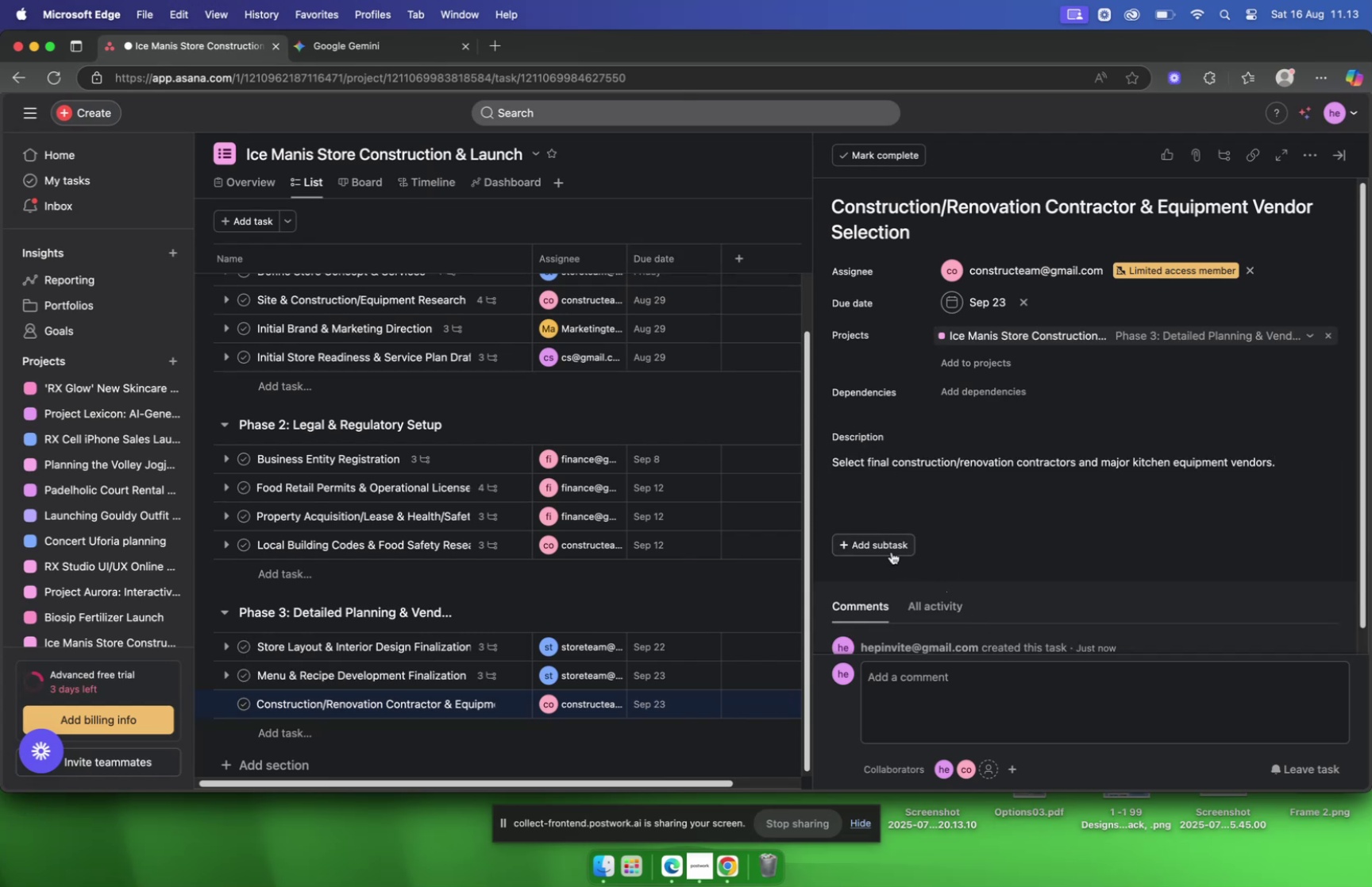 
left_click([892, 551])
 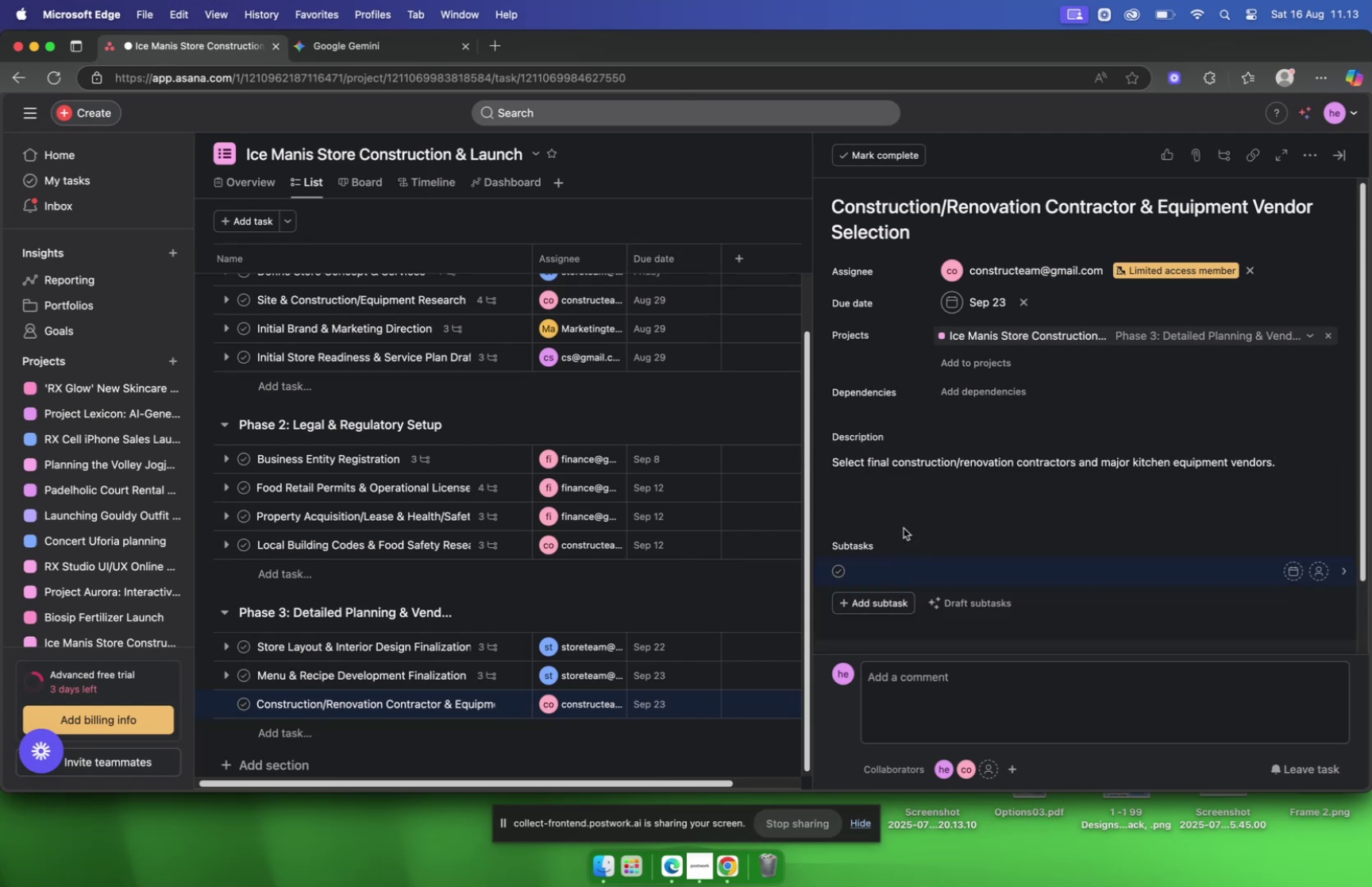 
scroll: coordinate [876, 476], scroll_direction: down, amount: 7.0
 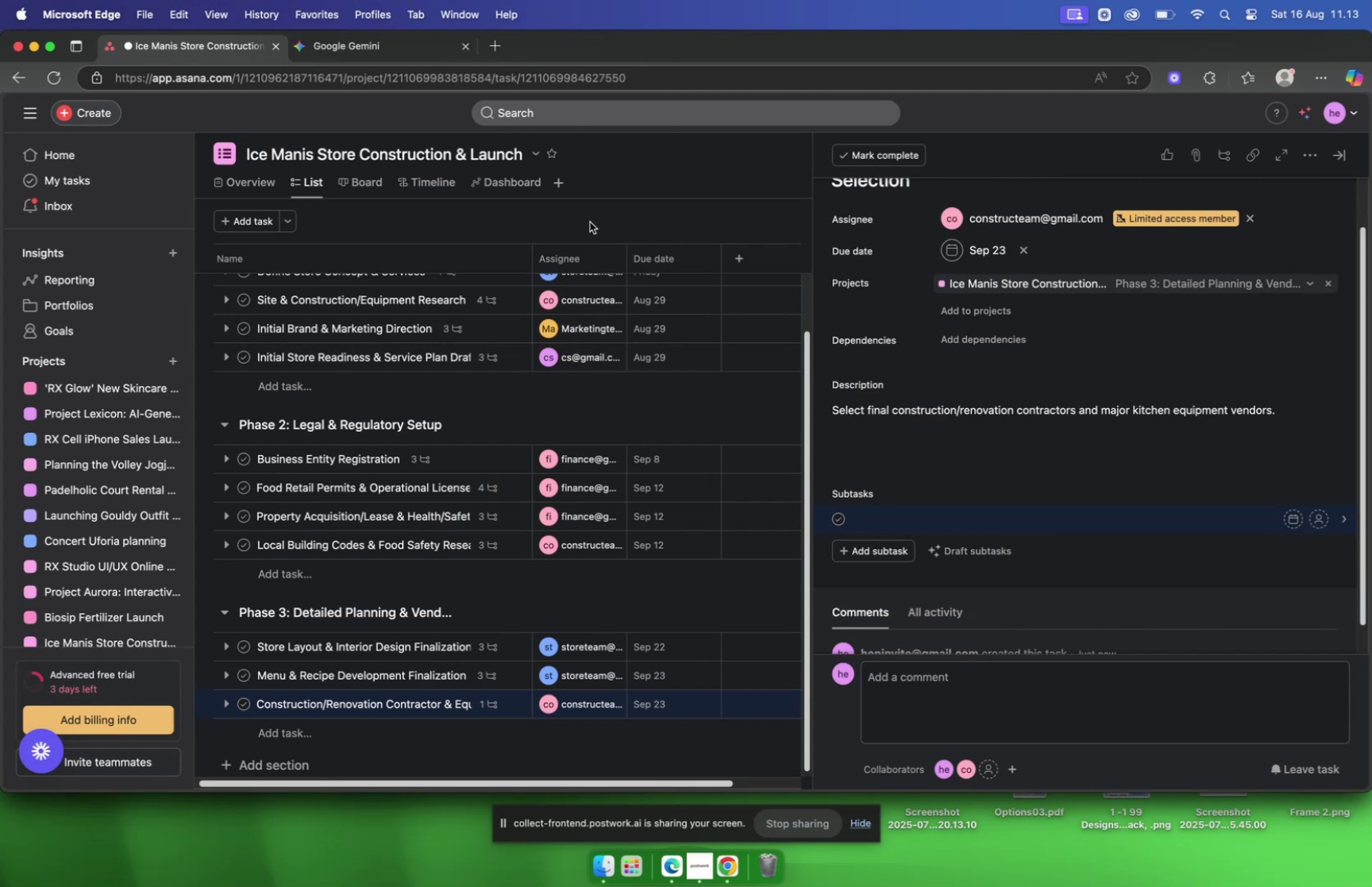 
wait(5.93)
 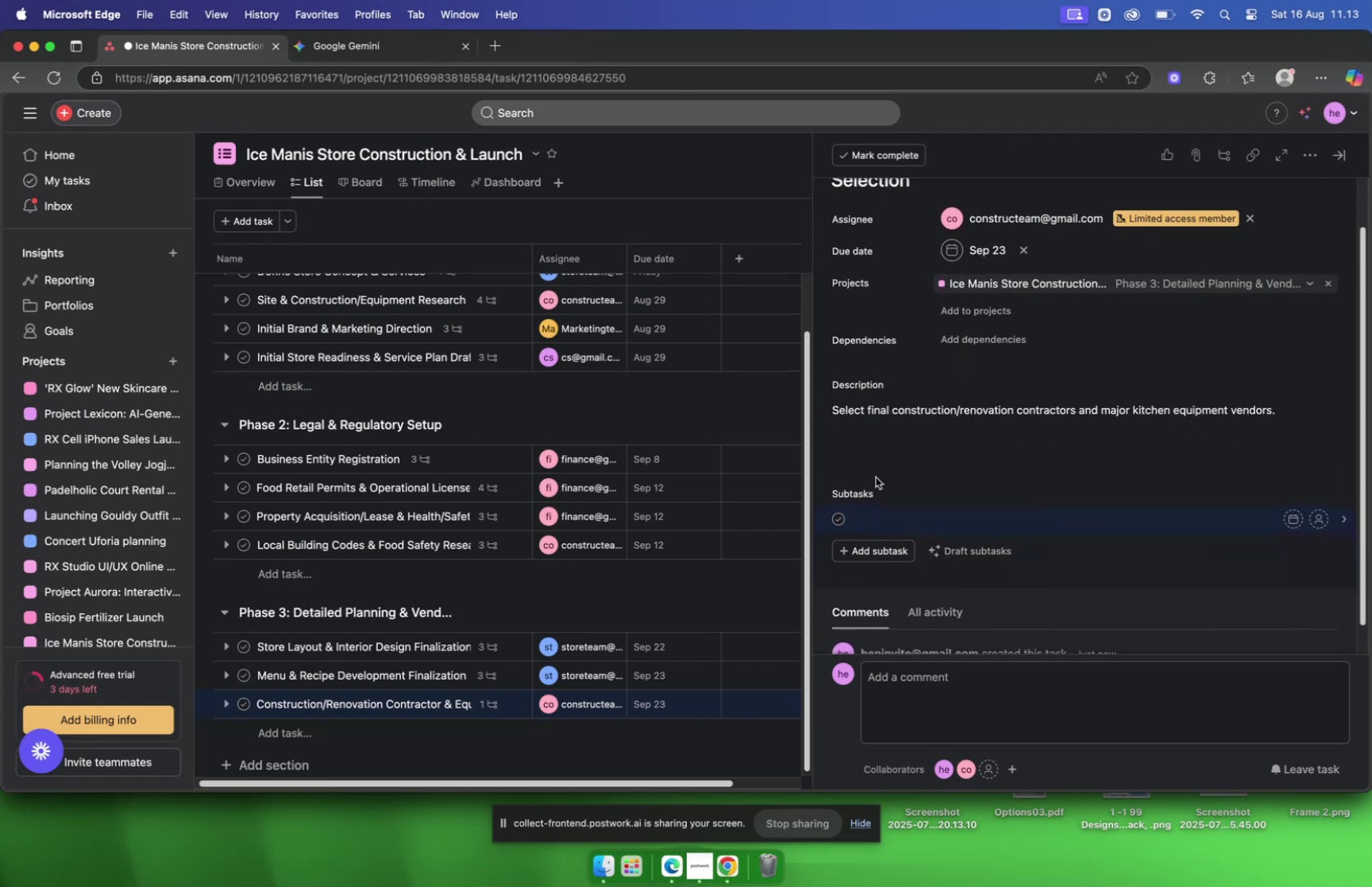 
left_click([391, 50])
 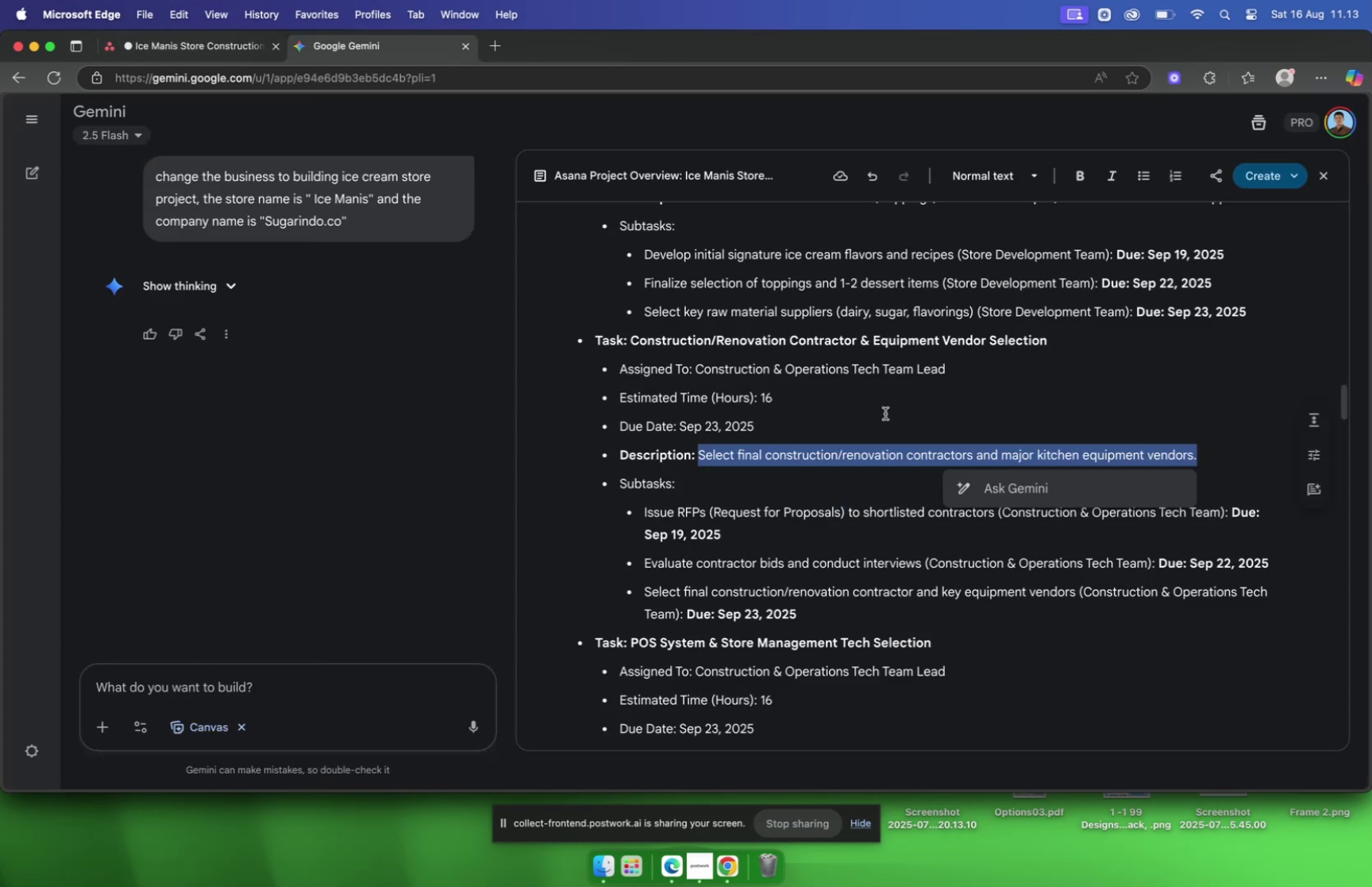 
scroll: coordinate [864, 400], scroll_direction: down, amount: 5.0
 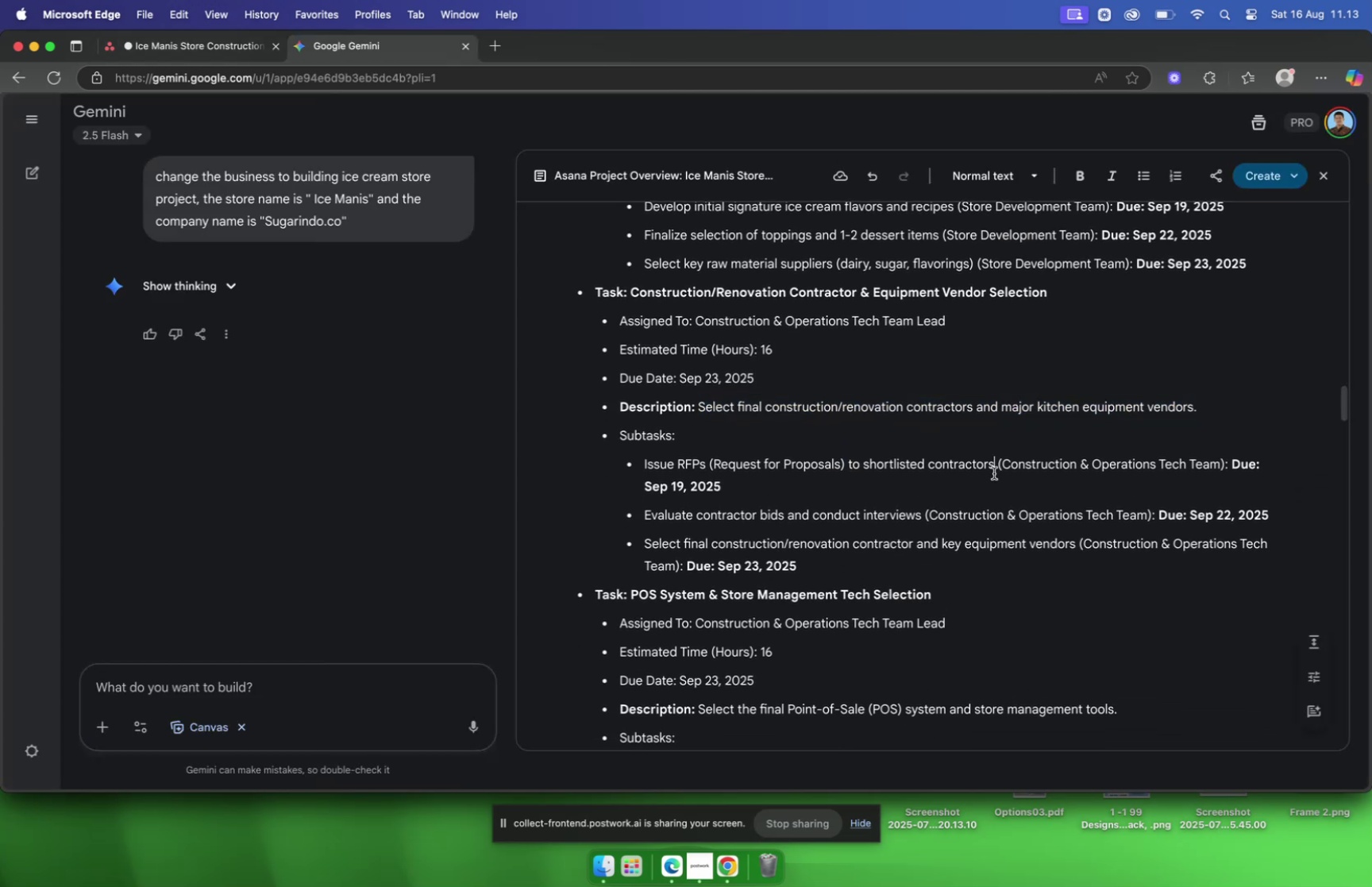 
left_click_drag(start_coordinate=[994, 472], to_coordinate=[643, 466])
 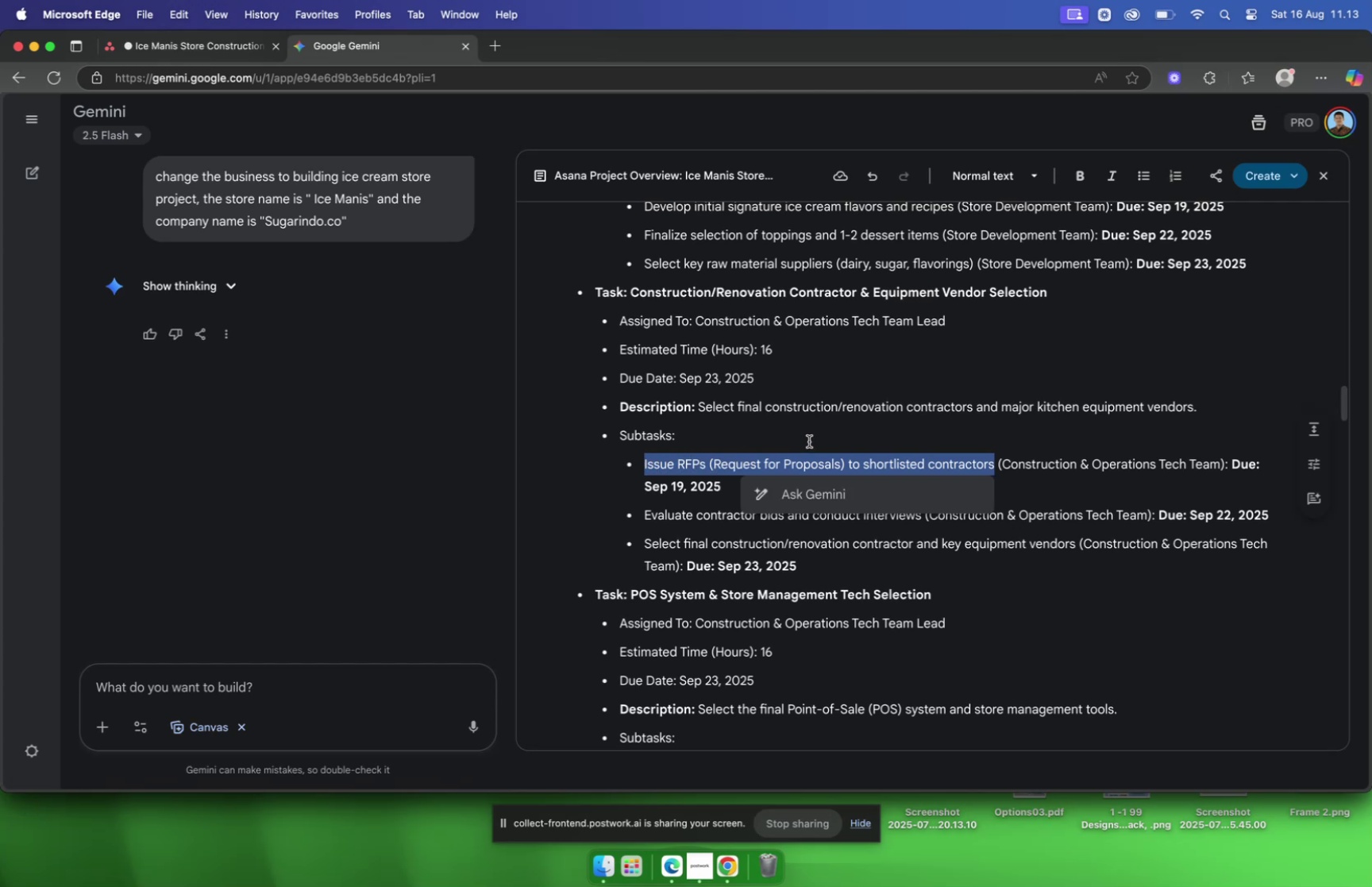 
key(Meta+C)
 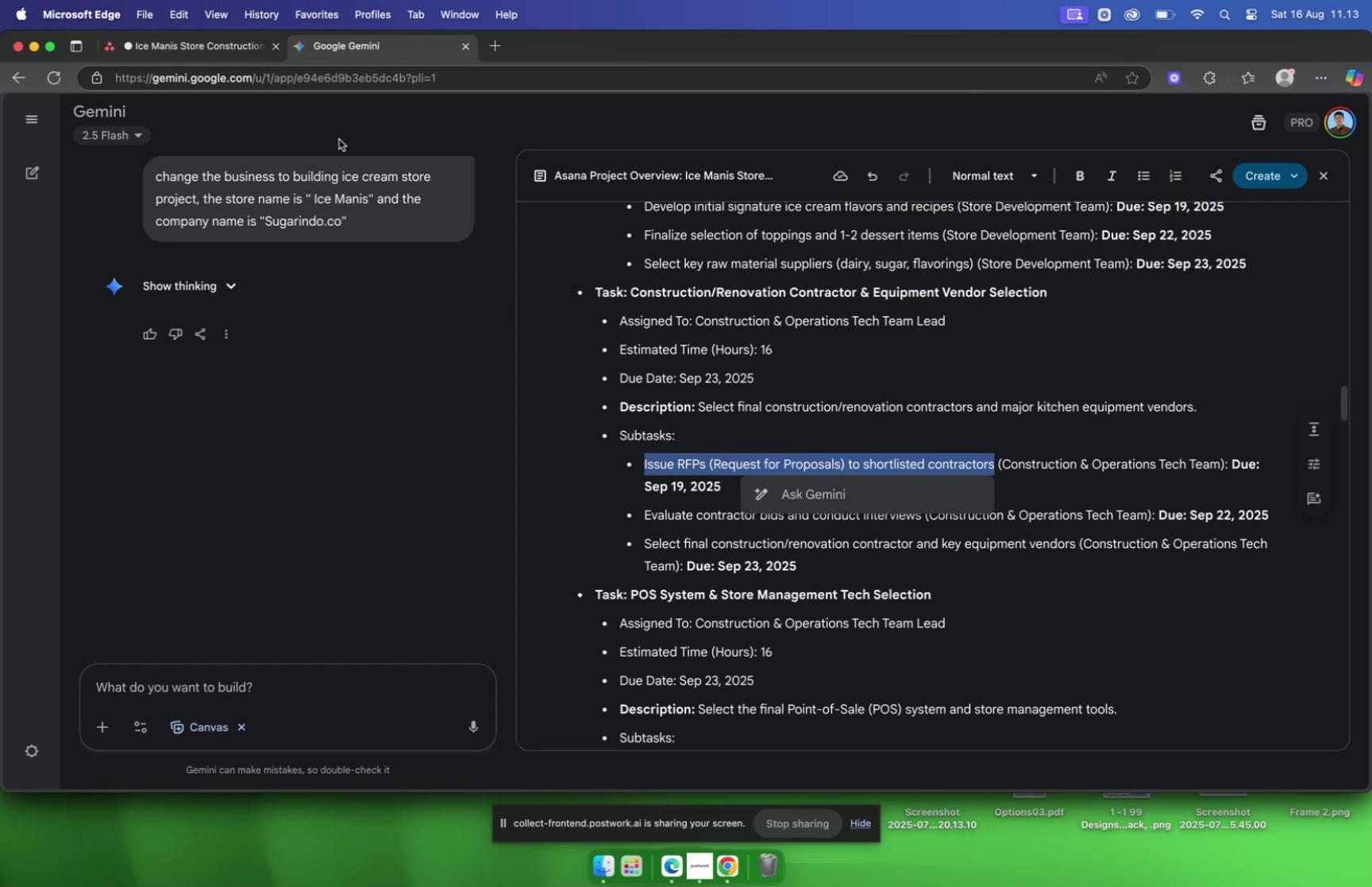 
left_click([187, 44])
 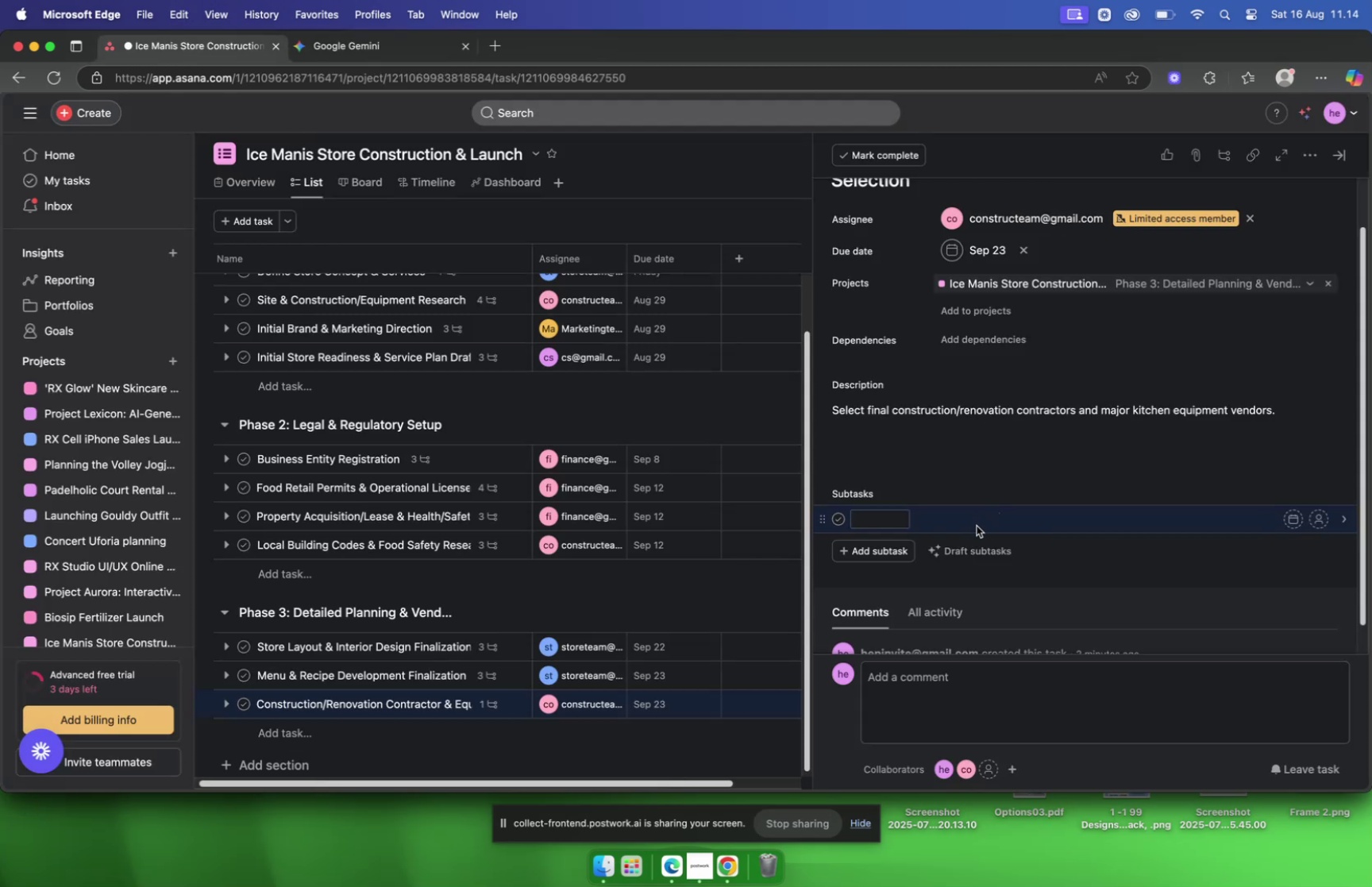 
key(Meta+V)
 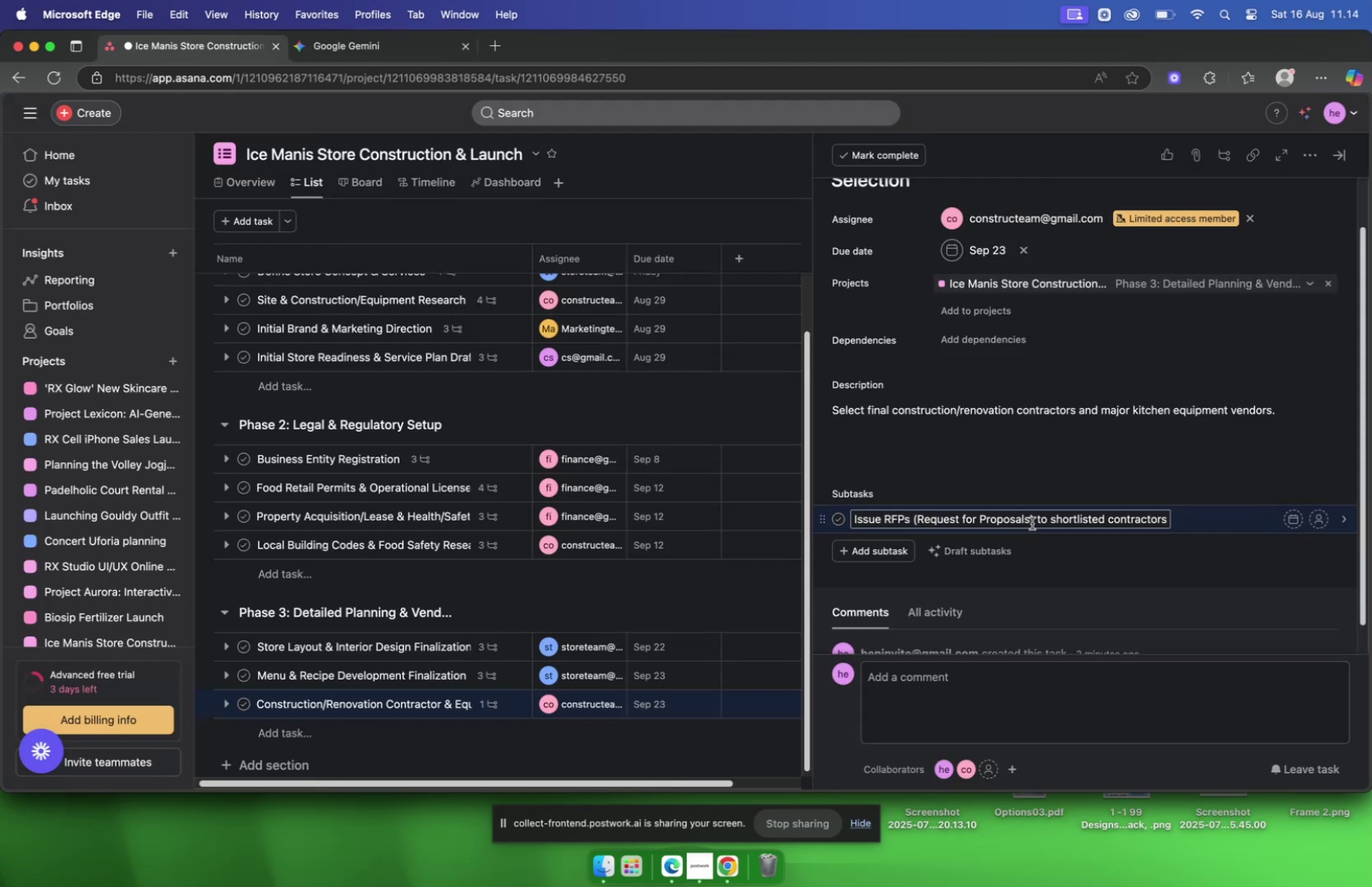 
left_click([1034, 523])
 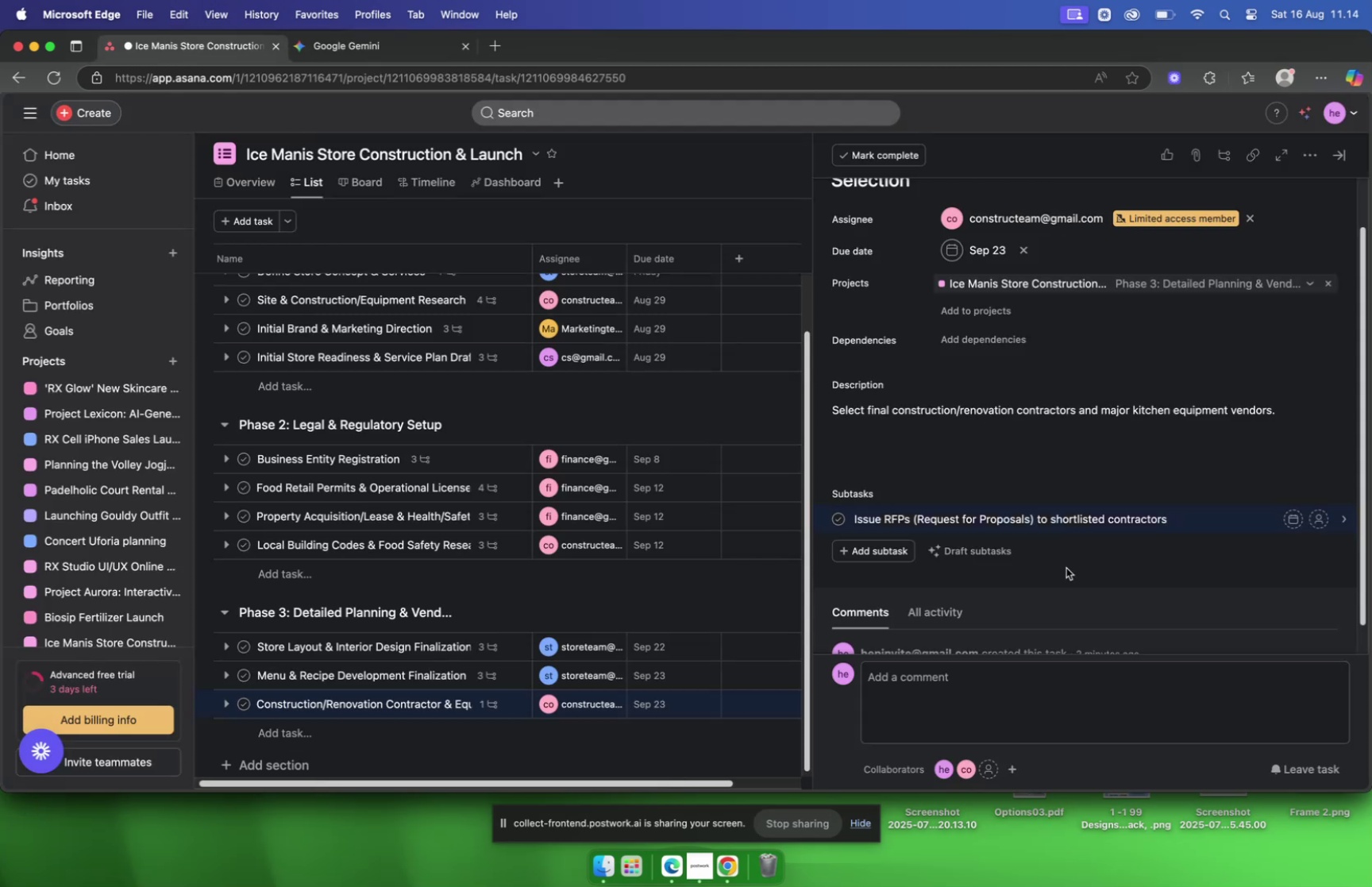 
hold_key(key=Backspace, duration=1.5)
 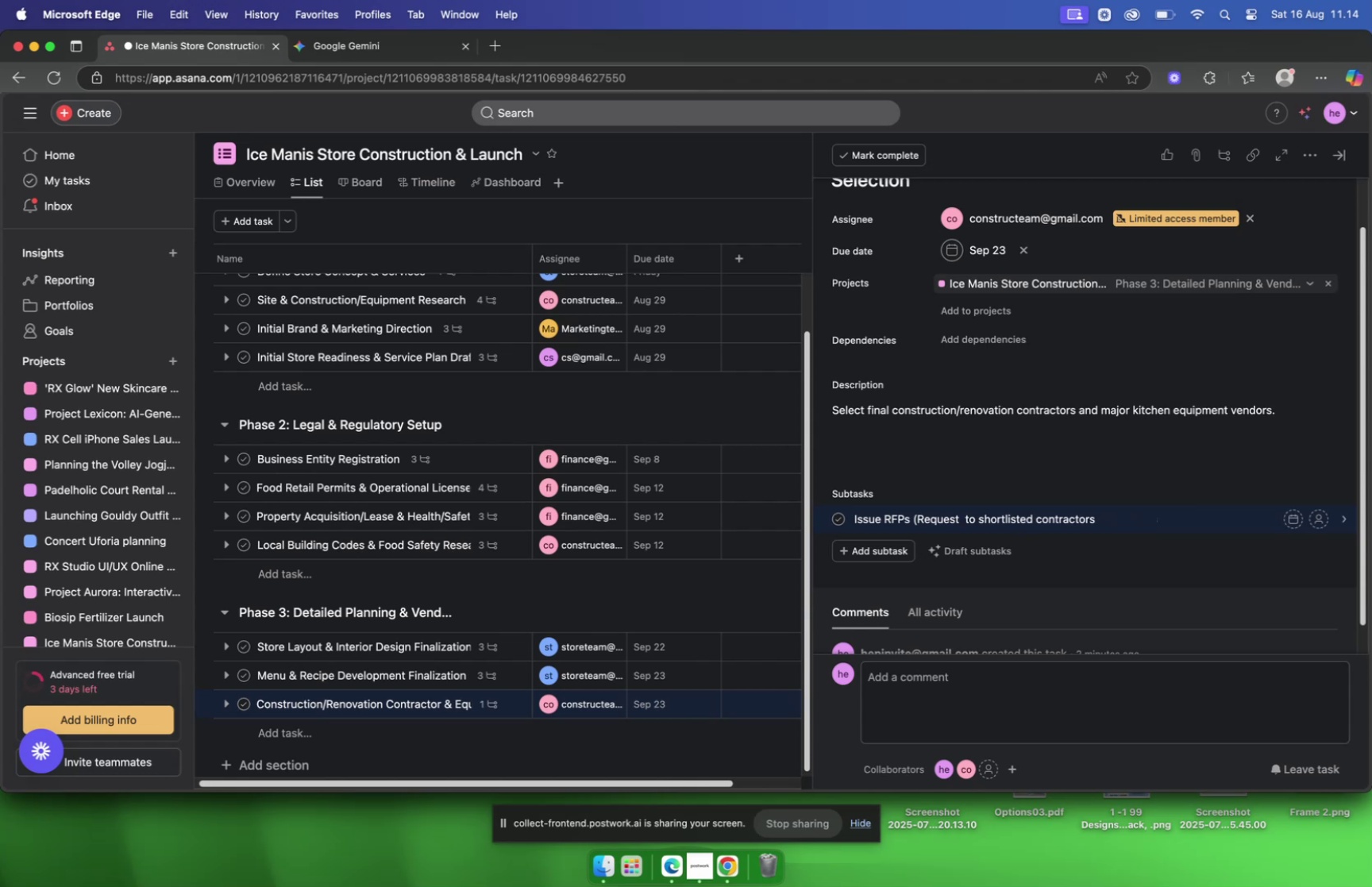 
hold_key(key=Backspace, duration=1.08)
 